 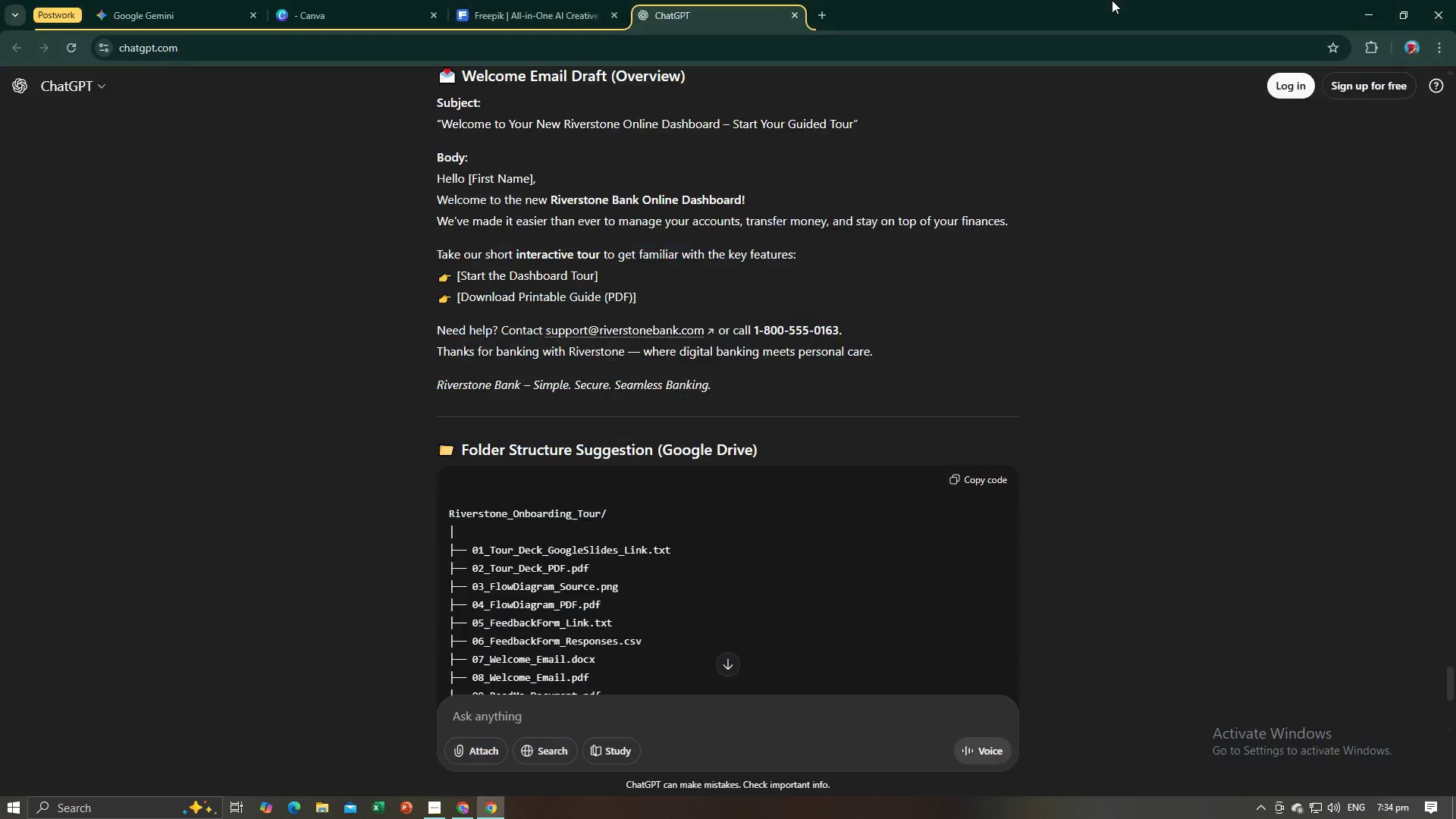 
key(Alt+Tab)
 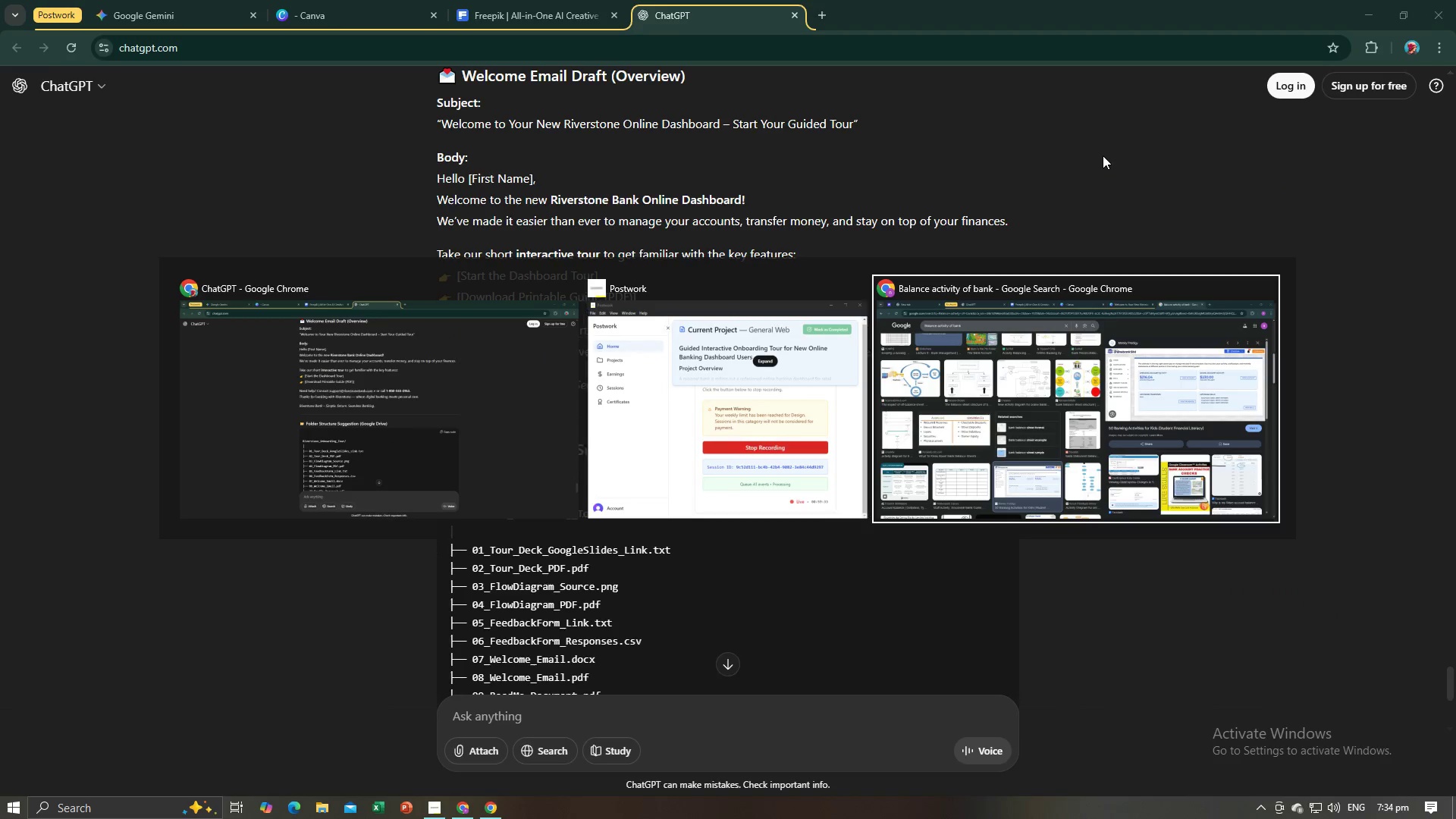 
key(Alt+Tab)
 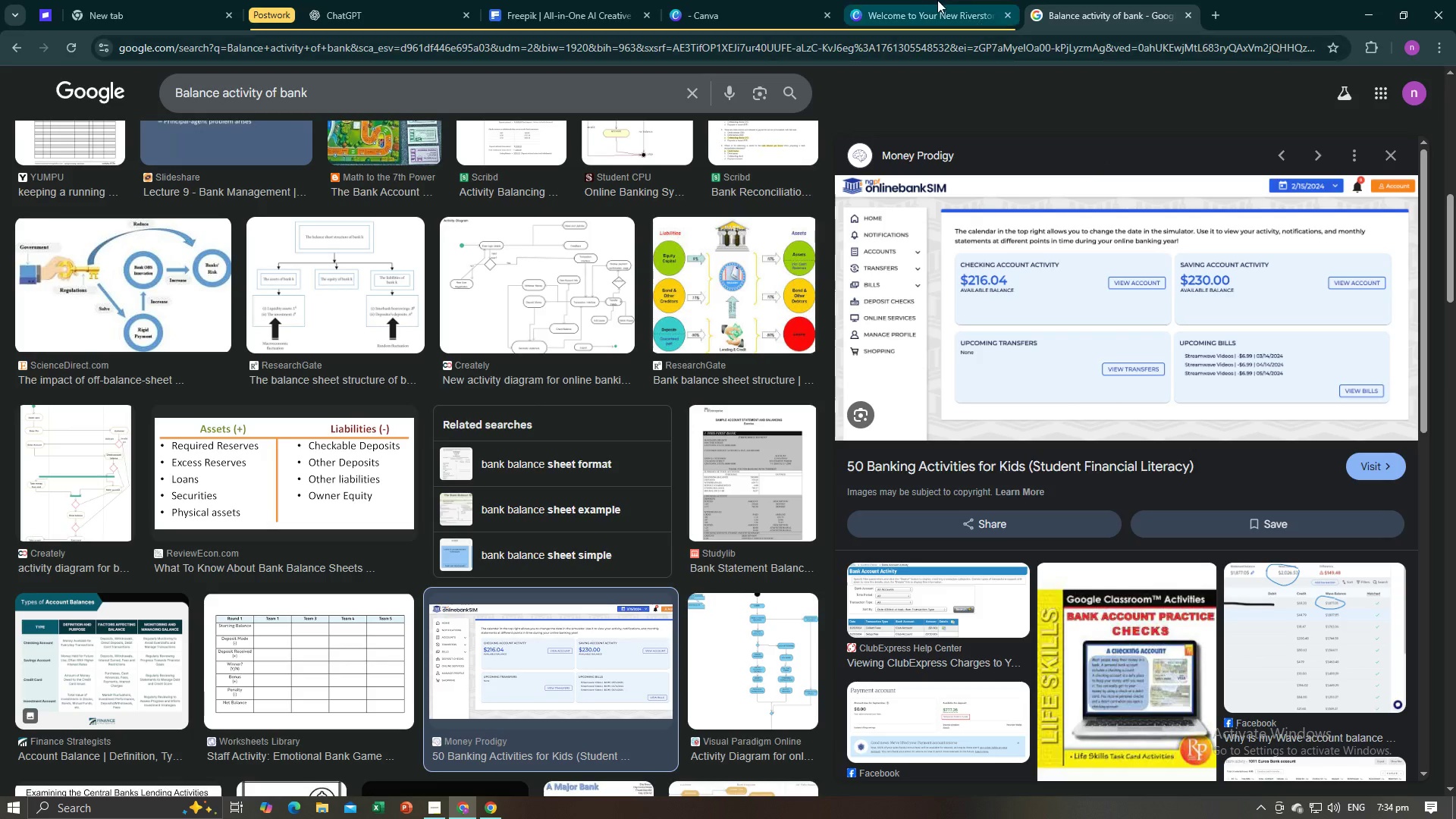 
left_click([912, 0])
 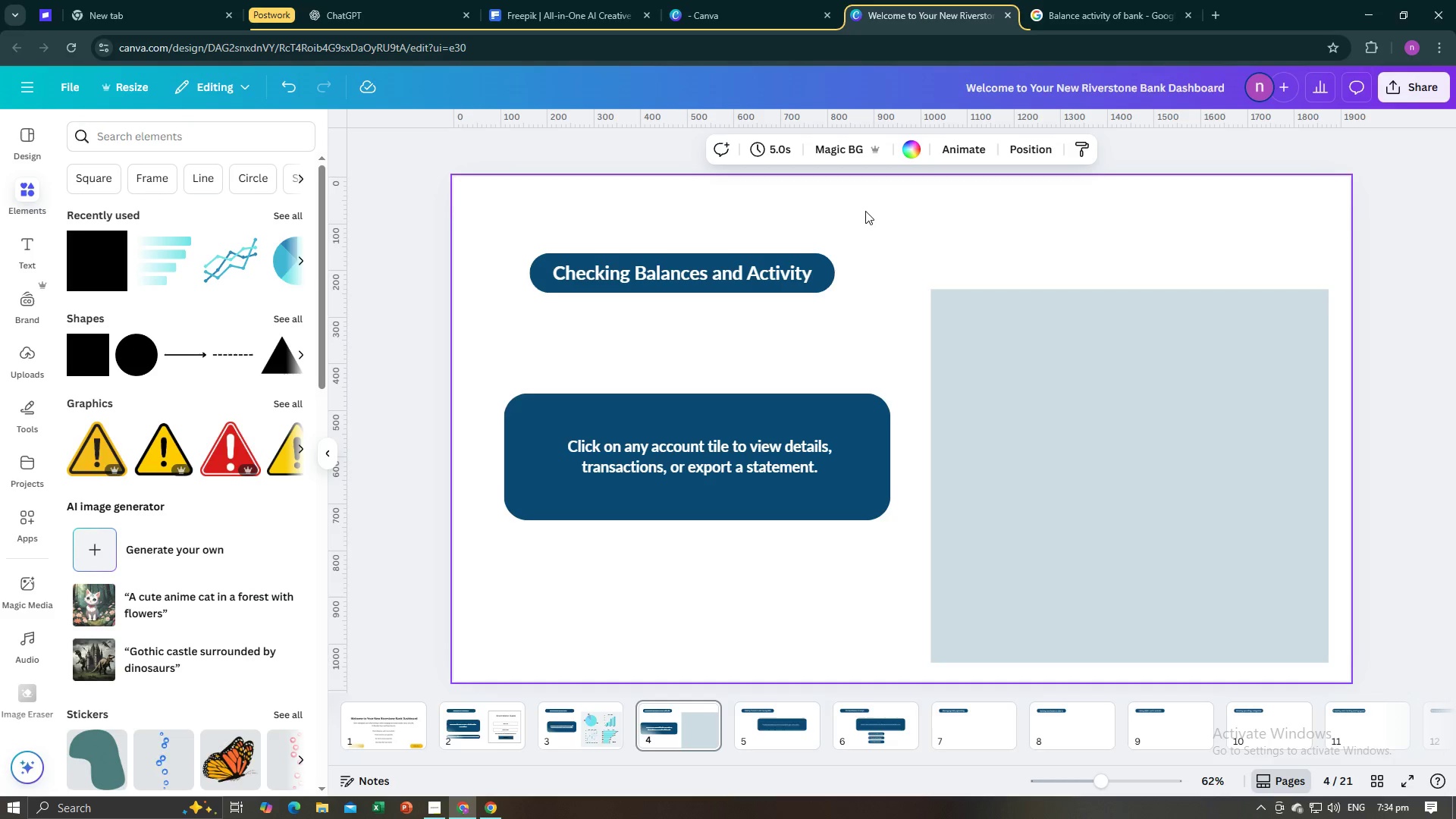 
left_click([865, 211])
 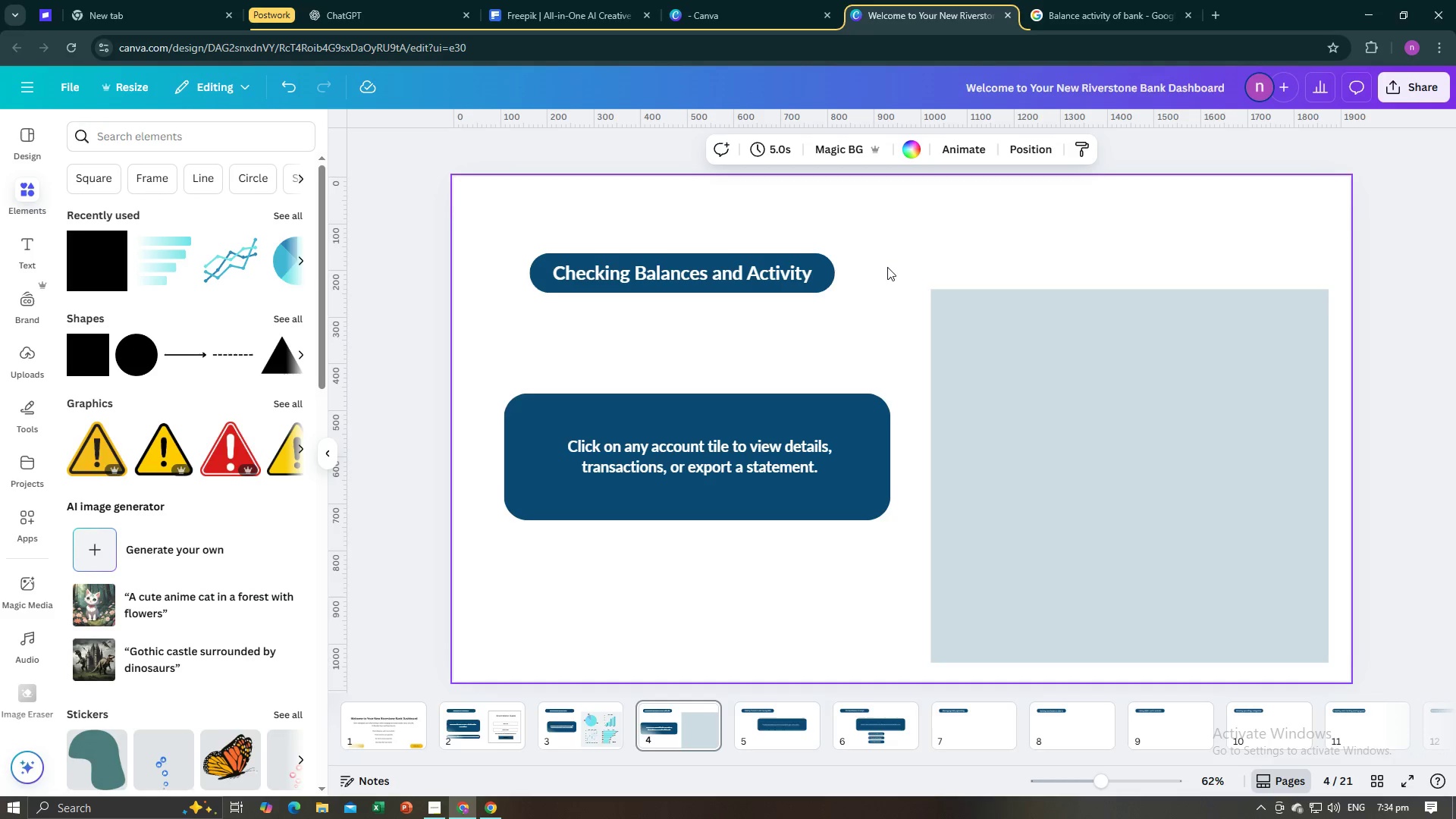 
wait(8.22)
 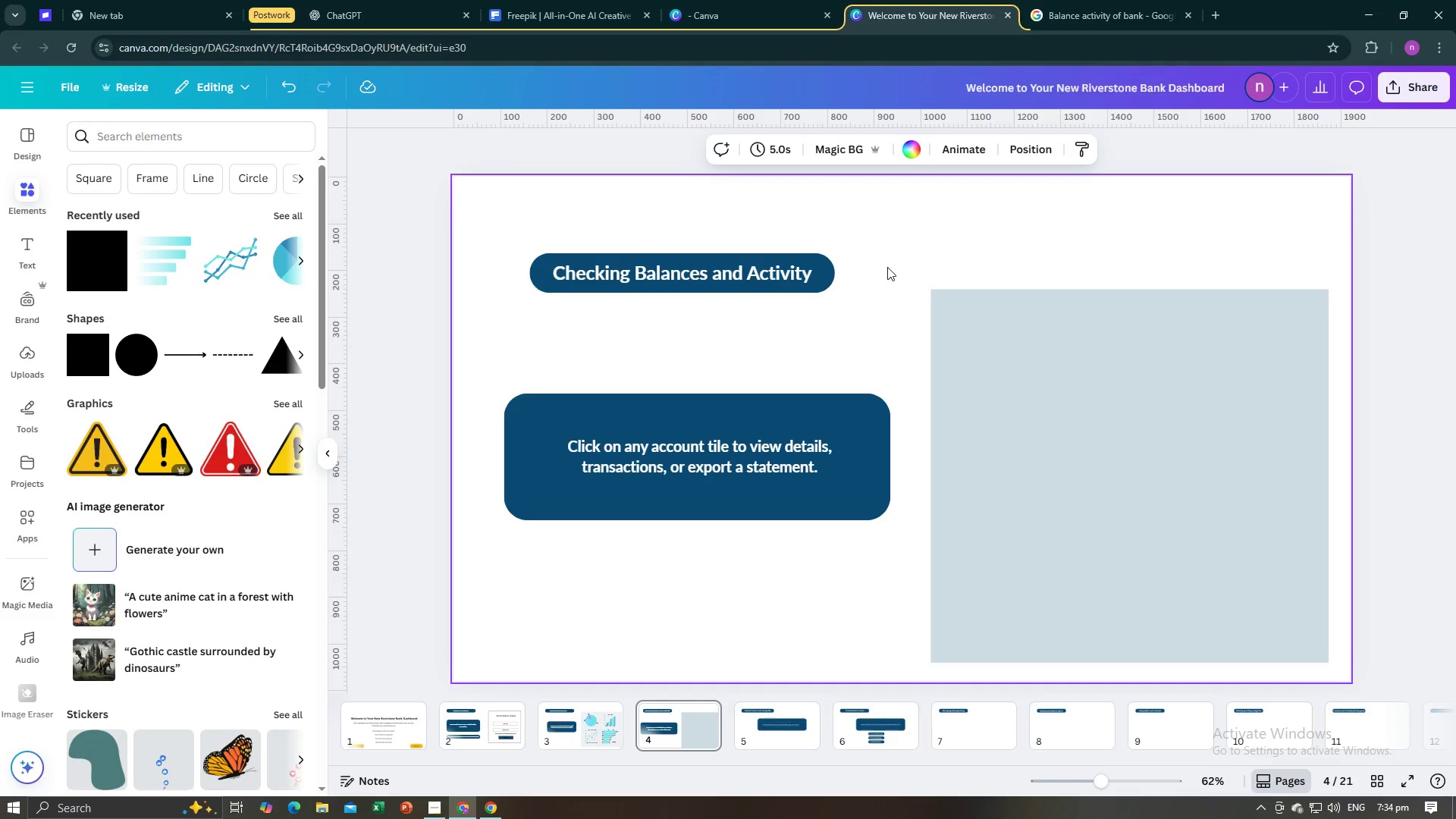 
key(Alt+Tab)
 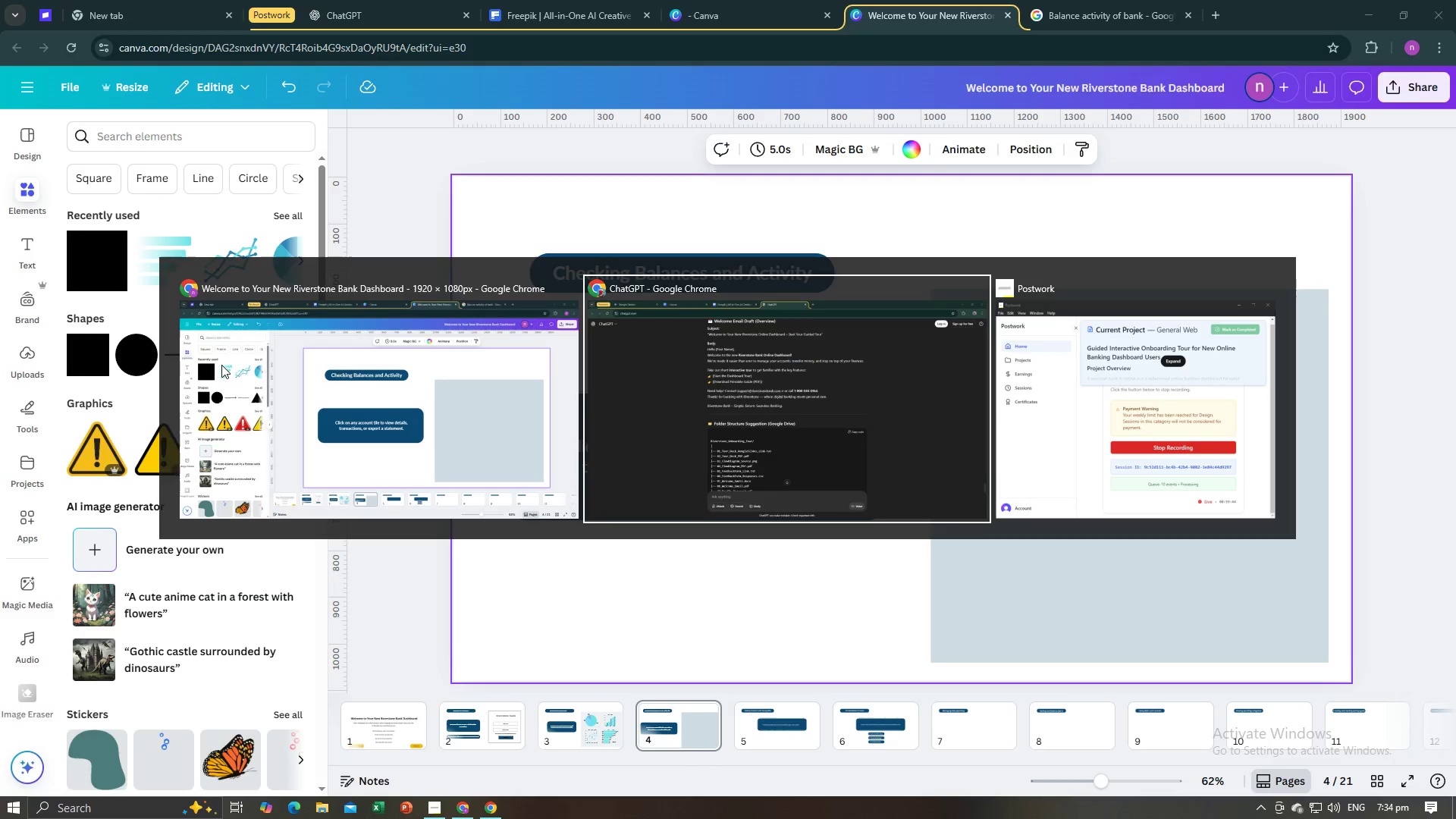 
key(Alt+Tab)
 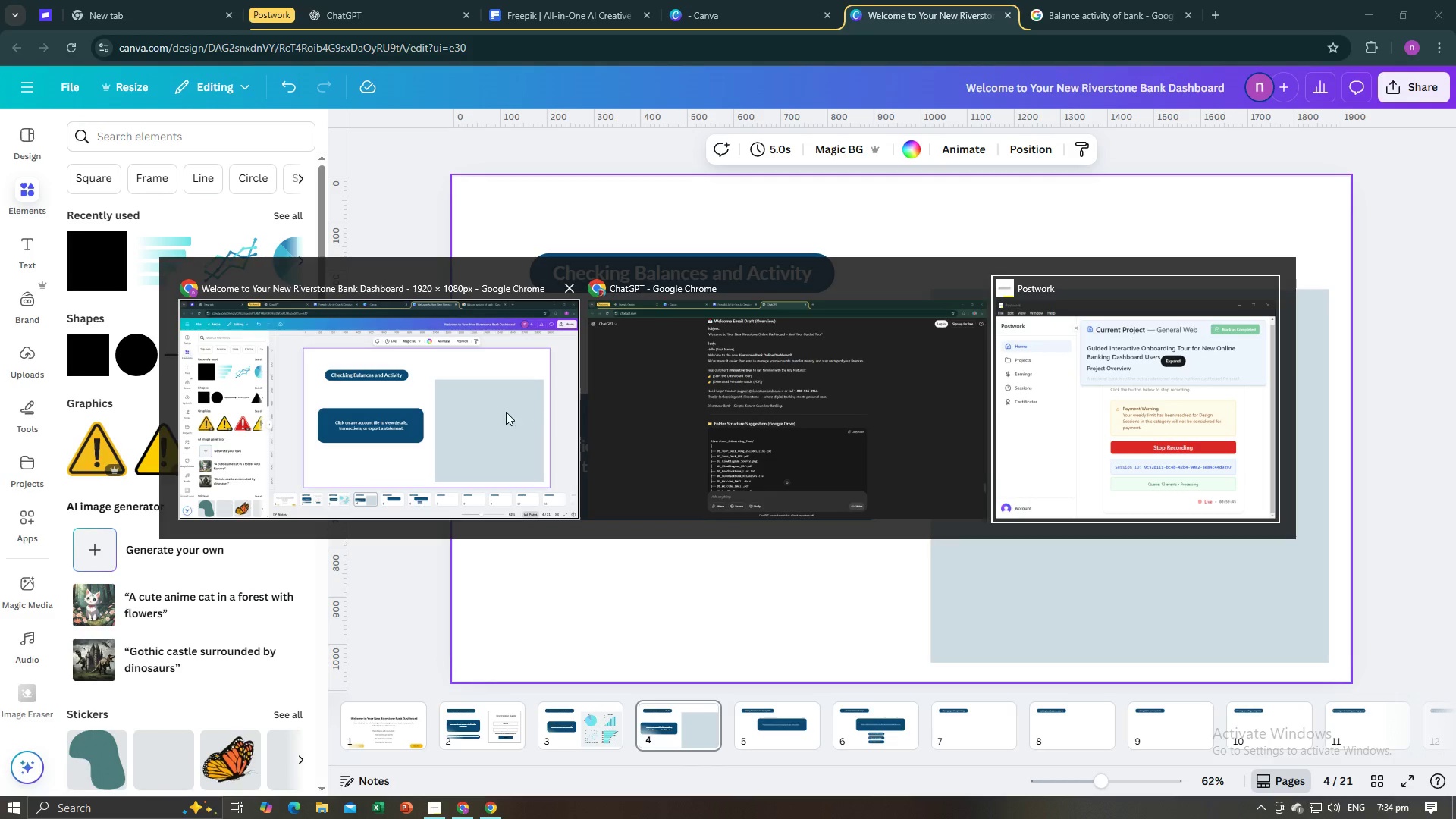 
left_click([437, 413])
 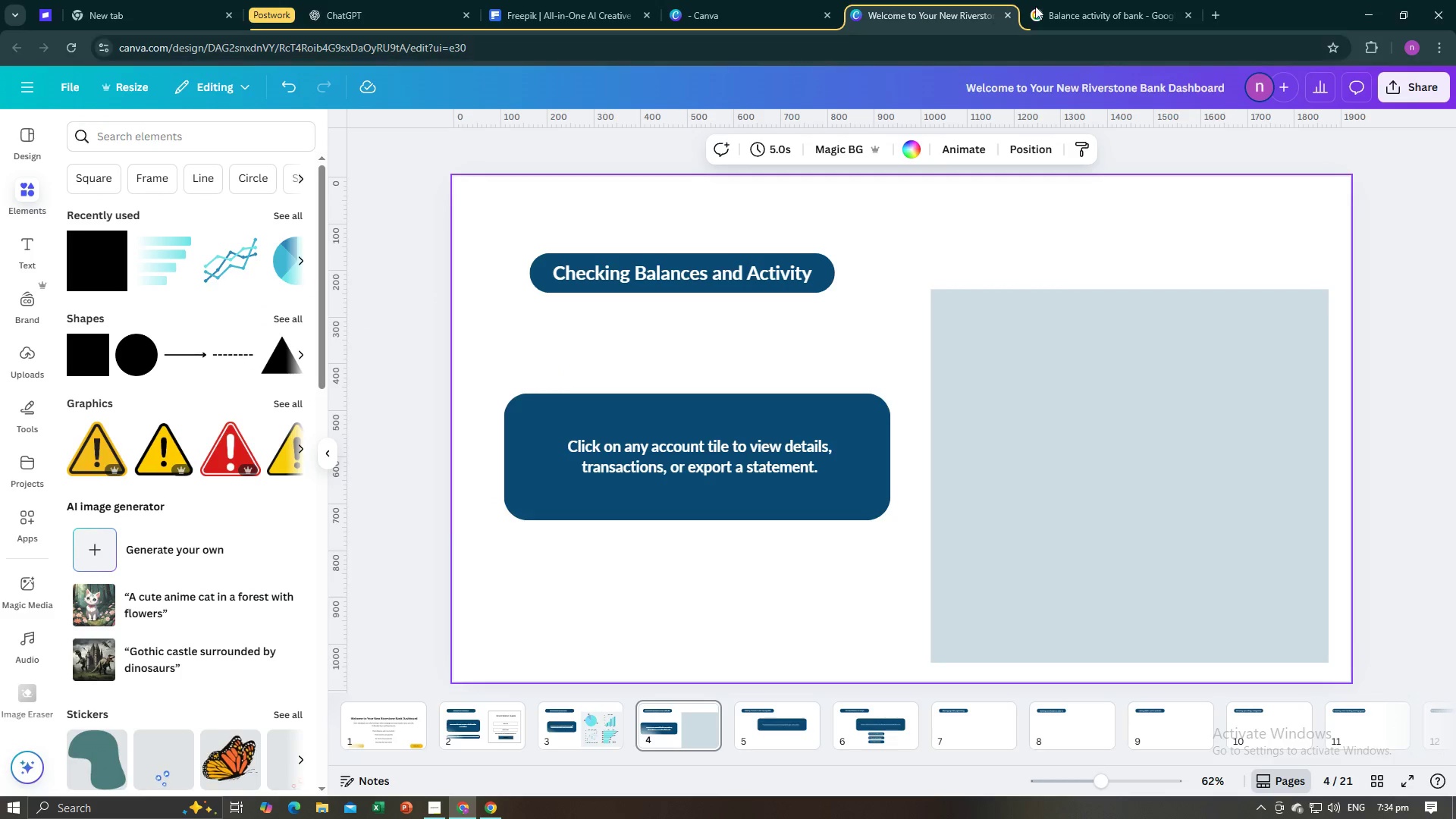 
left_click([1062, 0])
 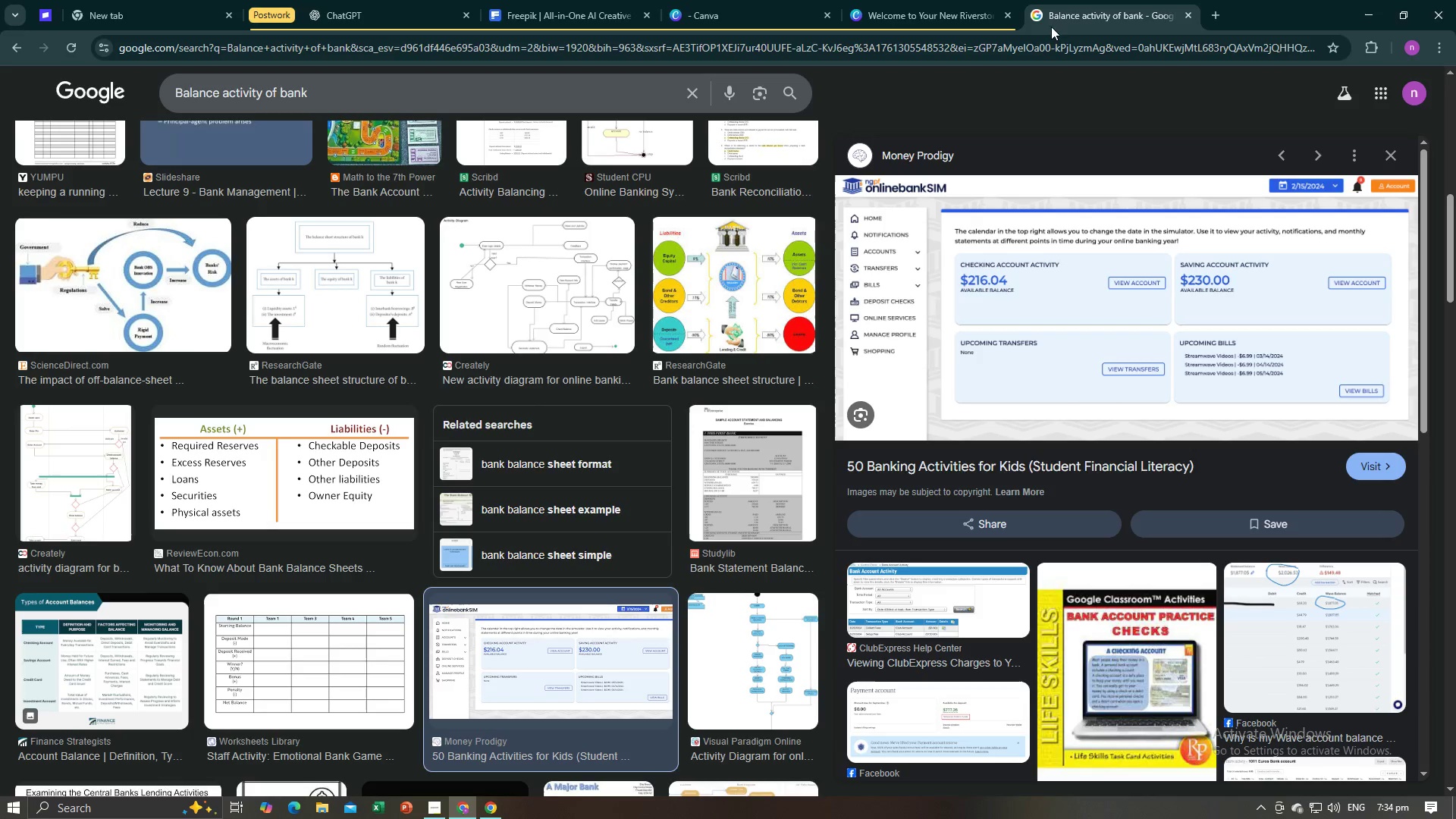 
left_click([944, 0])
 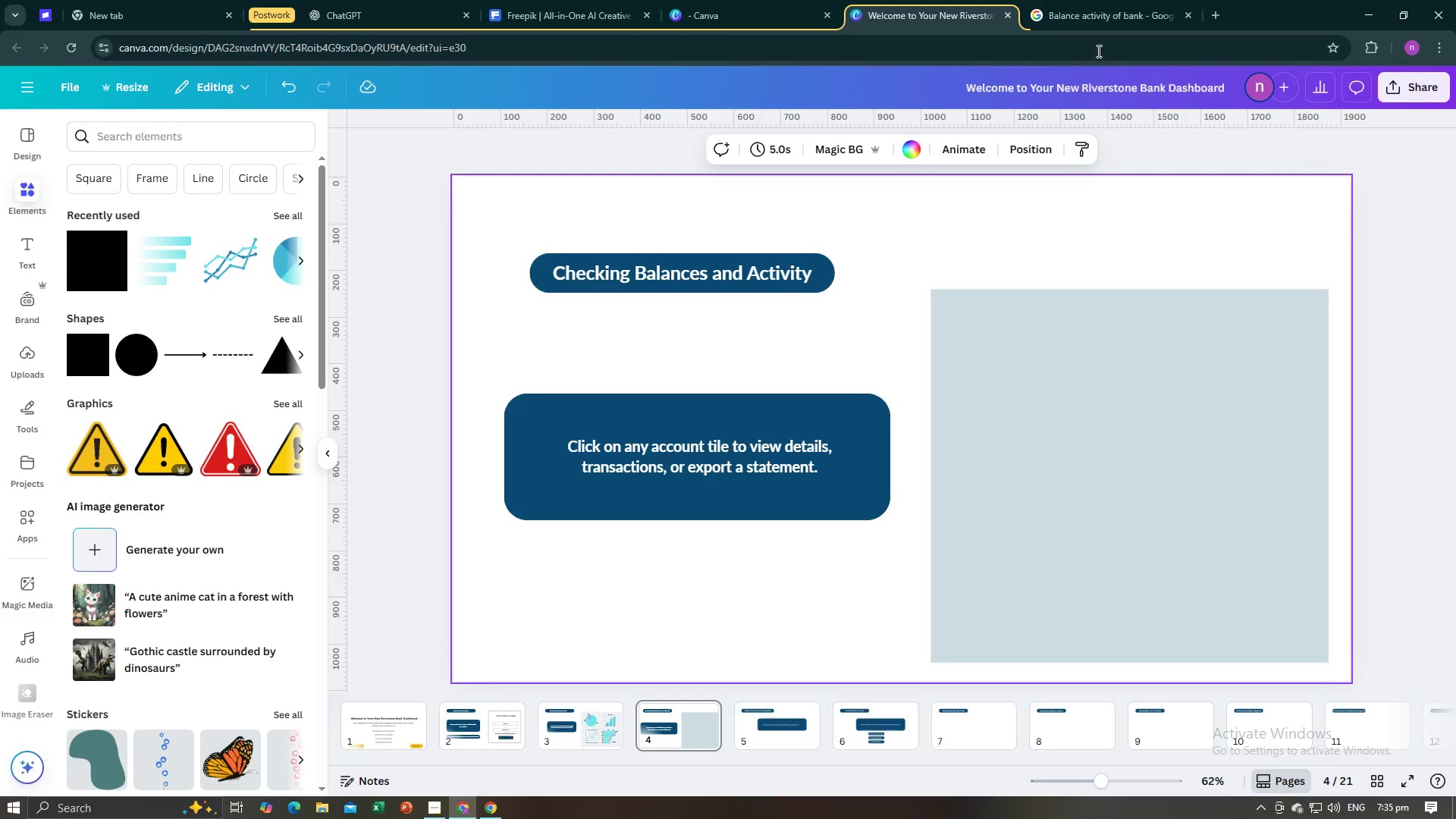 
left_click([1097, 13])
 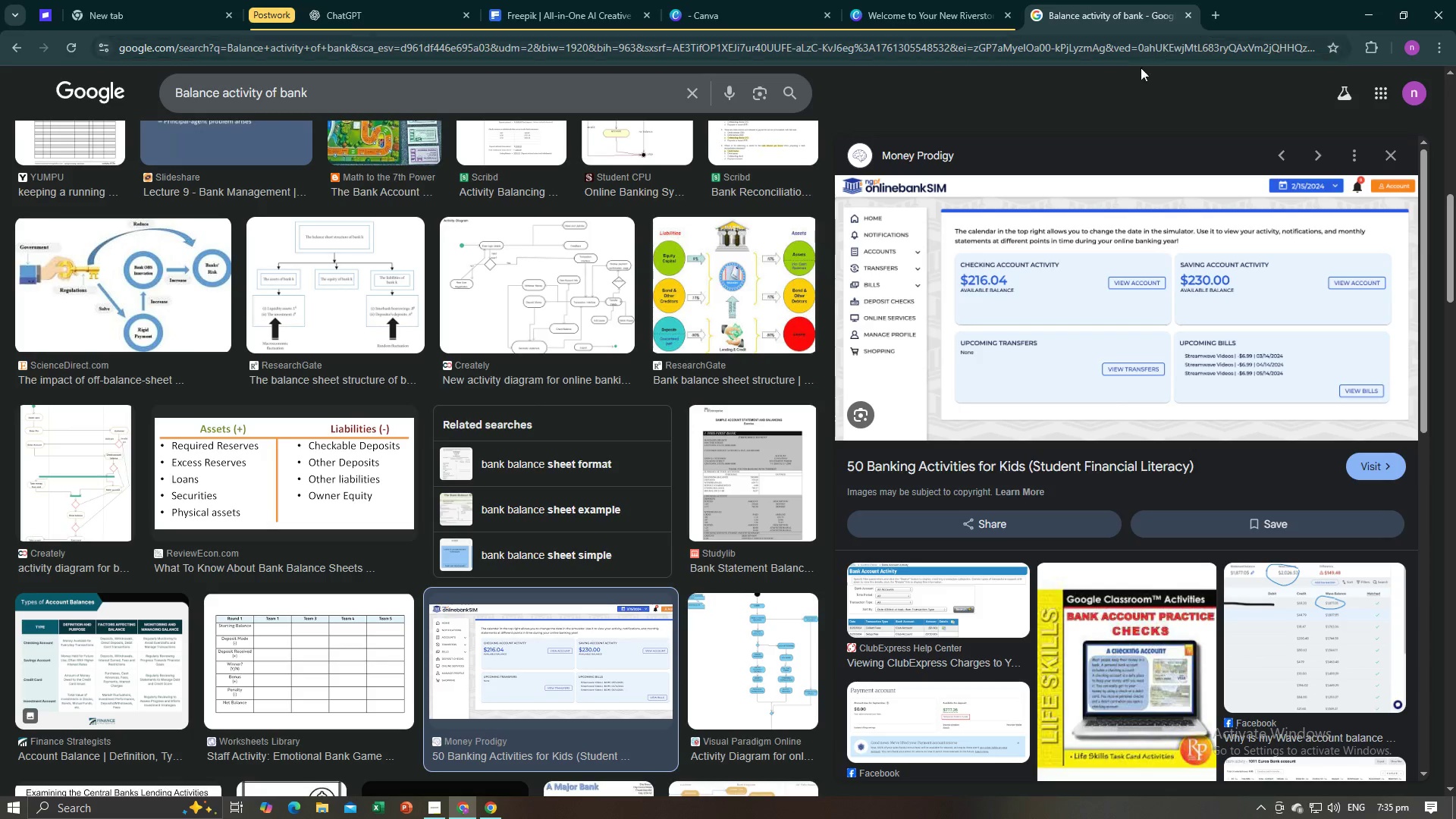 
mouse_move([964, 14])
 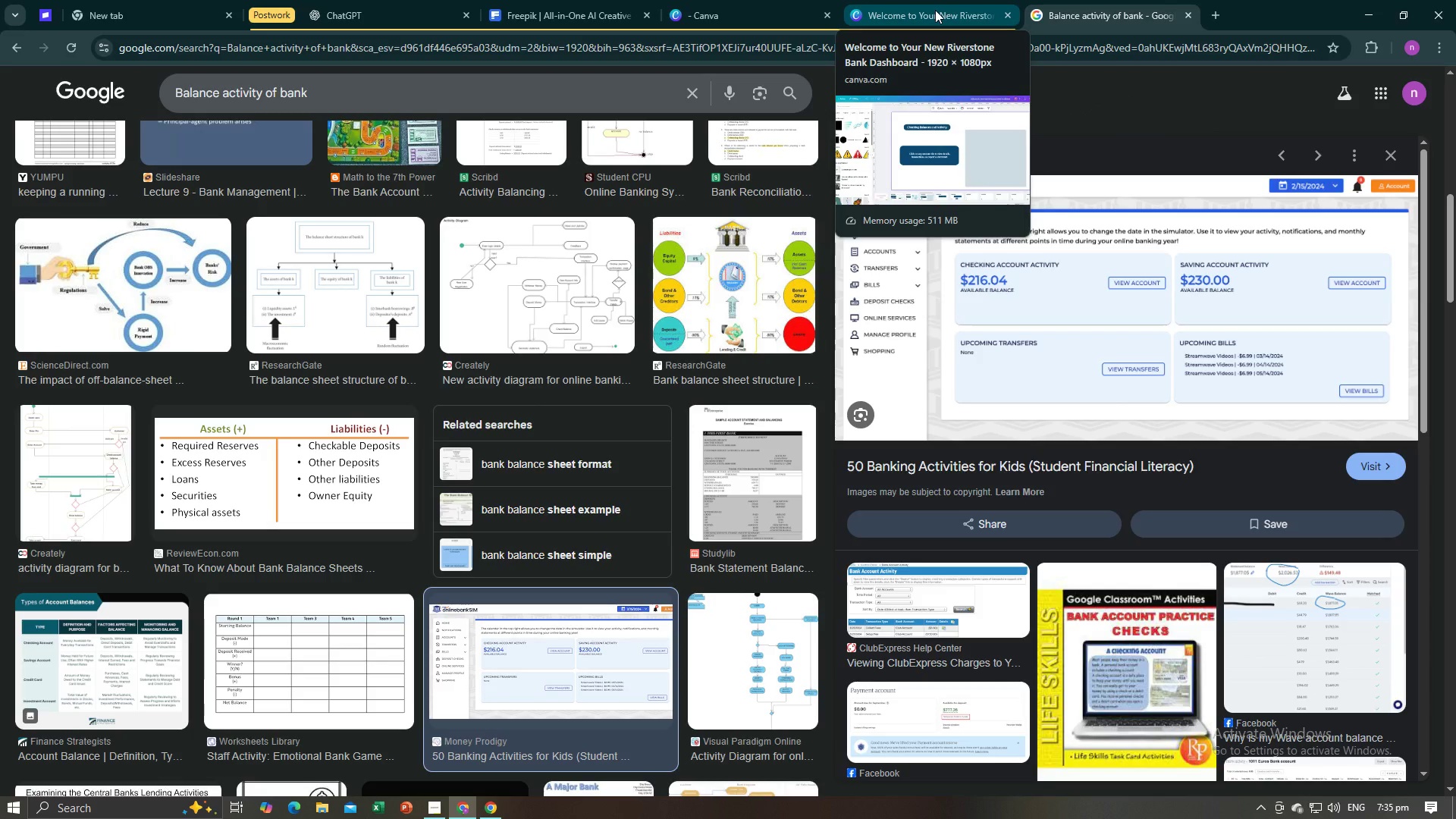 
left_click([935, 10])
 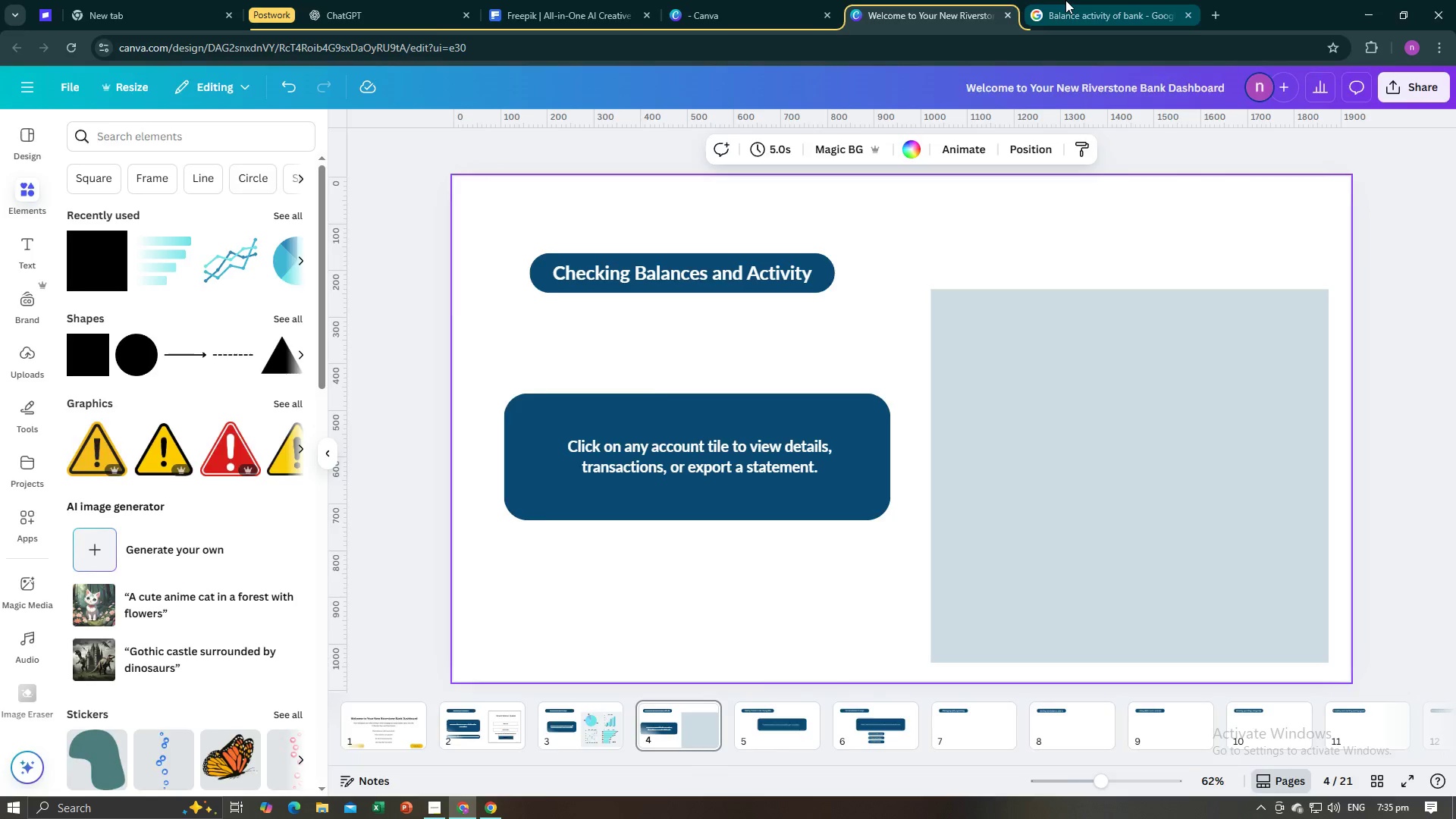 
left_click([1065, 0])
 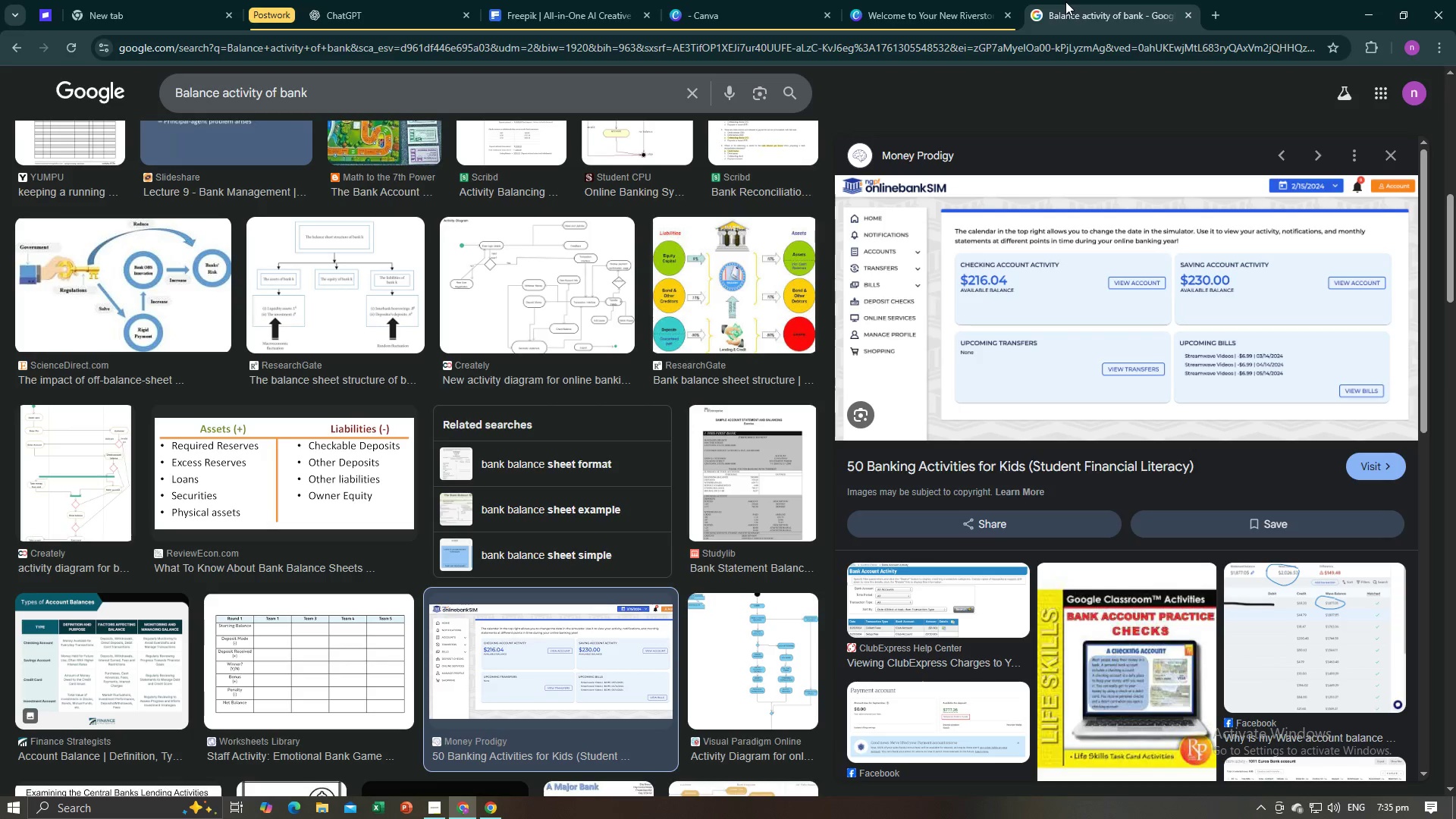 
wait(5.01)
 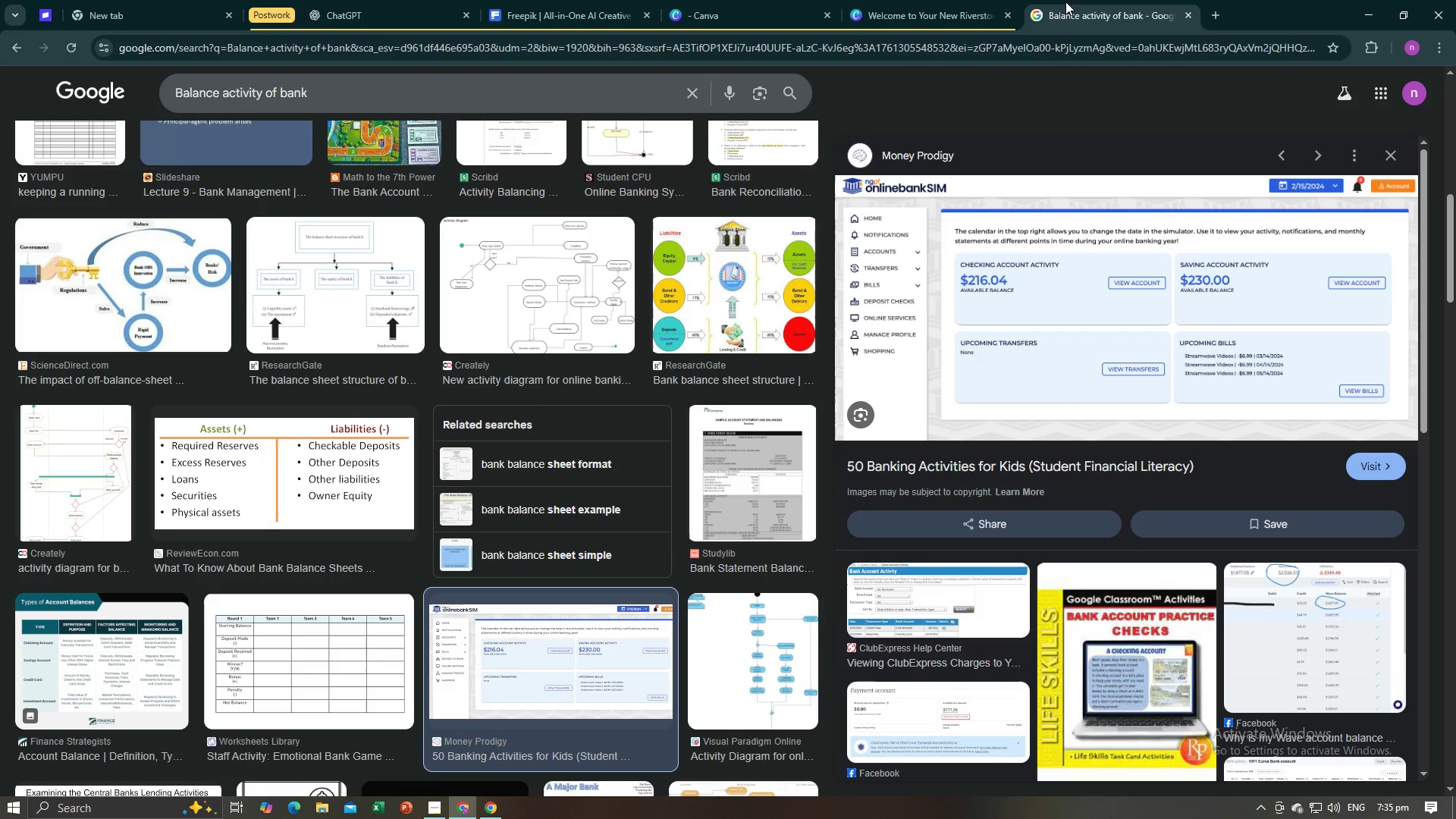 
left_click([921, 0])
 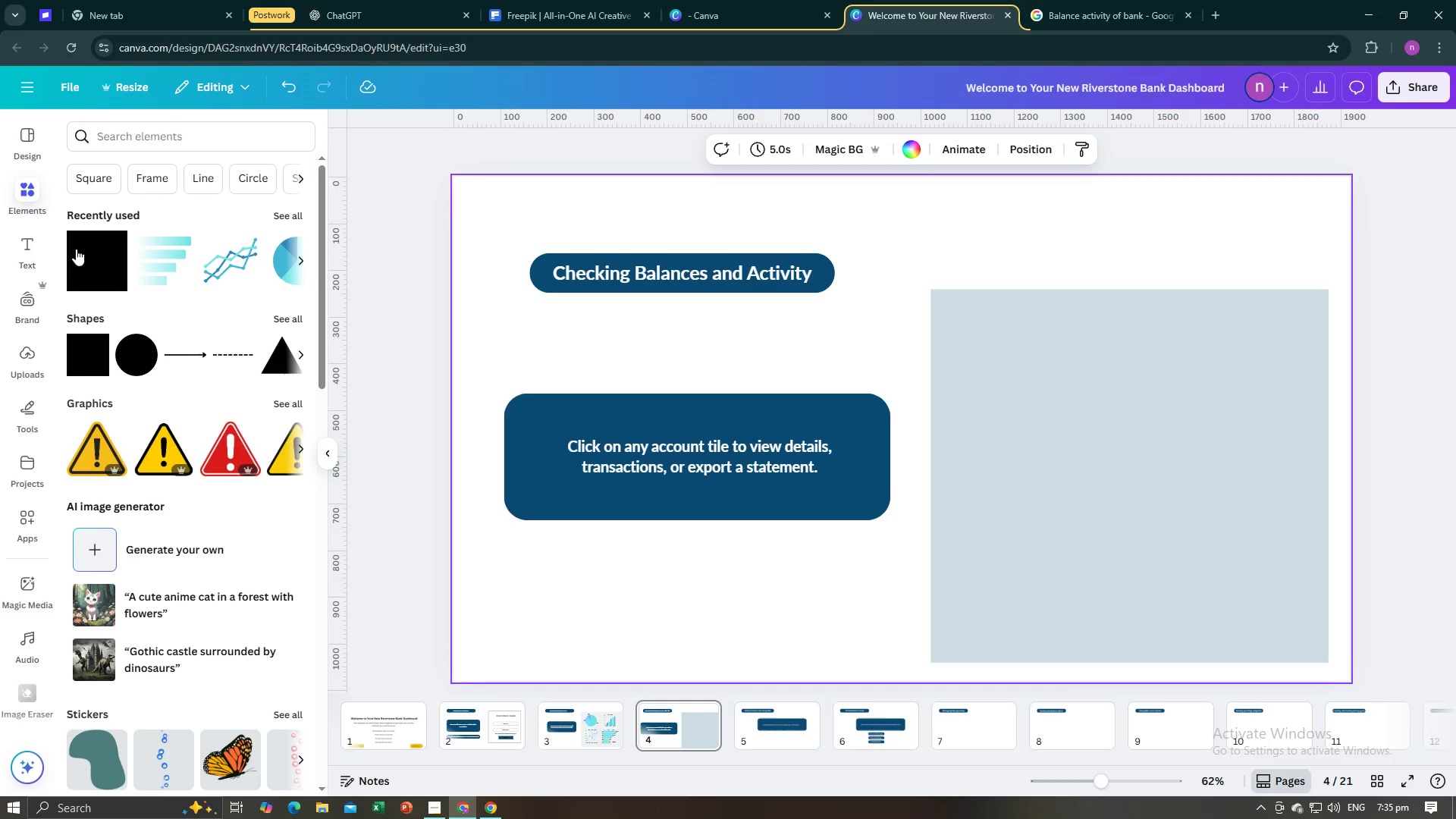 
left_click([76, 275])
 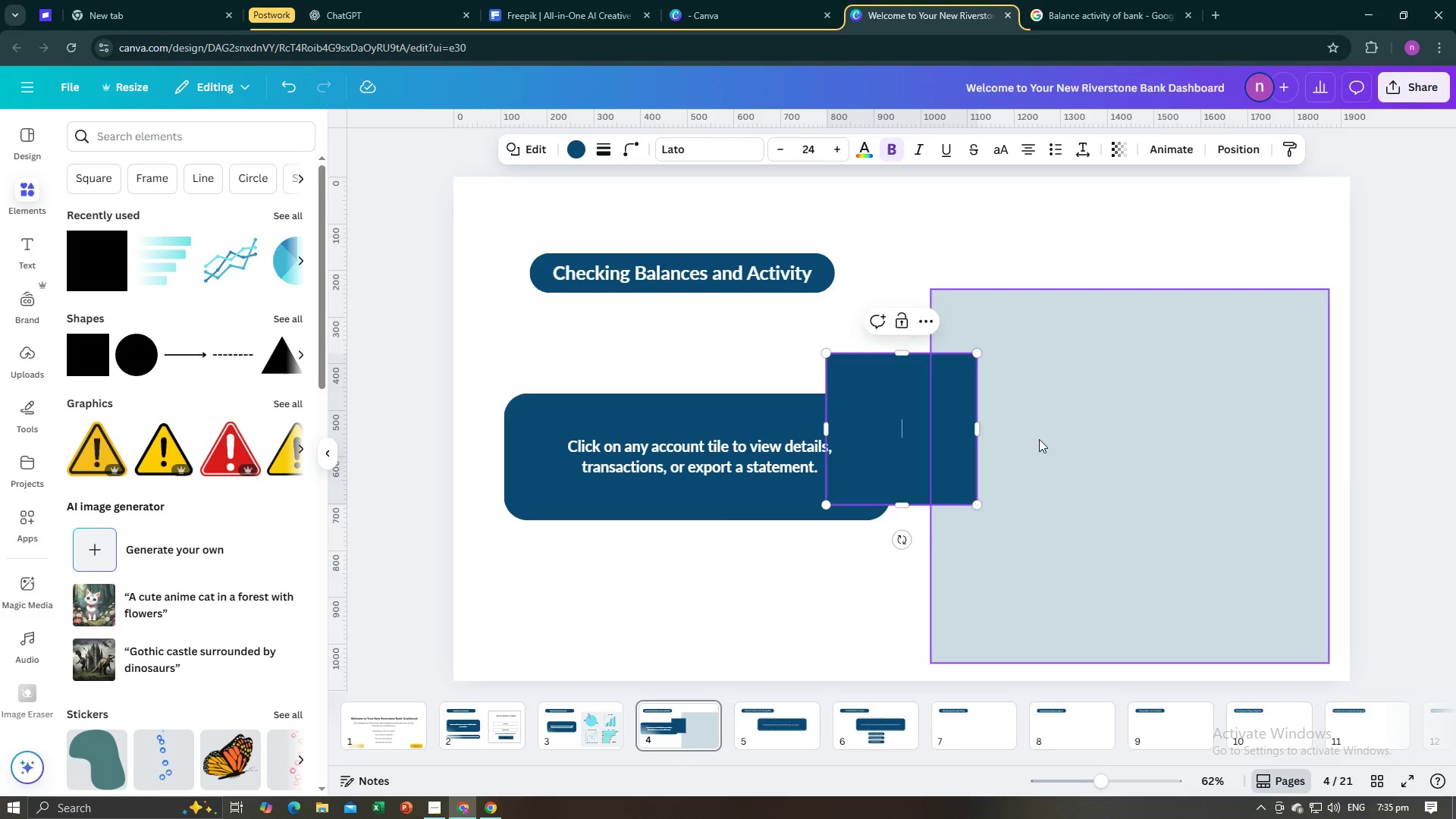 
double_click([890, 447])
 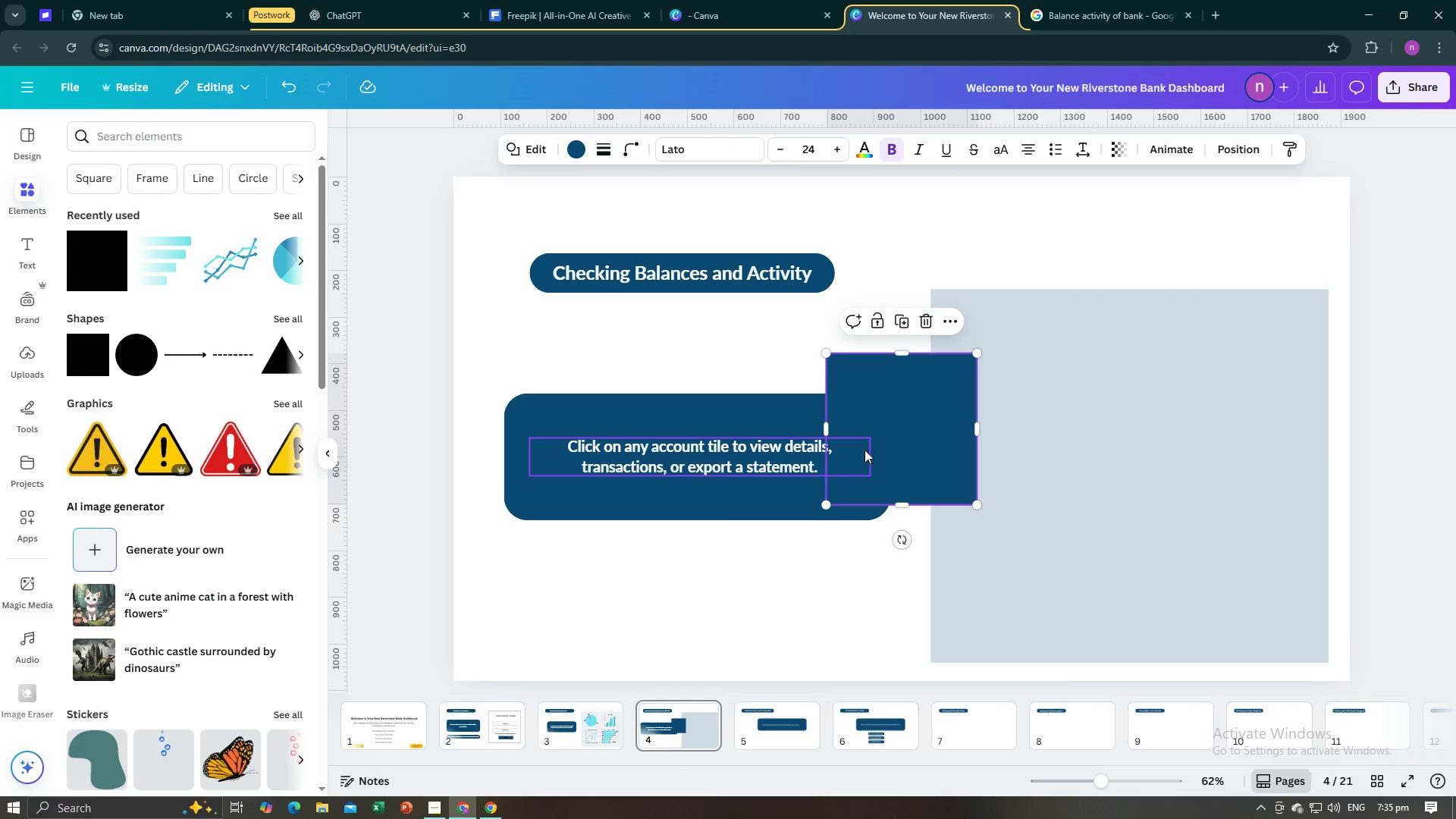 
left_click_drag(start_coordinate=[864, 450], to_coordinate=[967, 431])
 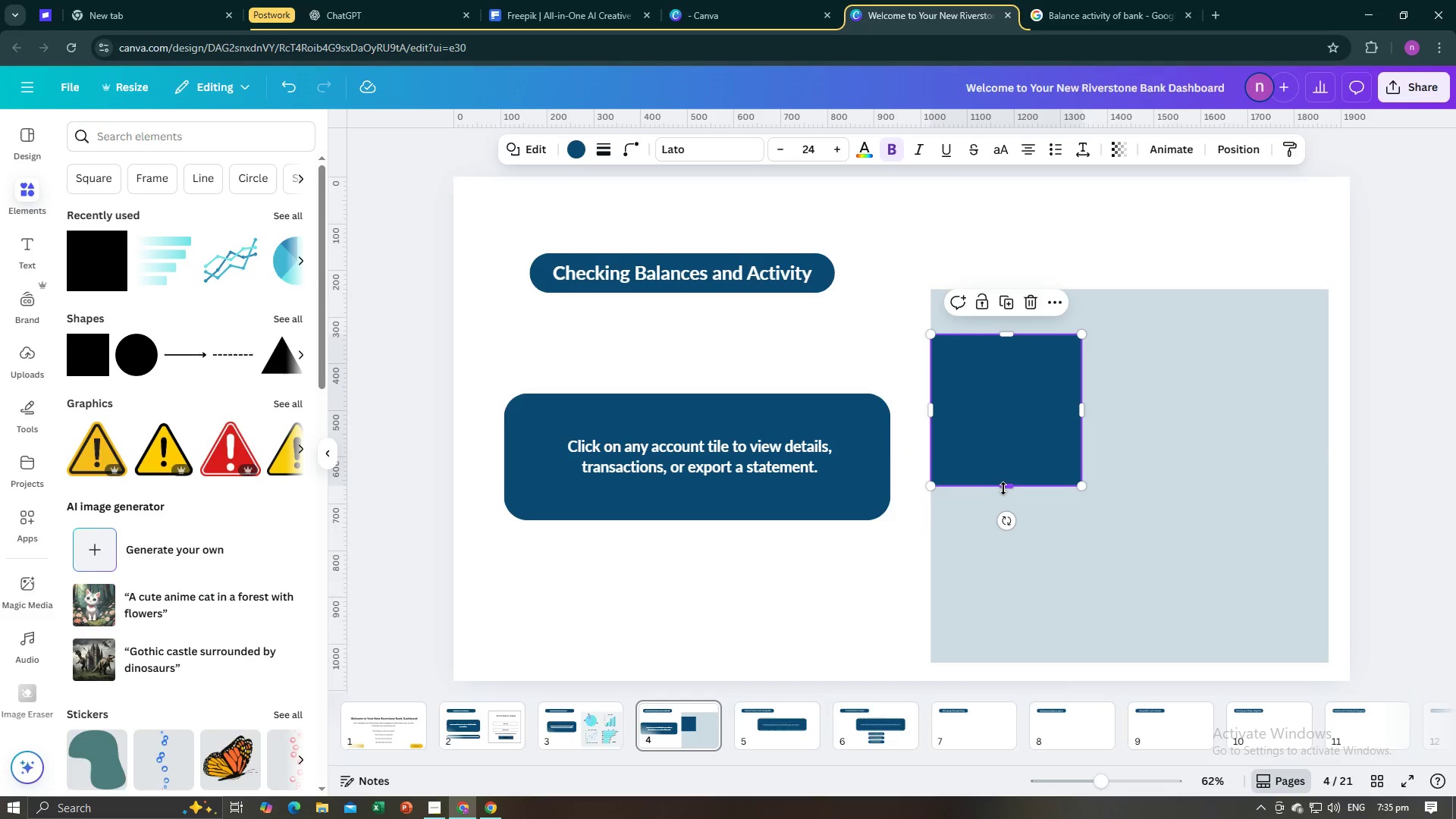 
left_click_drag(start_coordinate=[1005, 488], to_coordinate=[1006, 661])
 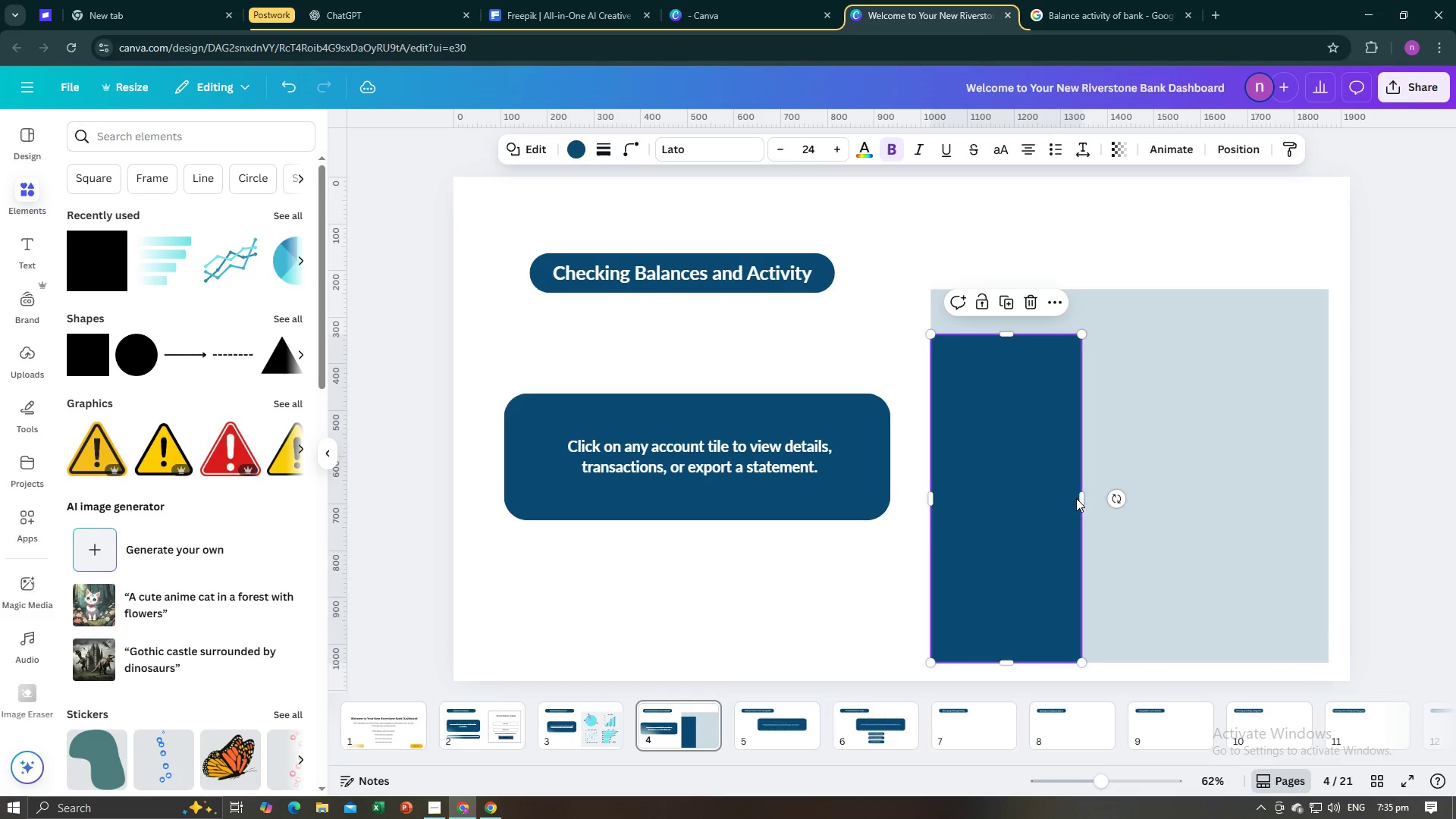 
left_click_drag(start_coordinate=[1079, 494], to_coordinate=[1025, 505])
 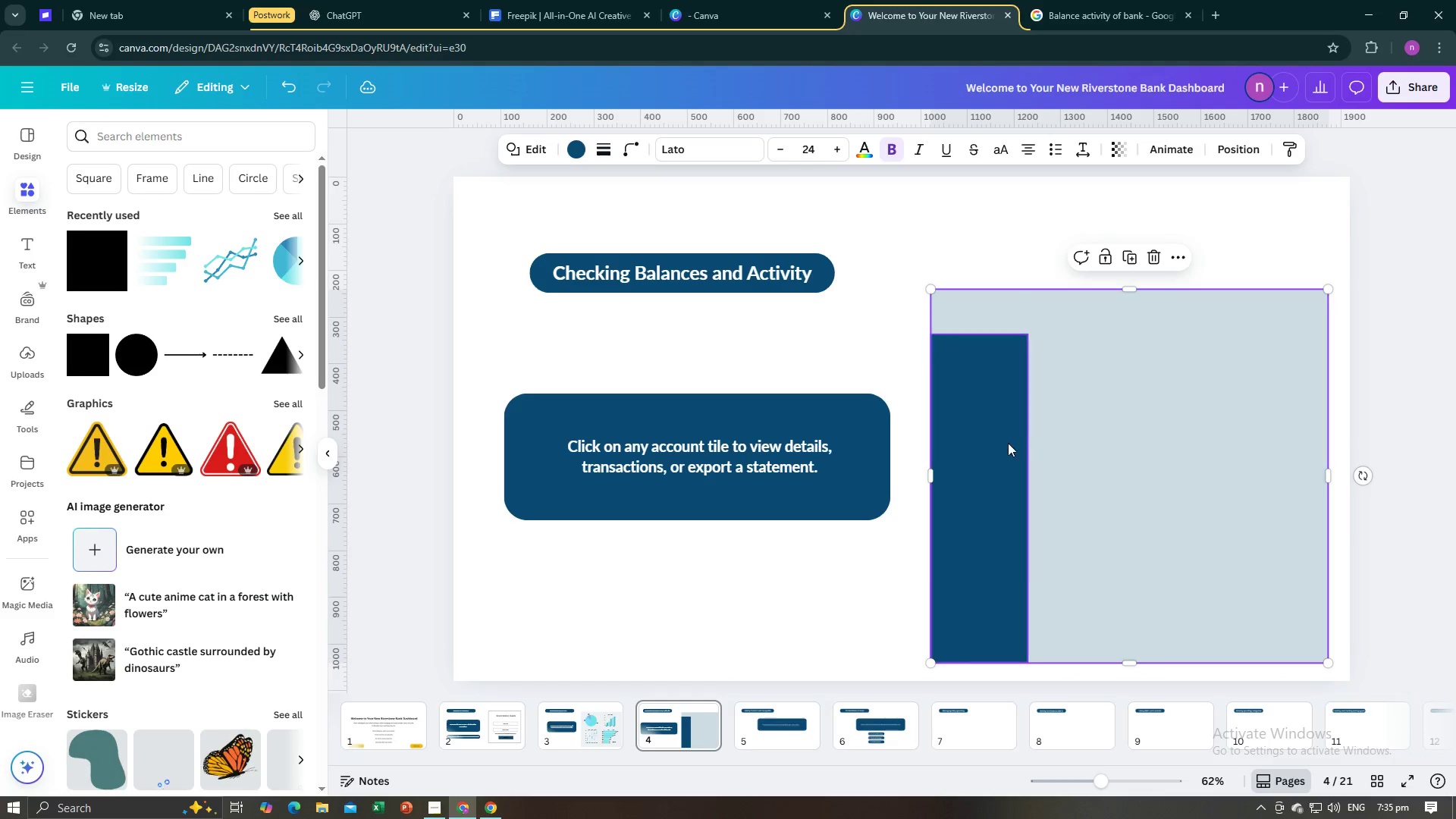 
double_click([1007, 443])
 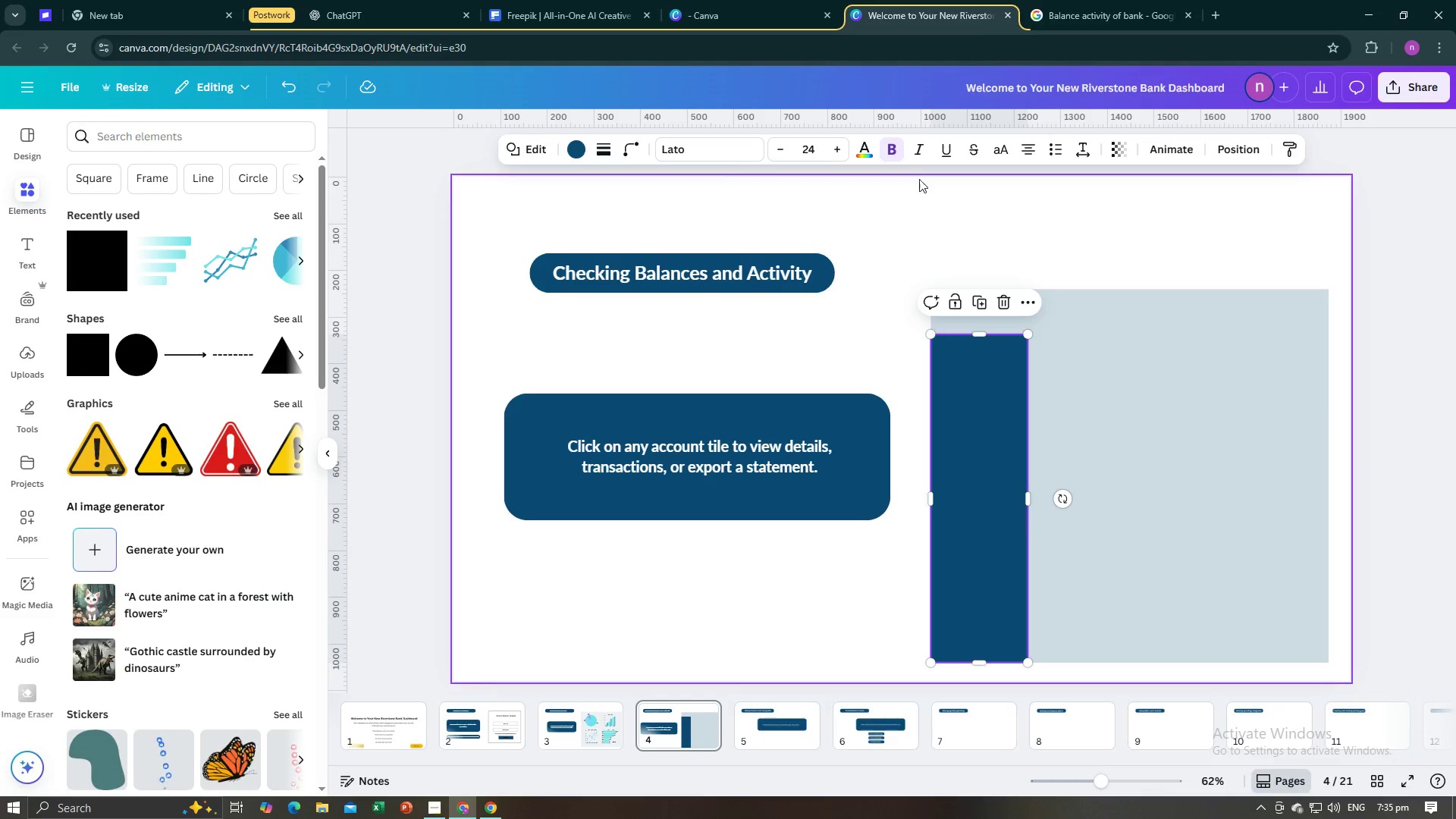 
key(Alt+AltLeft)
 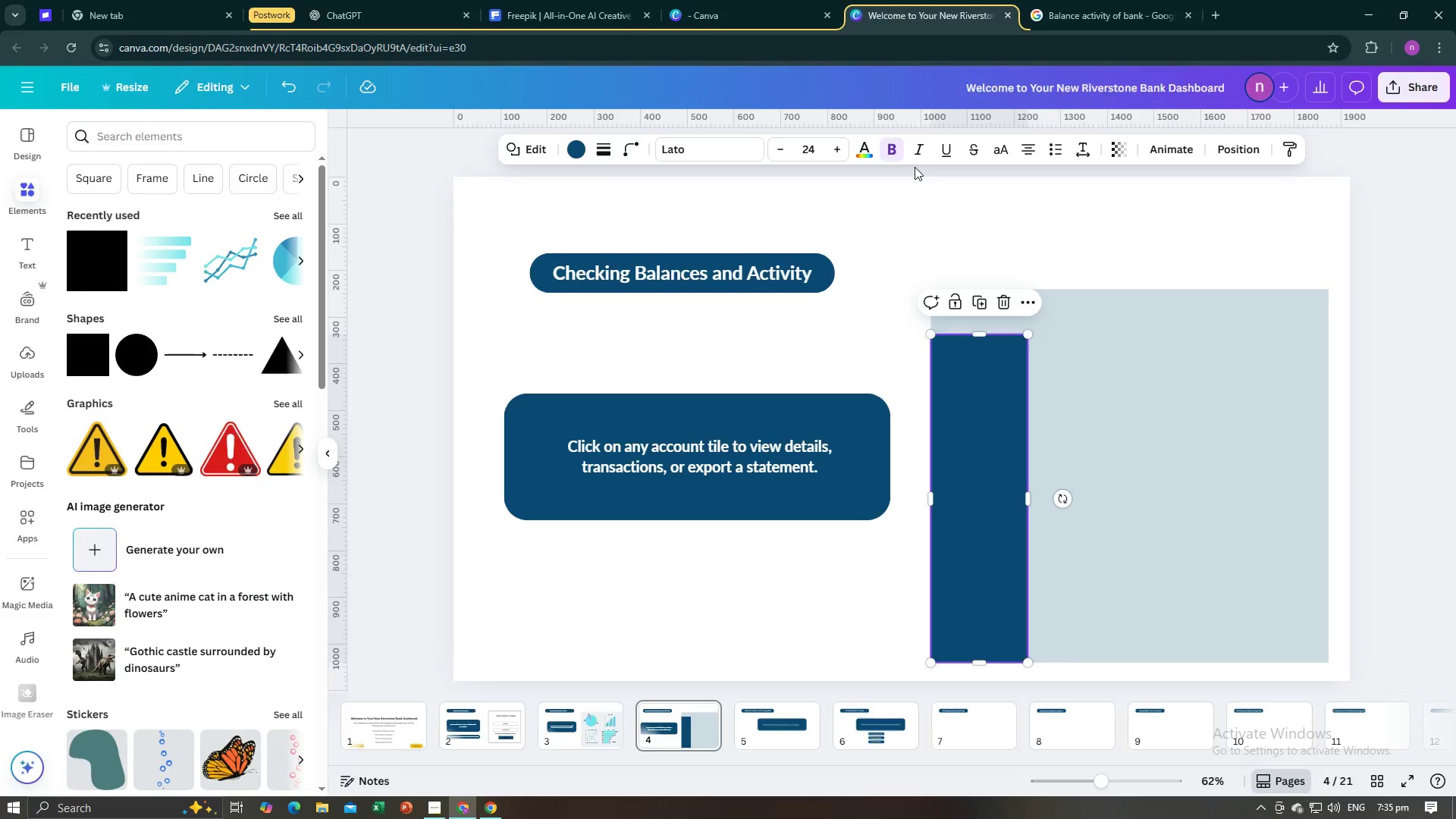 
key(Alt+Tab)
 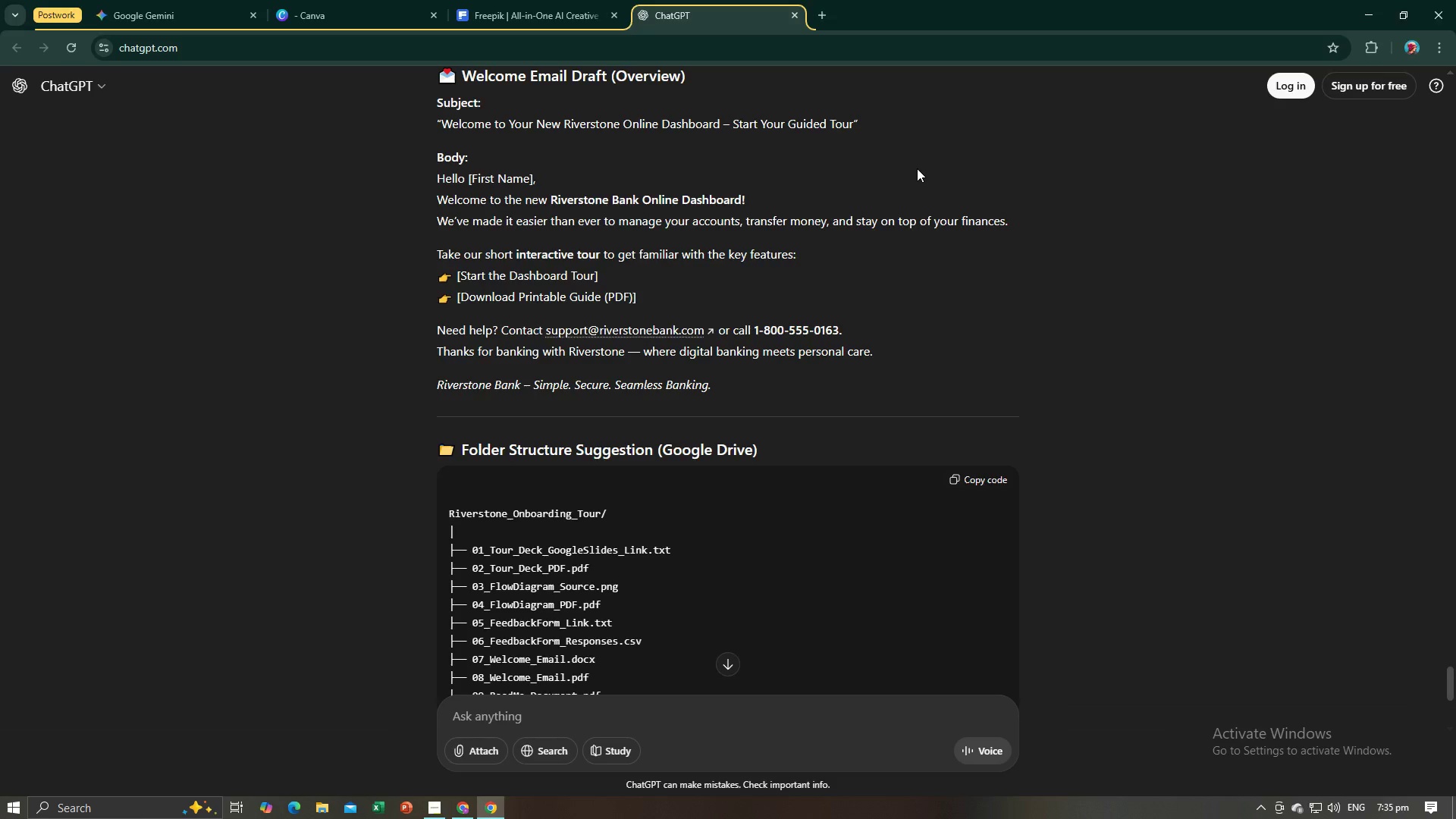 
key(Alt+AltLeft)
 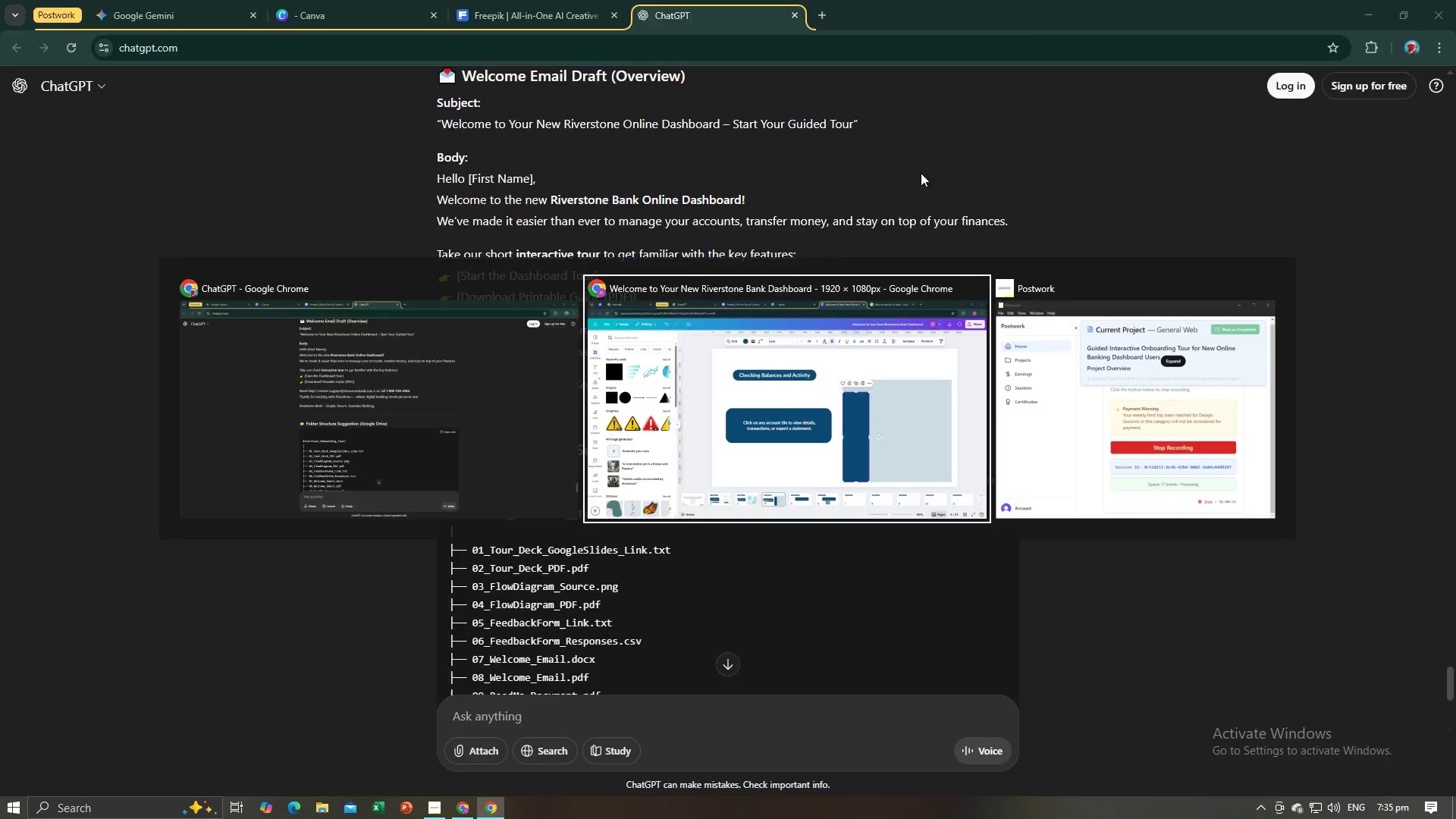 
key(Alt+Tab)
 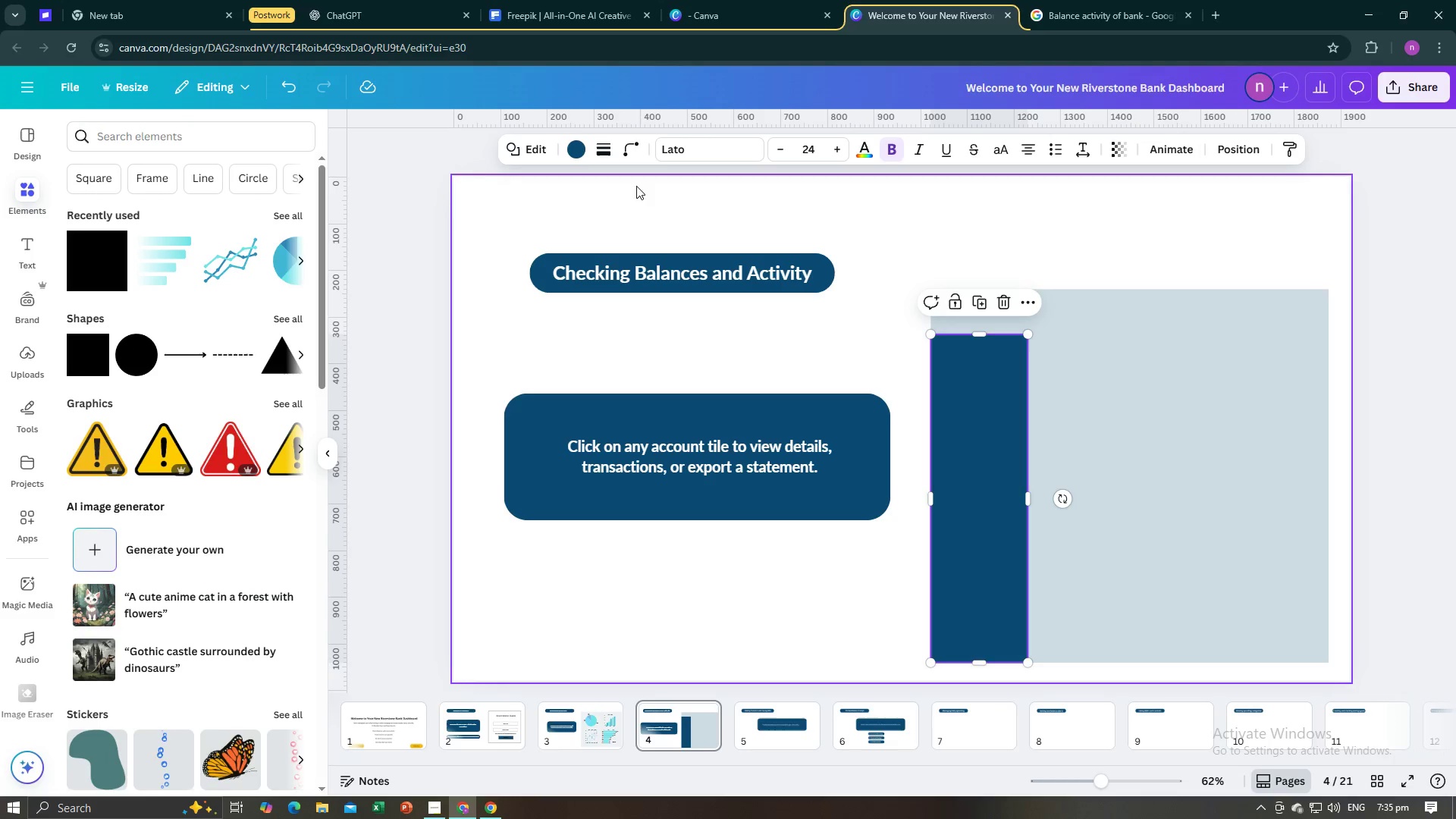 
left_click([584, 158])
 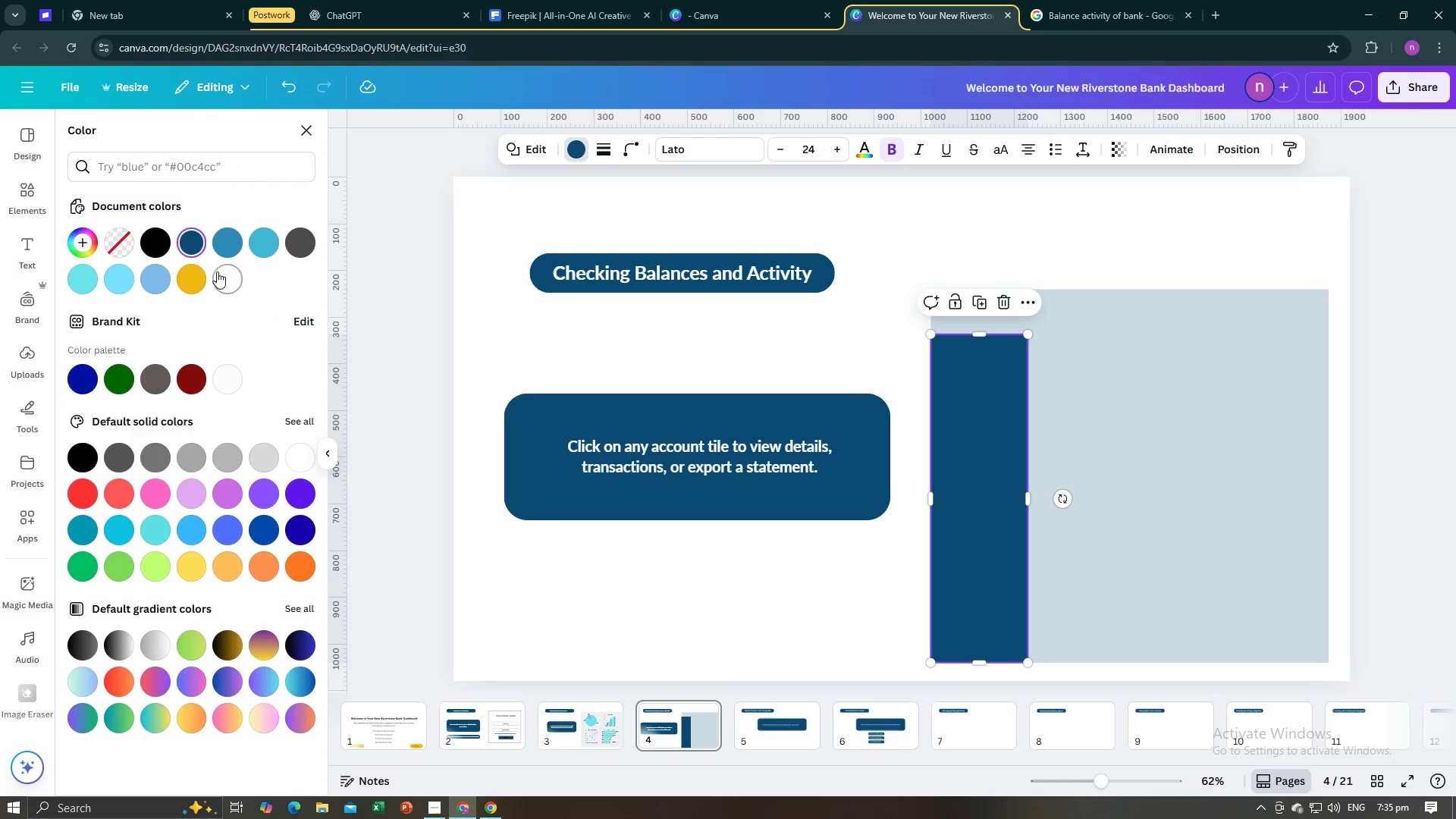 
left_click([218, 278])
 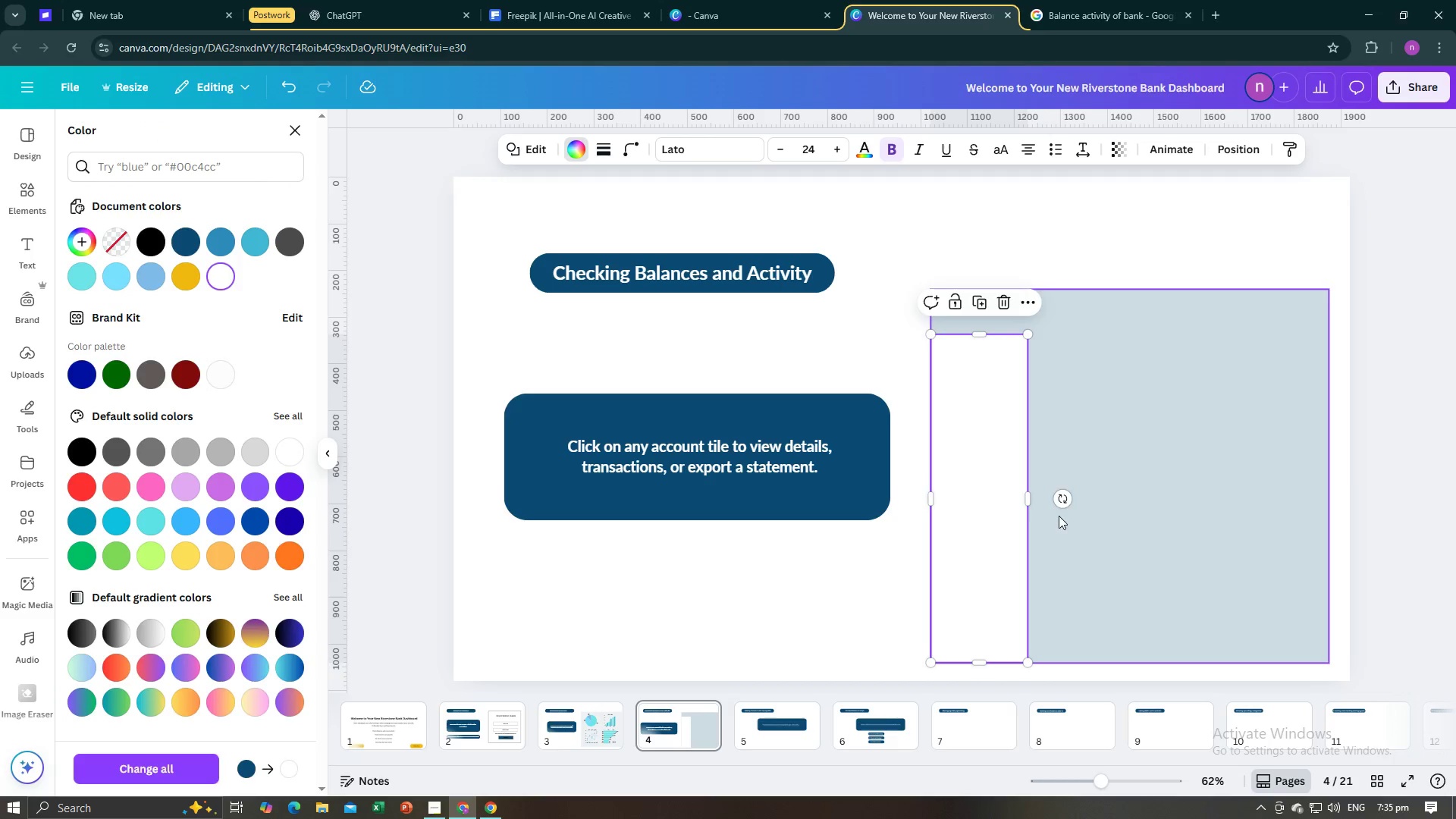 
left_click([1059, 516])
 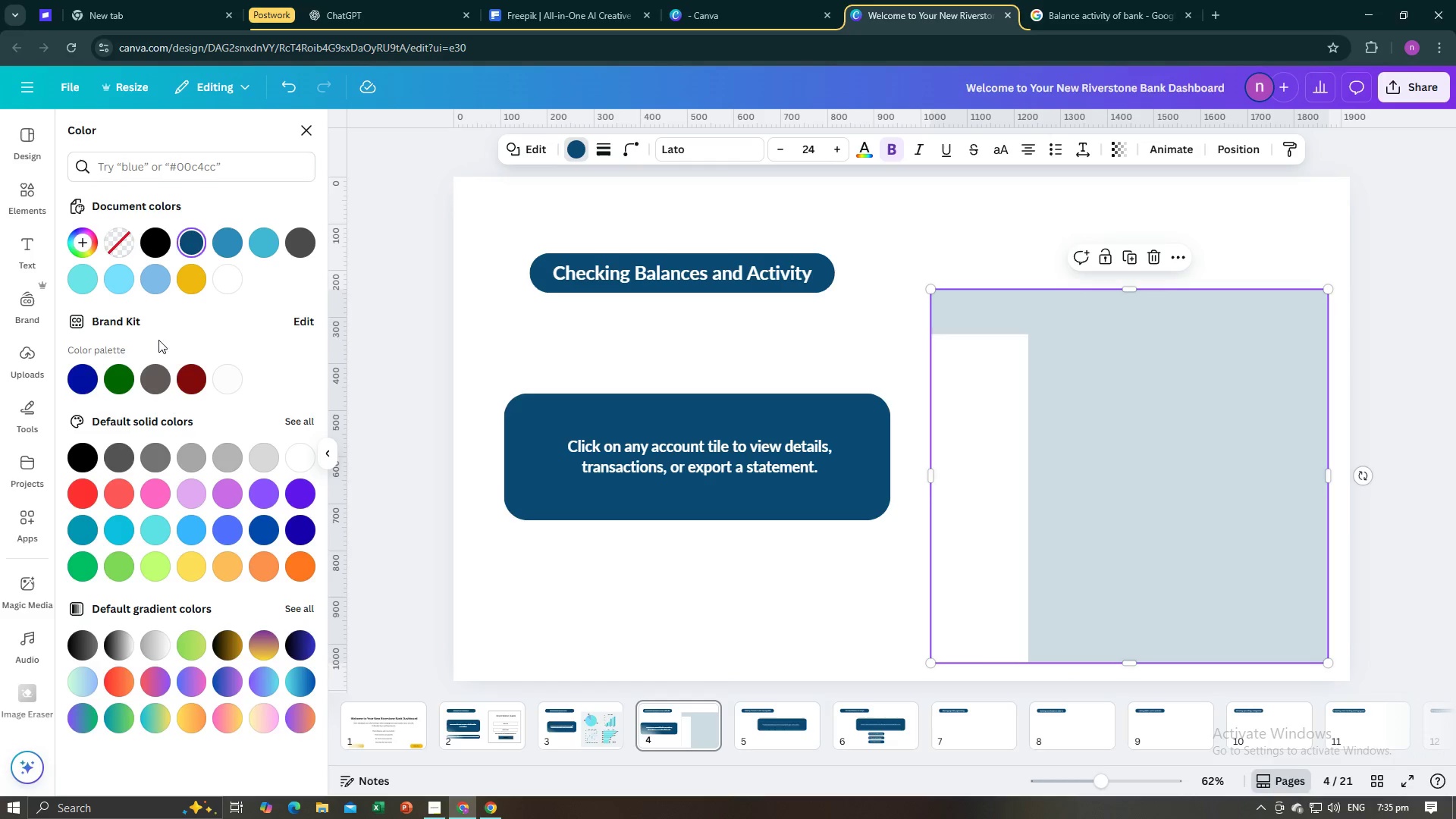 
wait(8.21)
 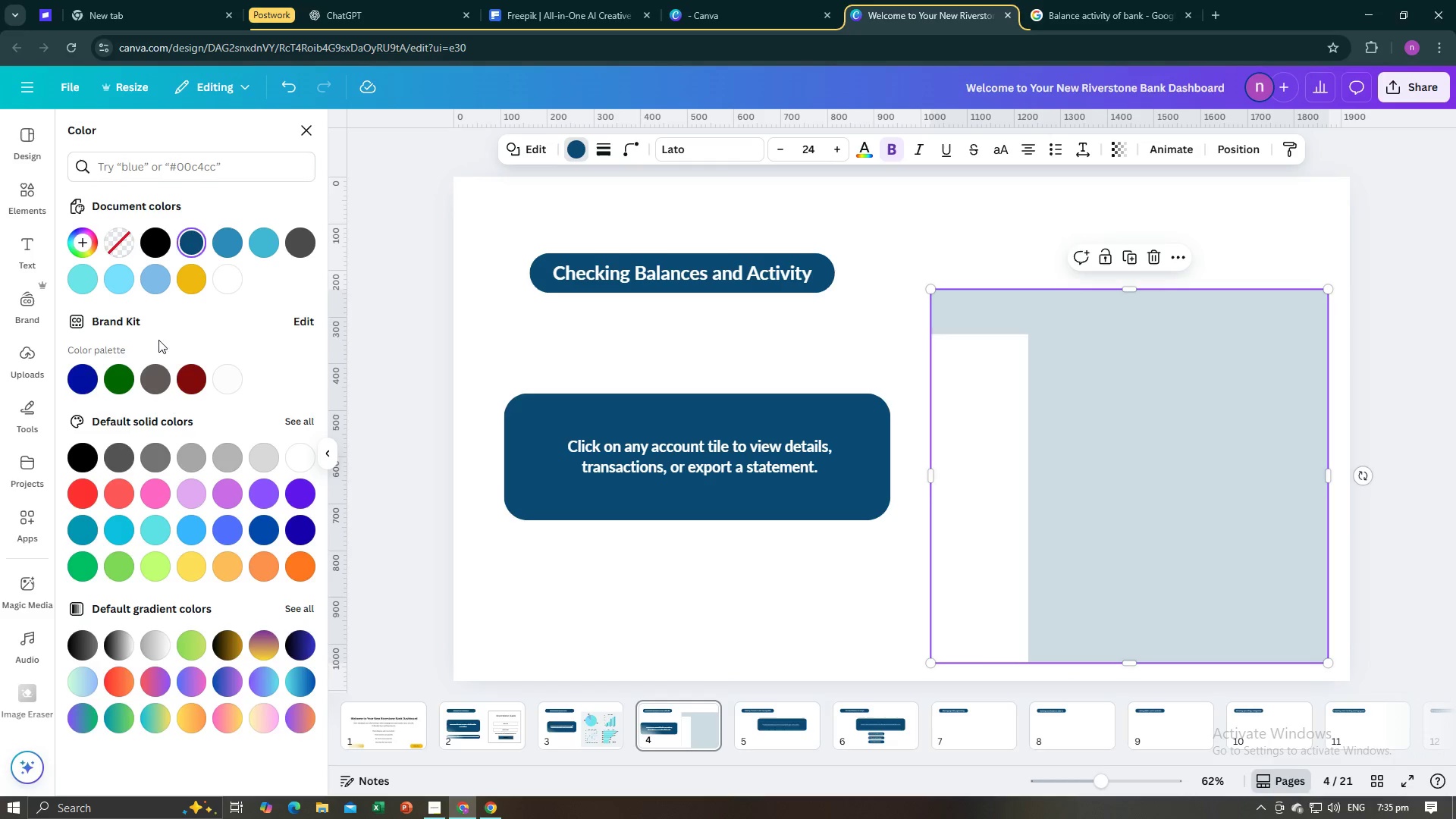 
mouse_move([990, 400])
 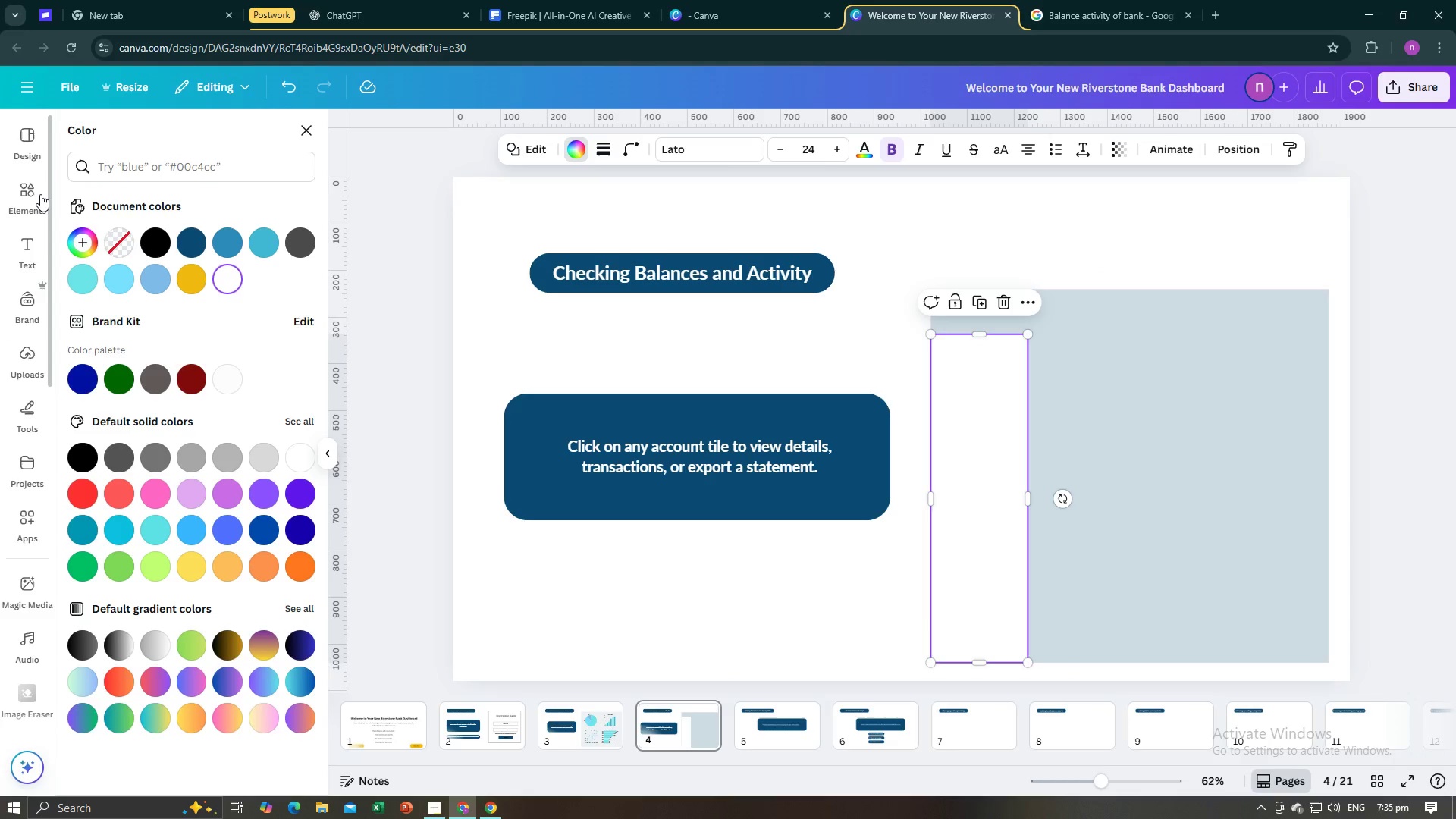 
double_click([9, 193])
 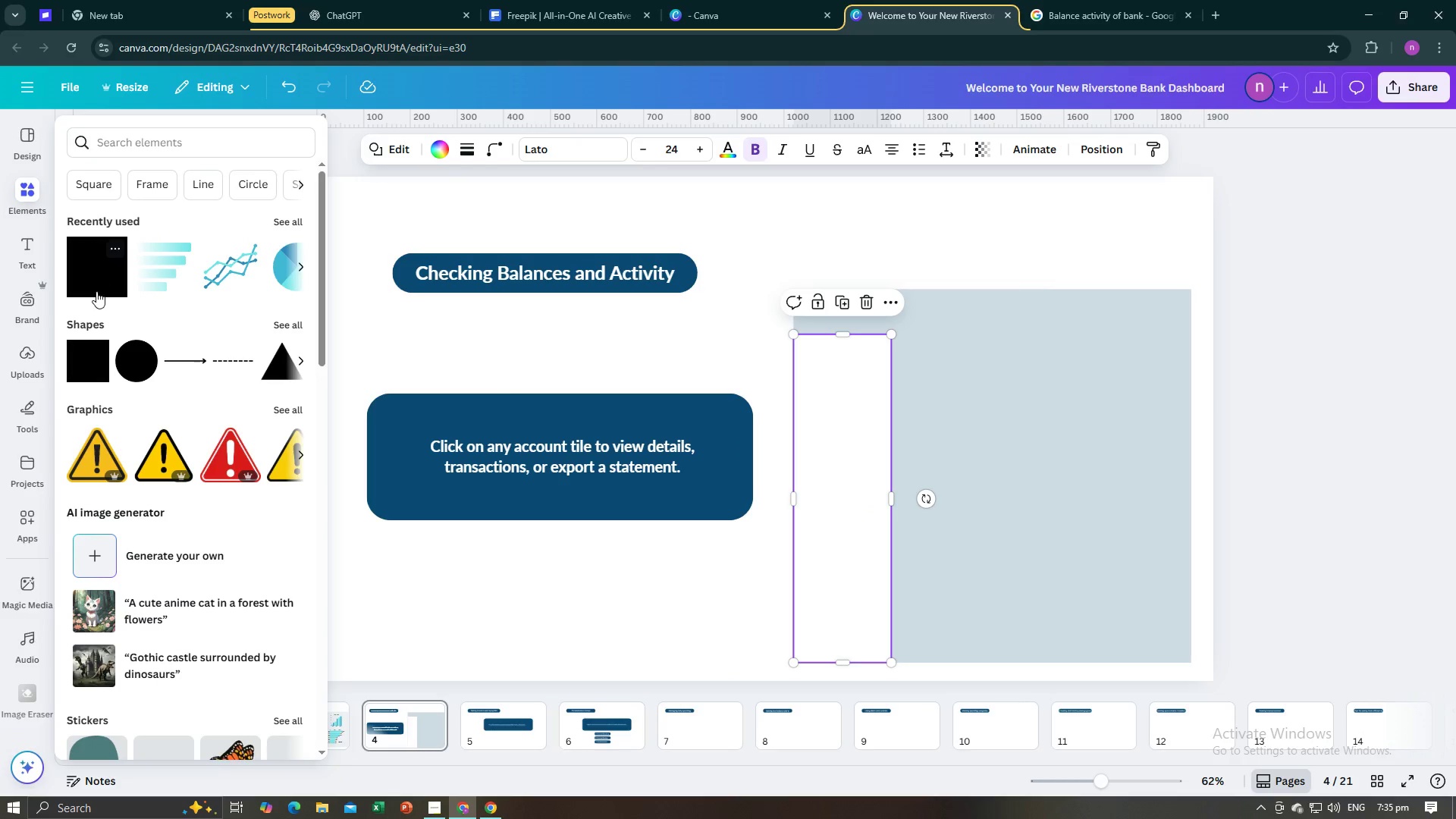 
left_click([96, 291])
 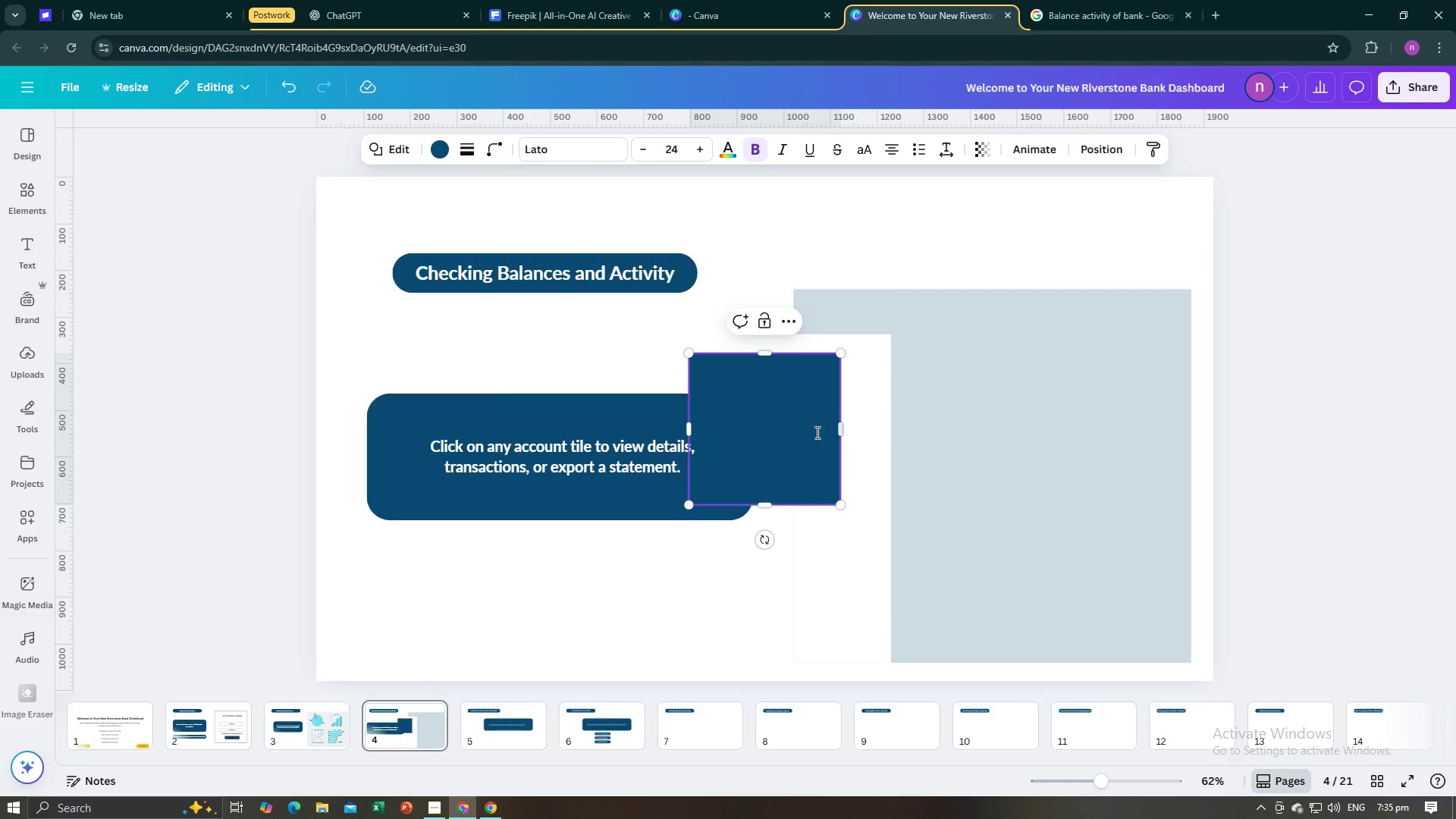 
left_click_drag(start_coordinate=[767, 461], to_coordinate=[870, 445])
 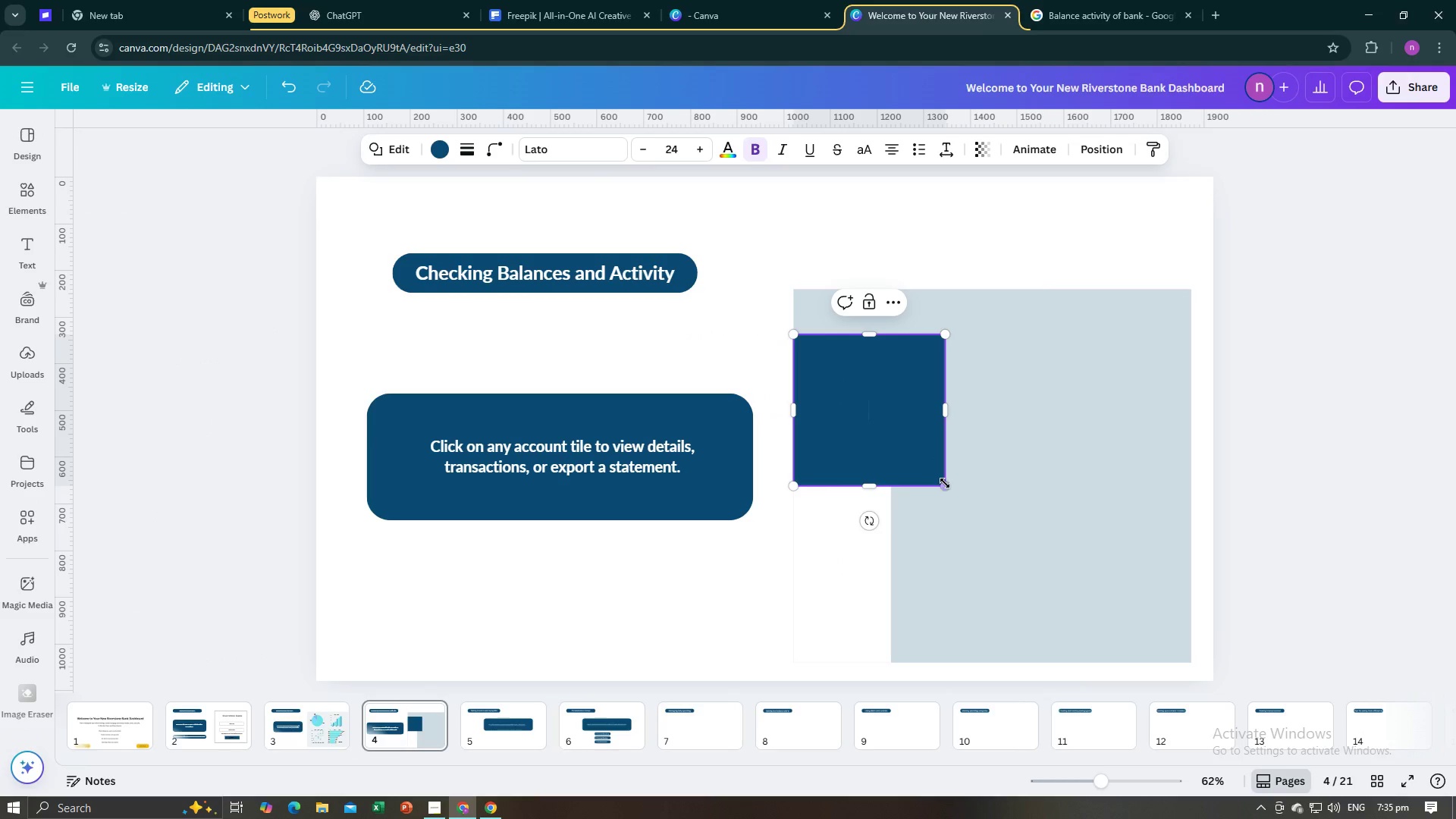 
left_click_drag(start_coordinate=[945, 483], to_coordinate=[893, 436])
 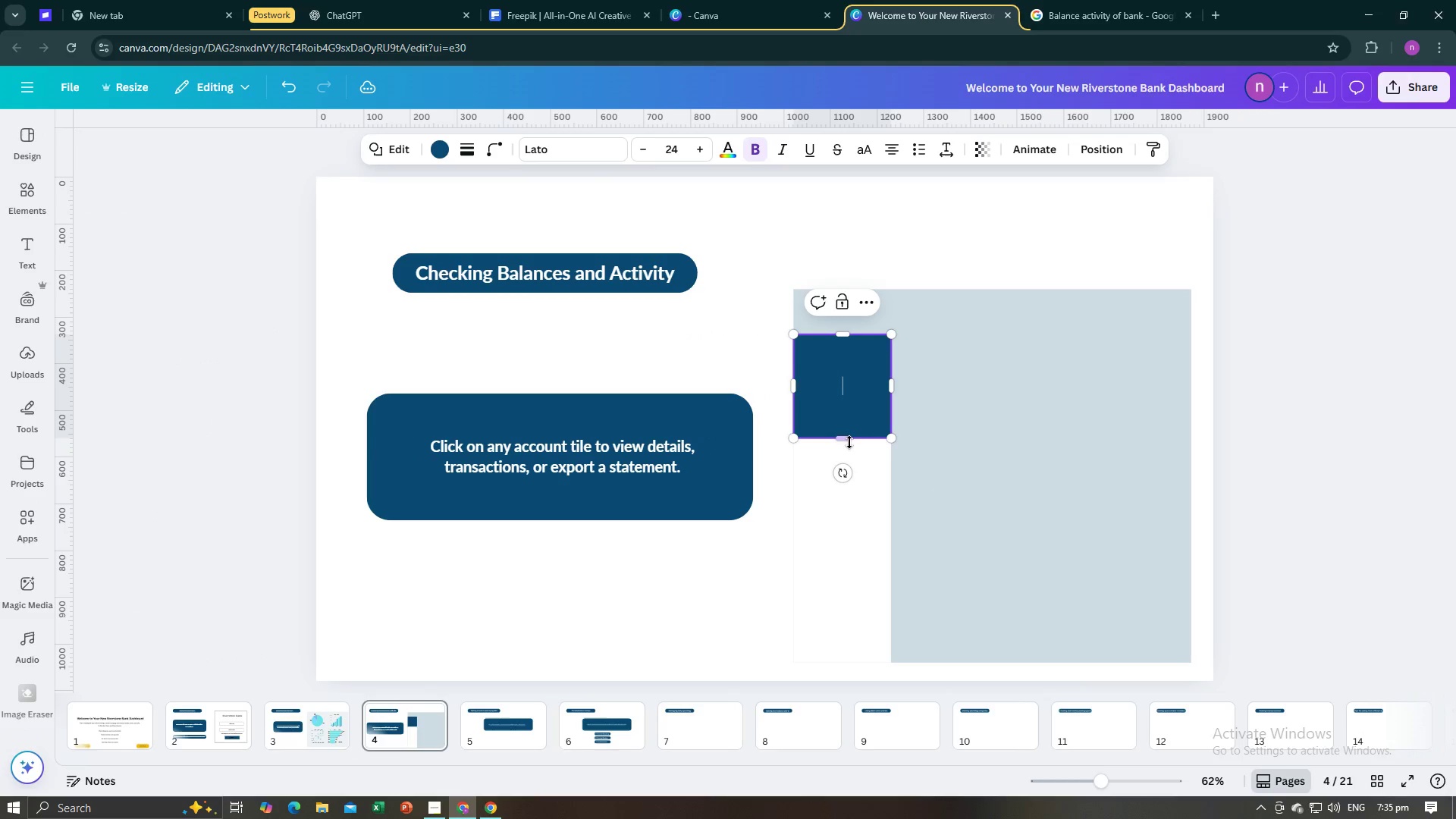 
left_click_drag(start_coordinate=[848, 441], to_coordinate=[849, 394])
 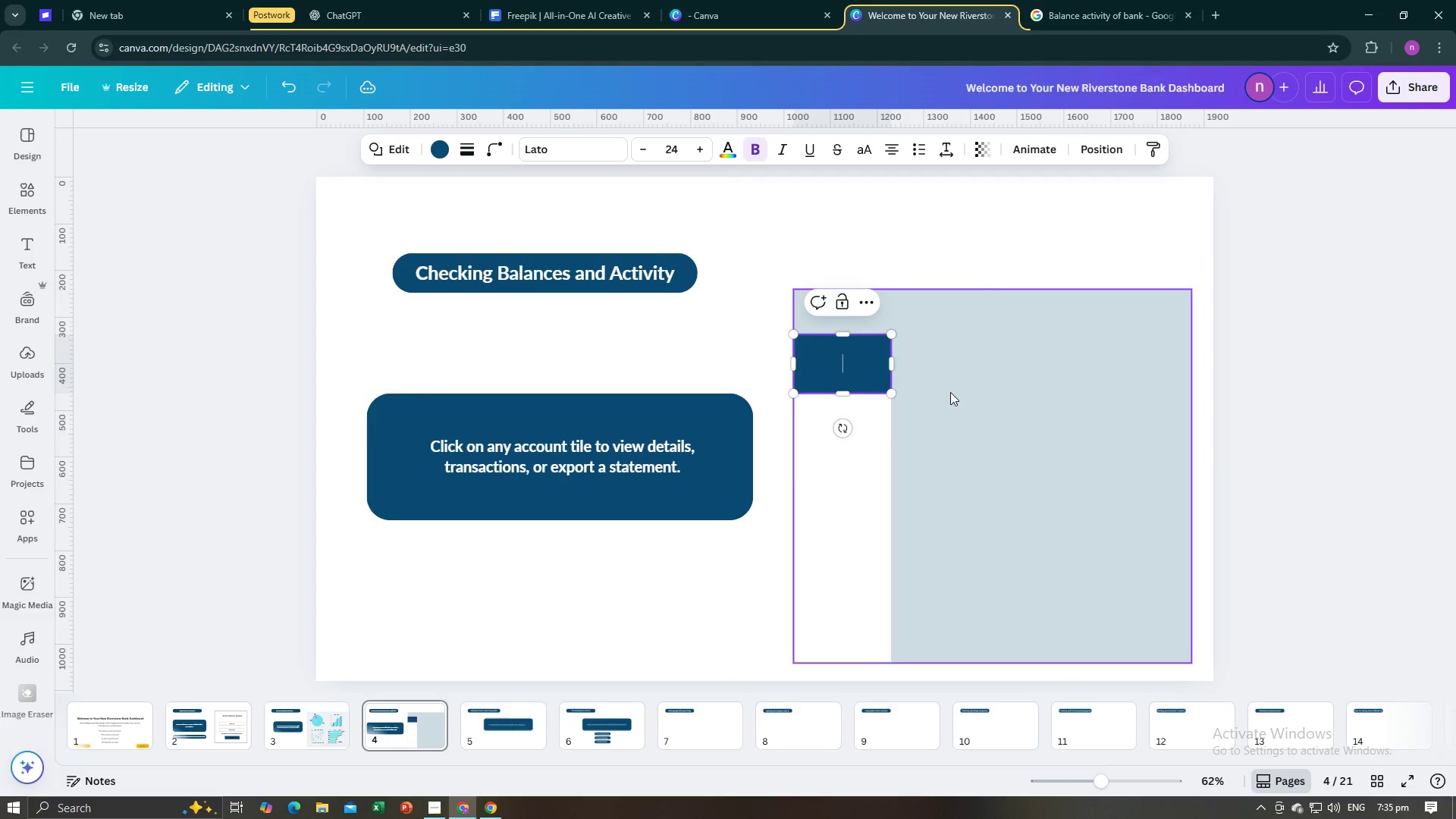 
left_click([950, 392])
 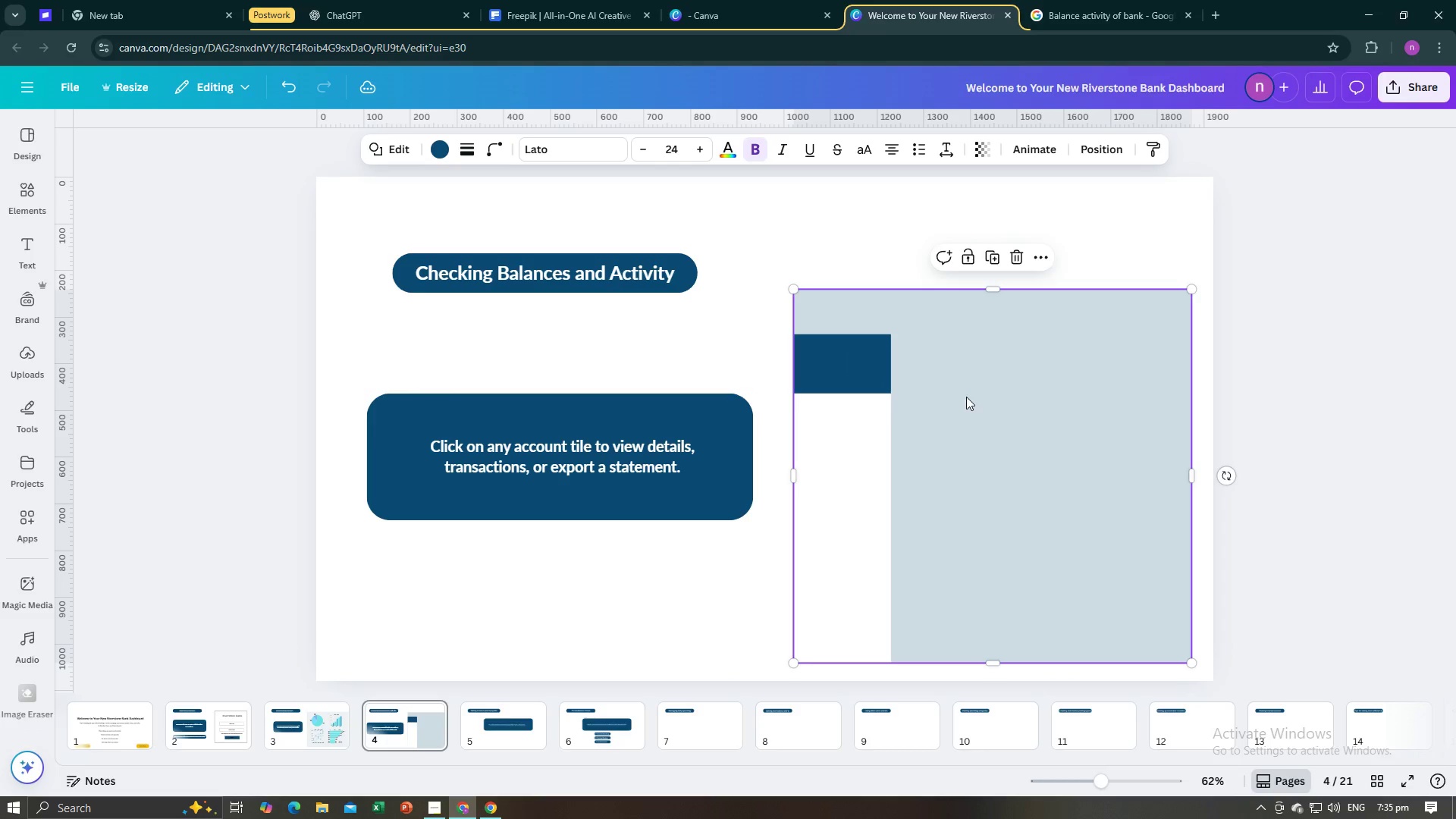 
left_click([966, 397])
 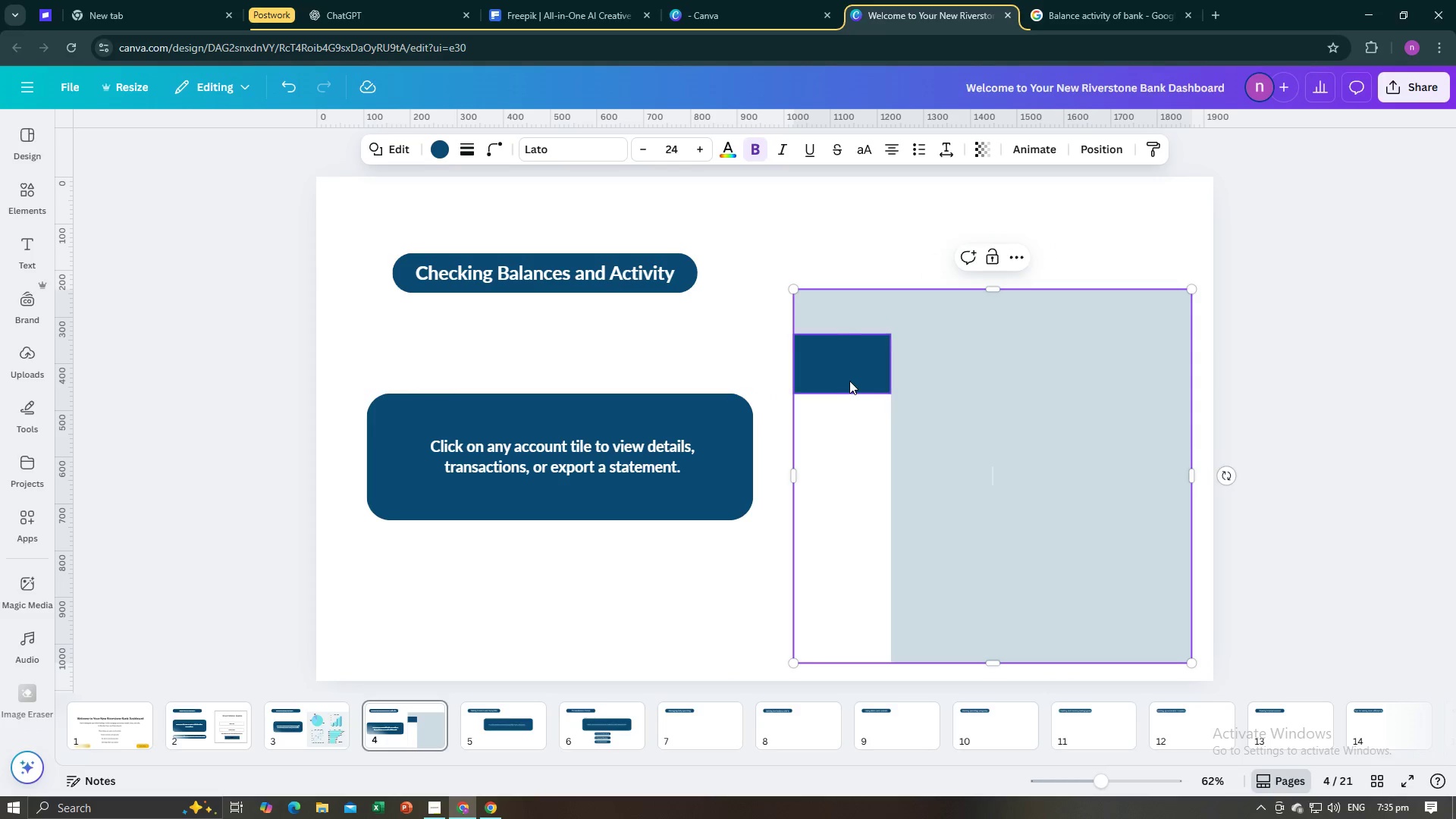 
left_click([849, 381])
 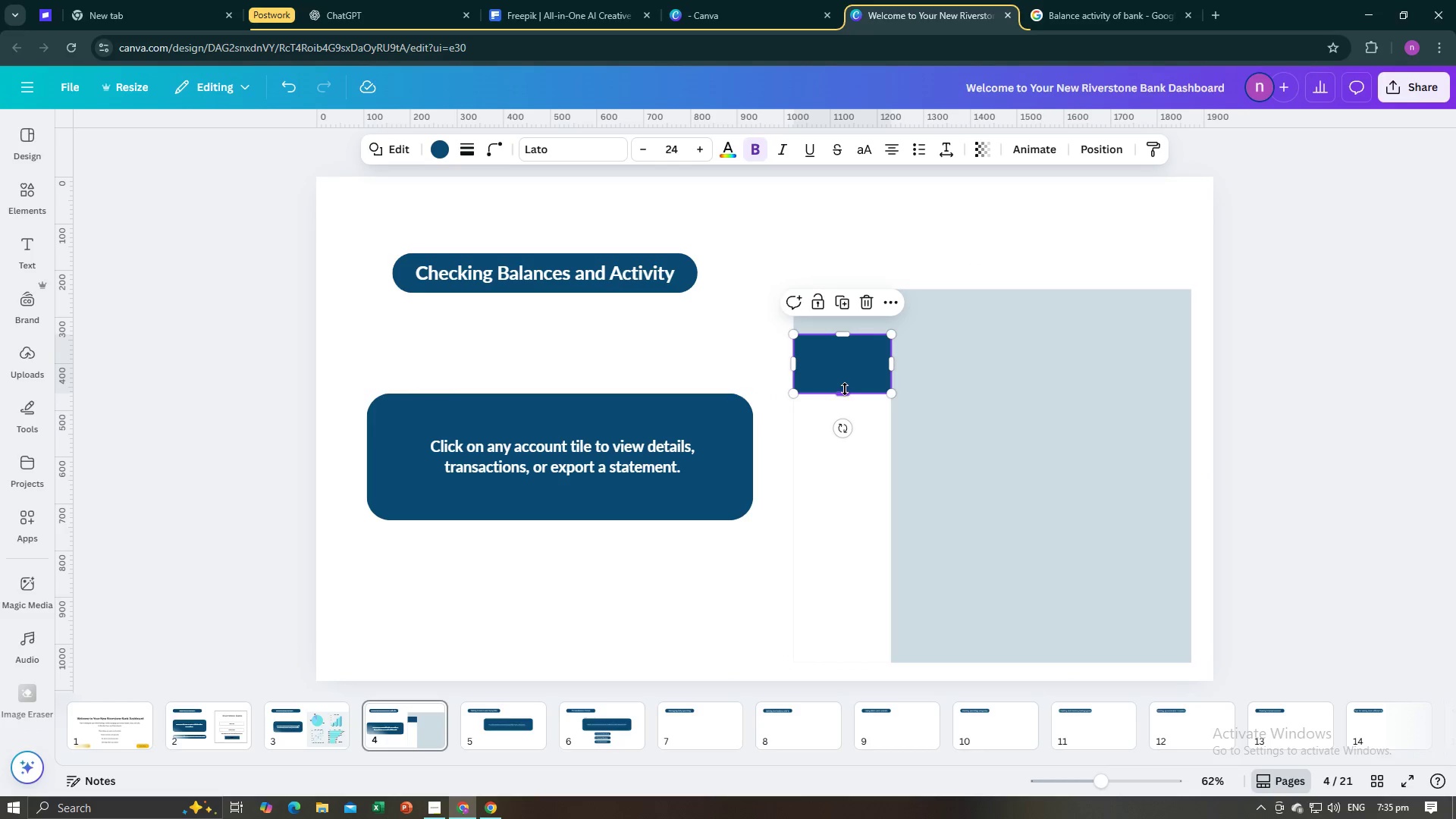 
left_click_drag(start_coordinate=[843, 392], to_coordinate=[843, 378])
 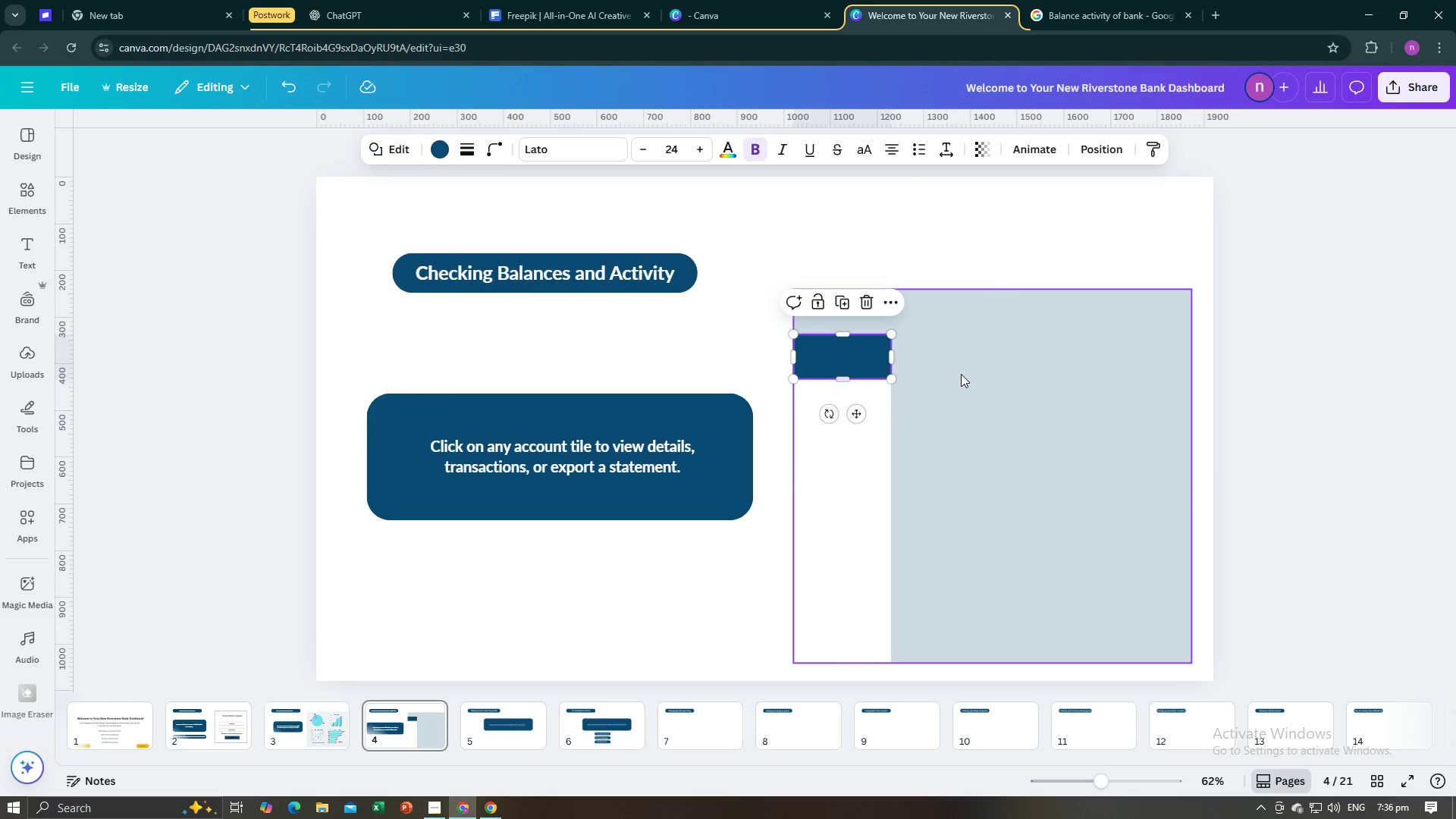 
left_click([961, 374])
 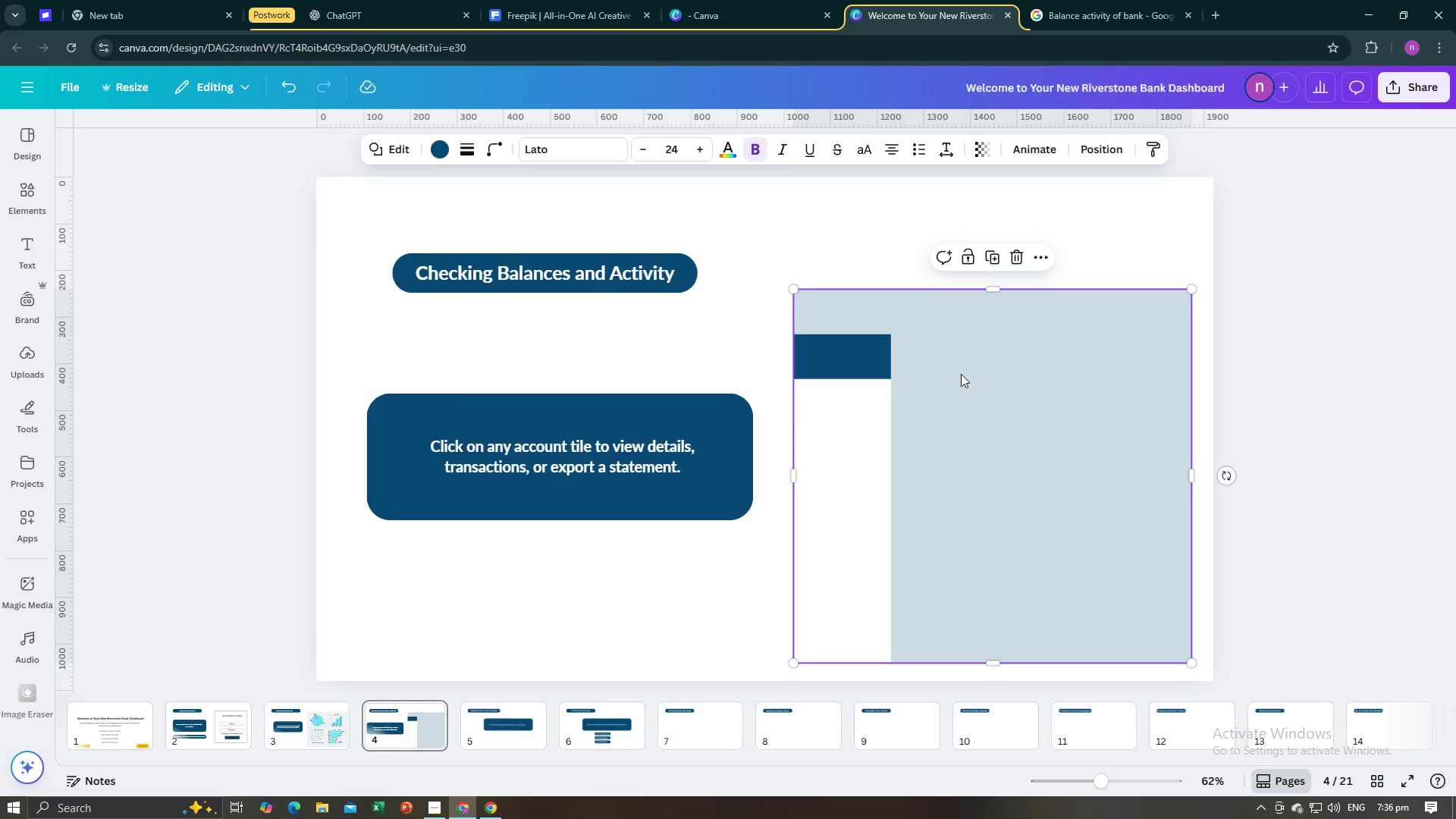 
key(Alt+AltLeft)
 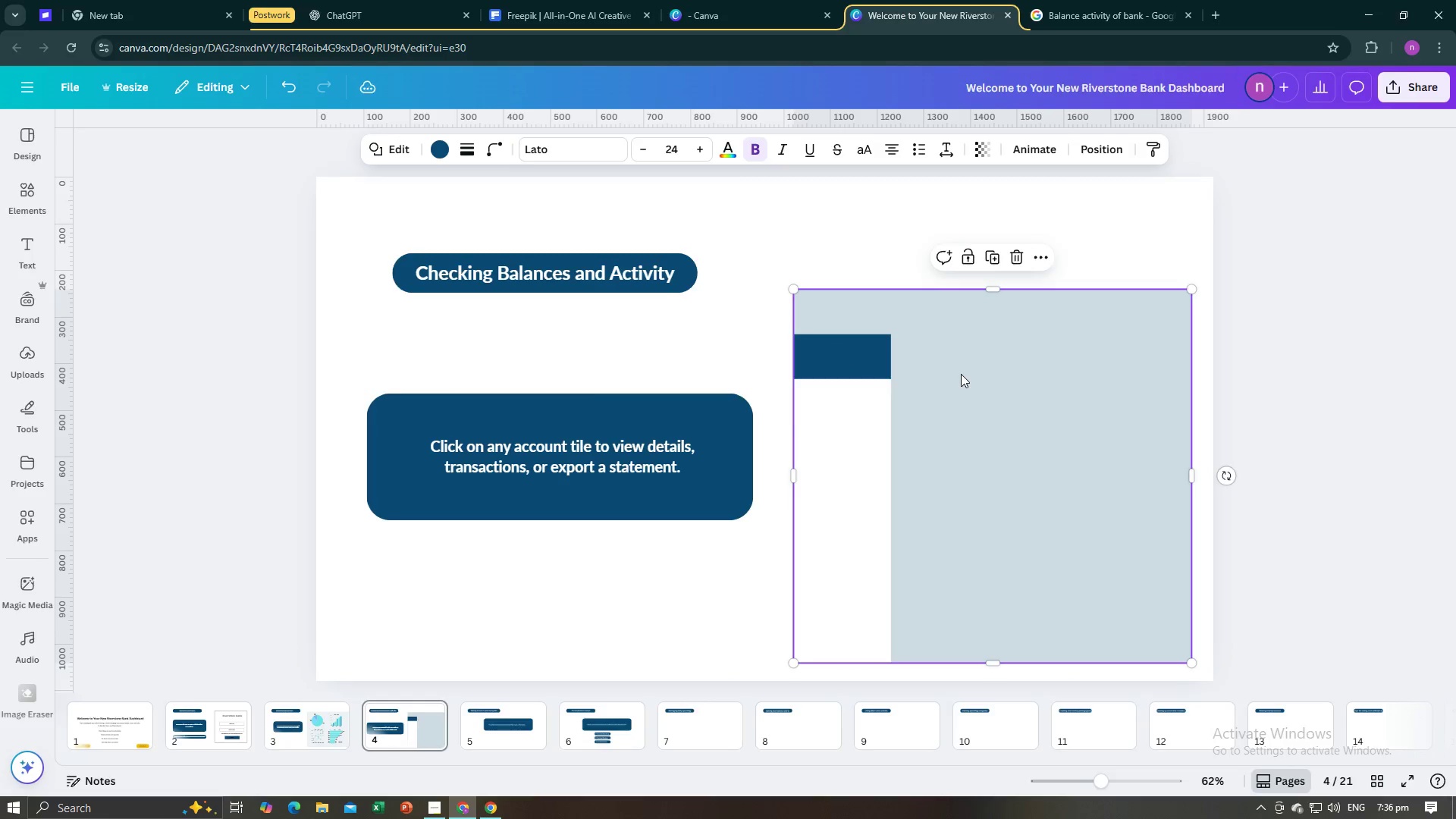 
key(Alt+Tab)
 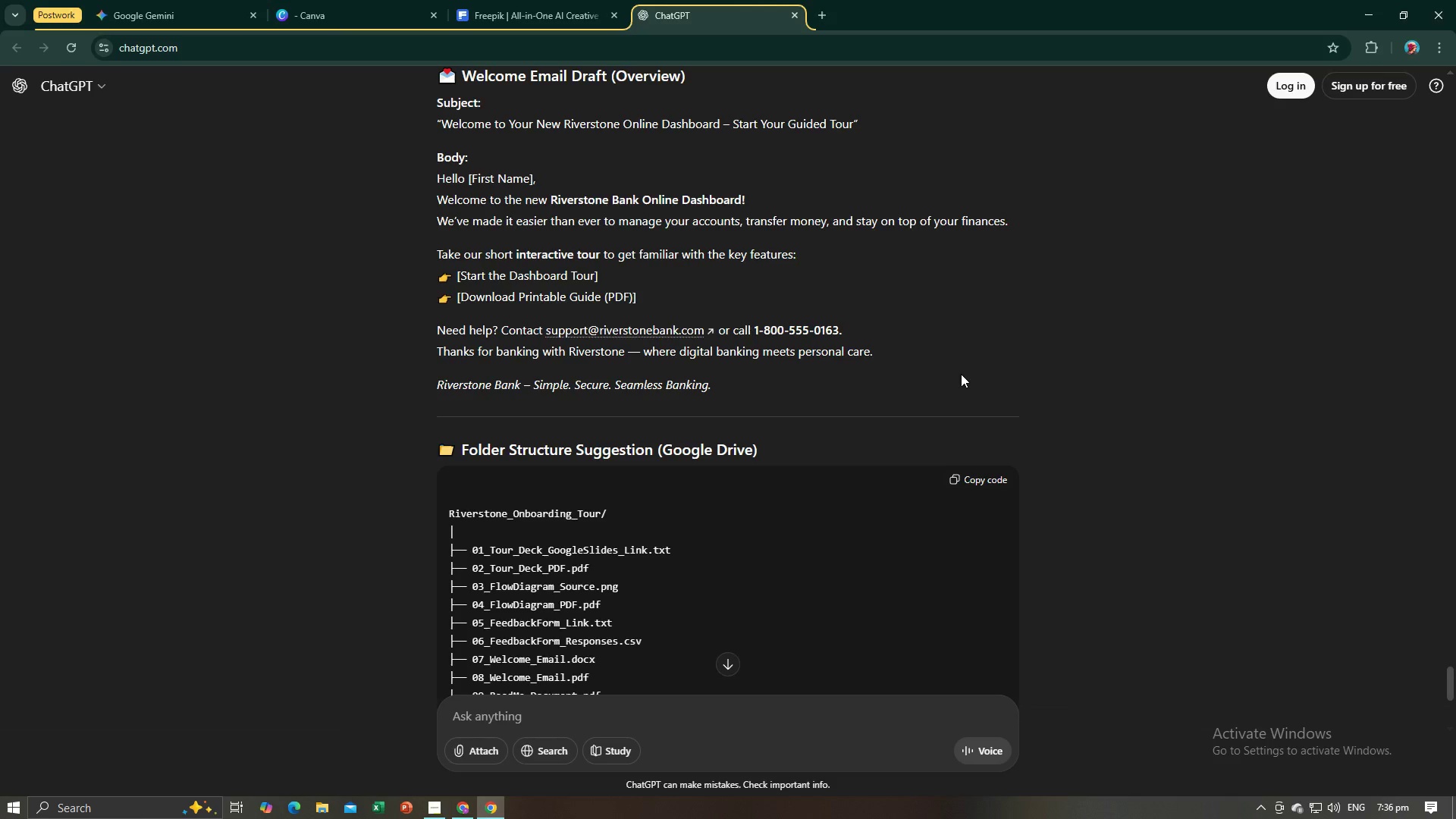 
key(Alt+AltLeft)
 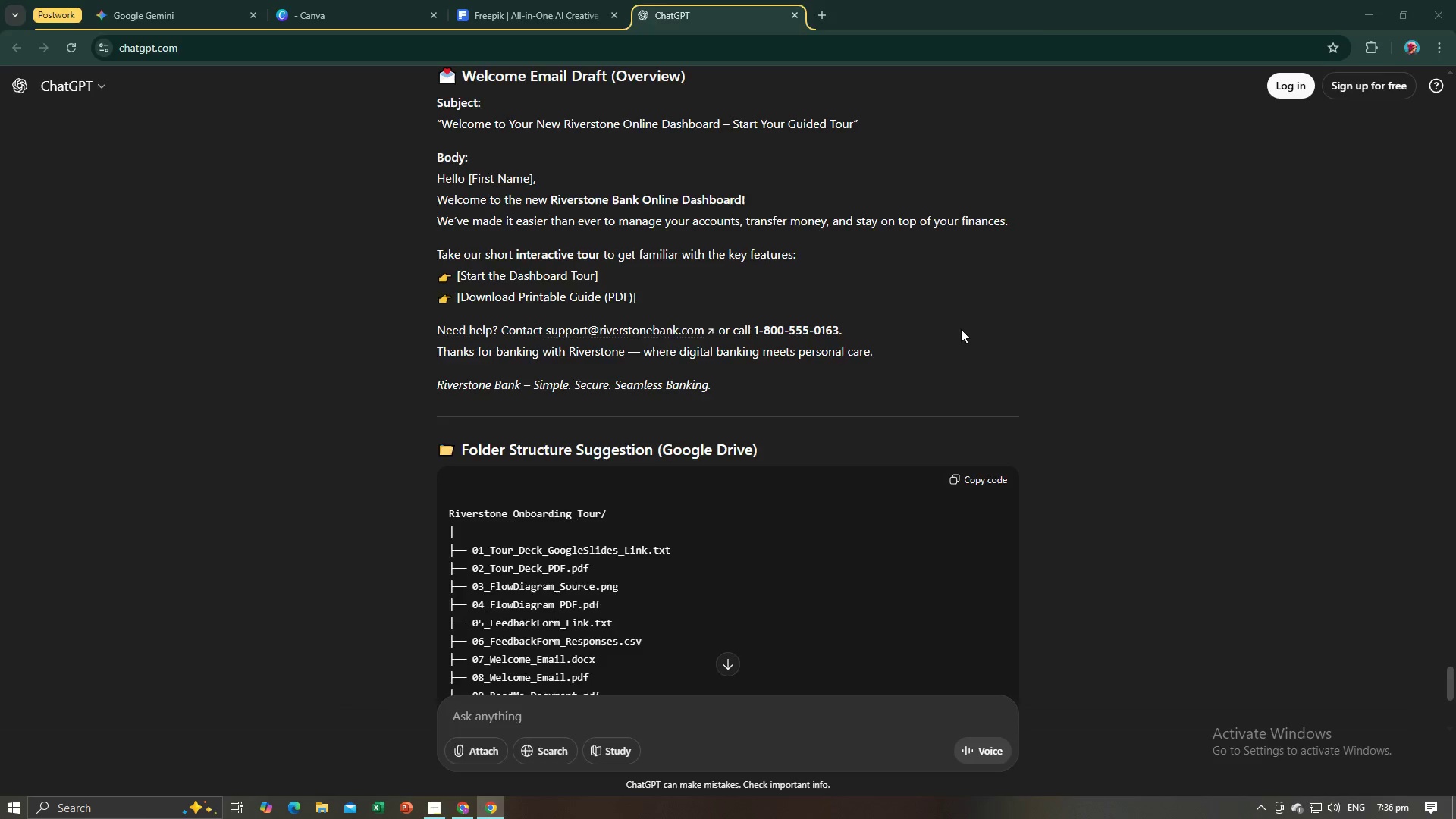 
key(Alt+Tab)
 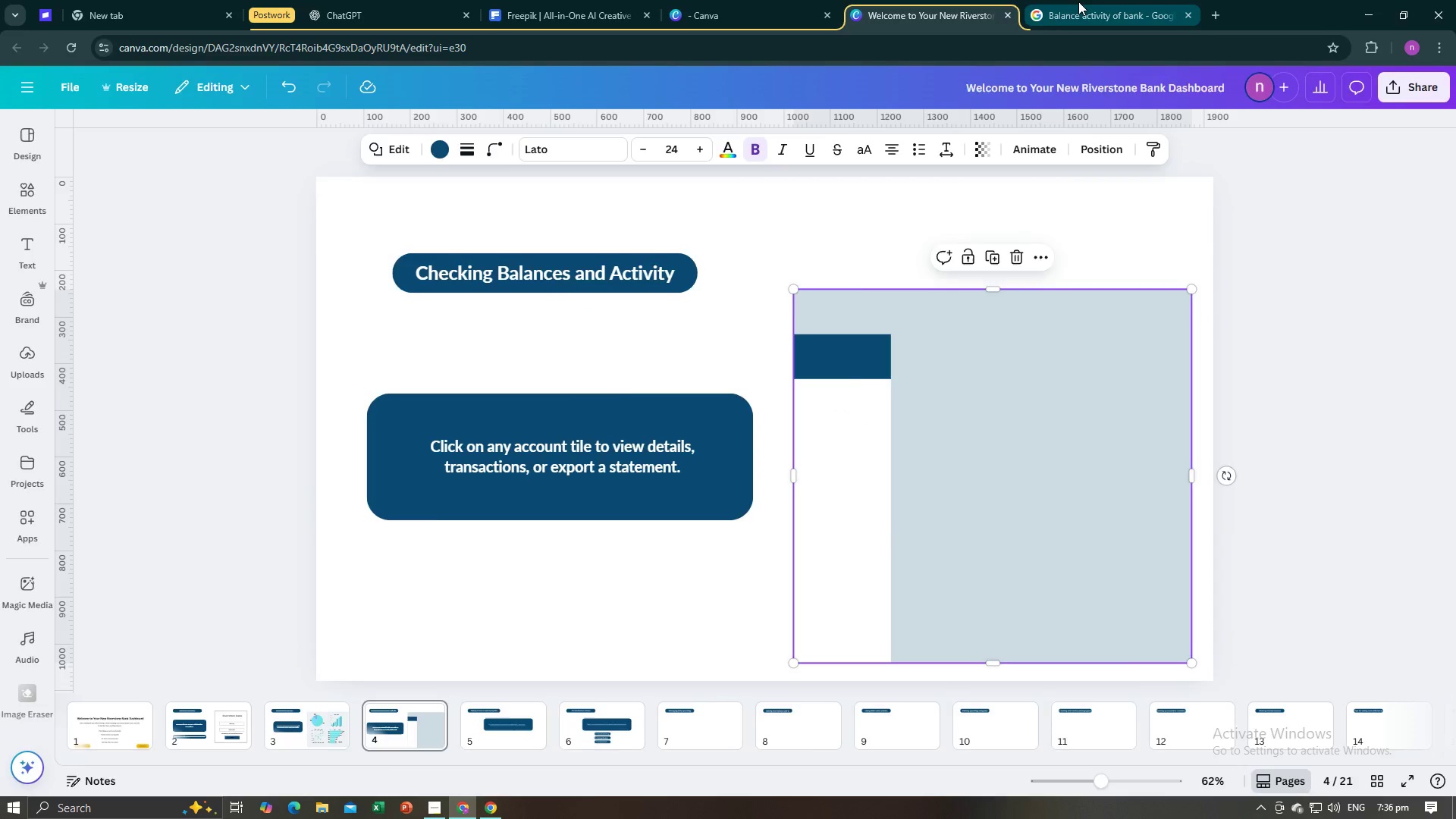 
left_click([1081, 0])
 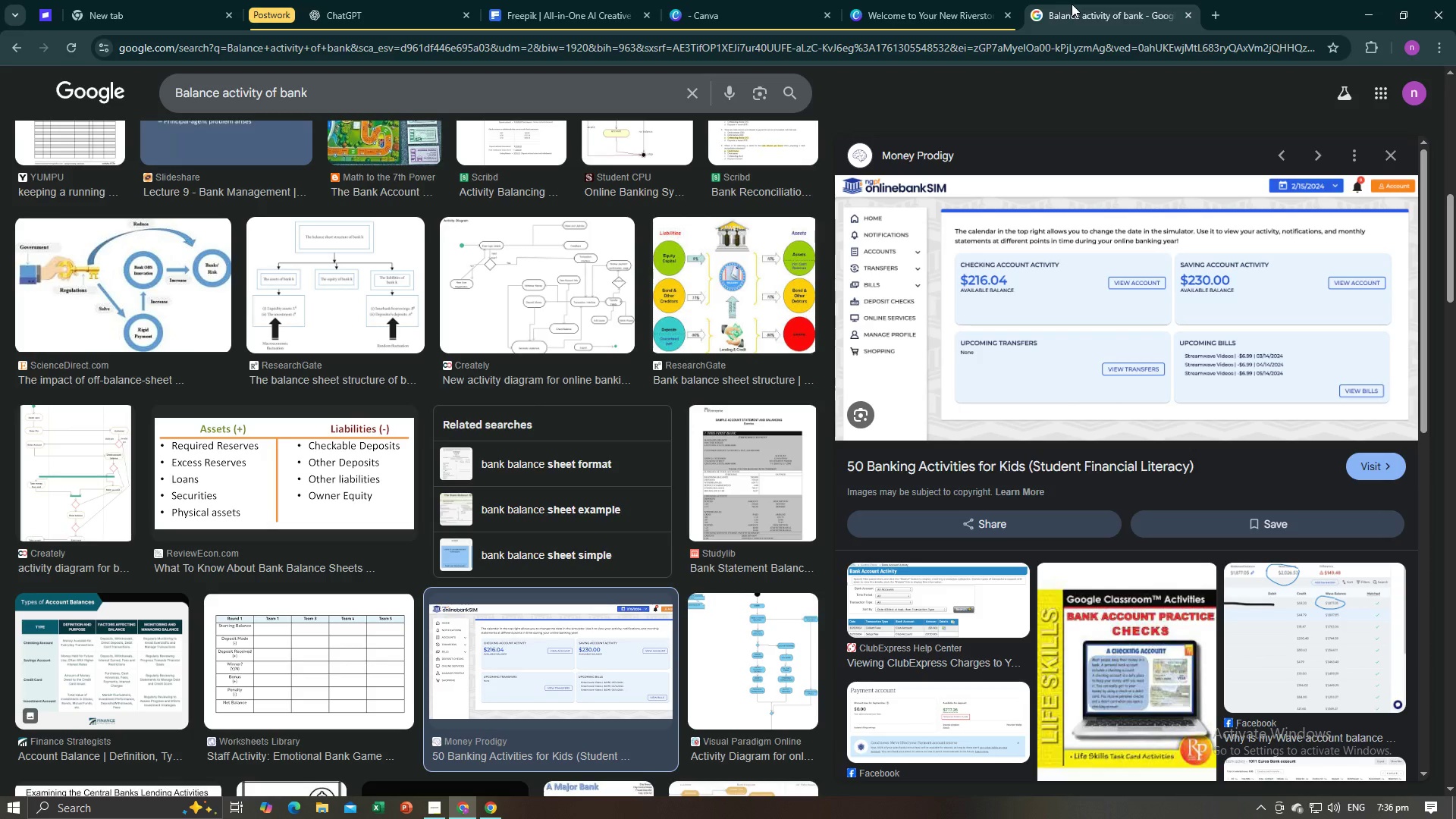 
key(Alt+AltLeft)
 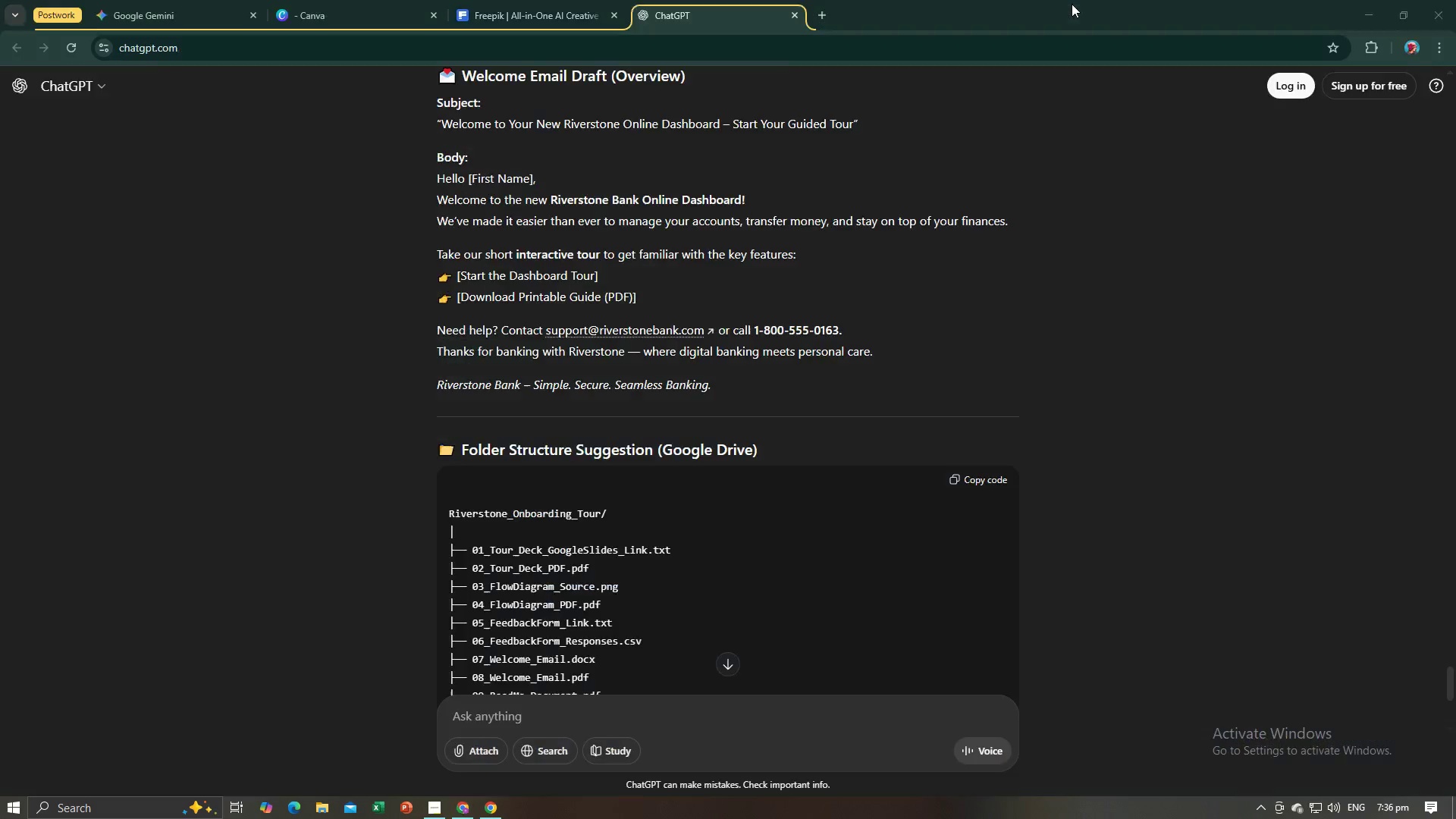 
key(Alt+Tab)
 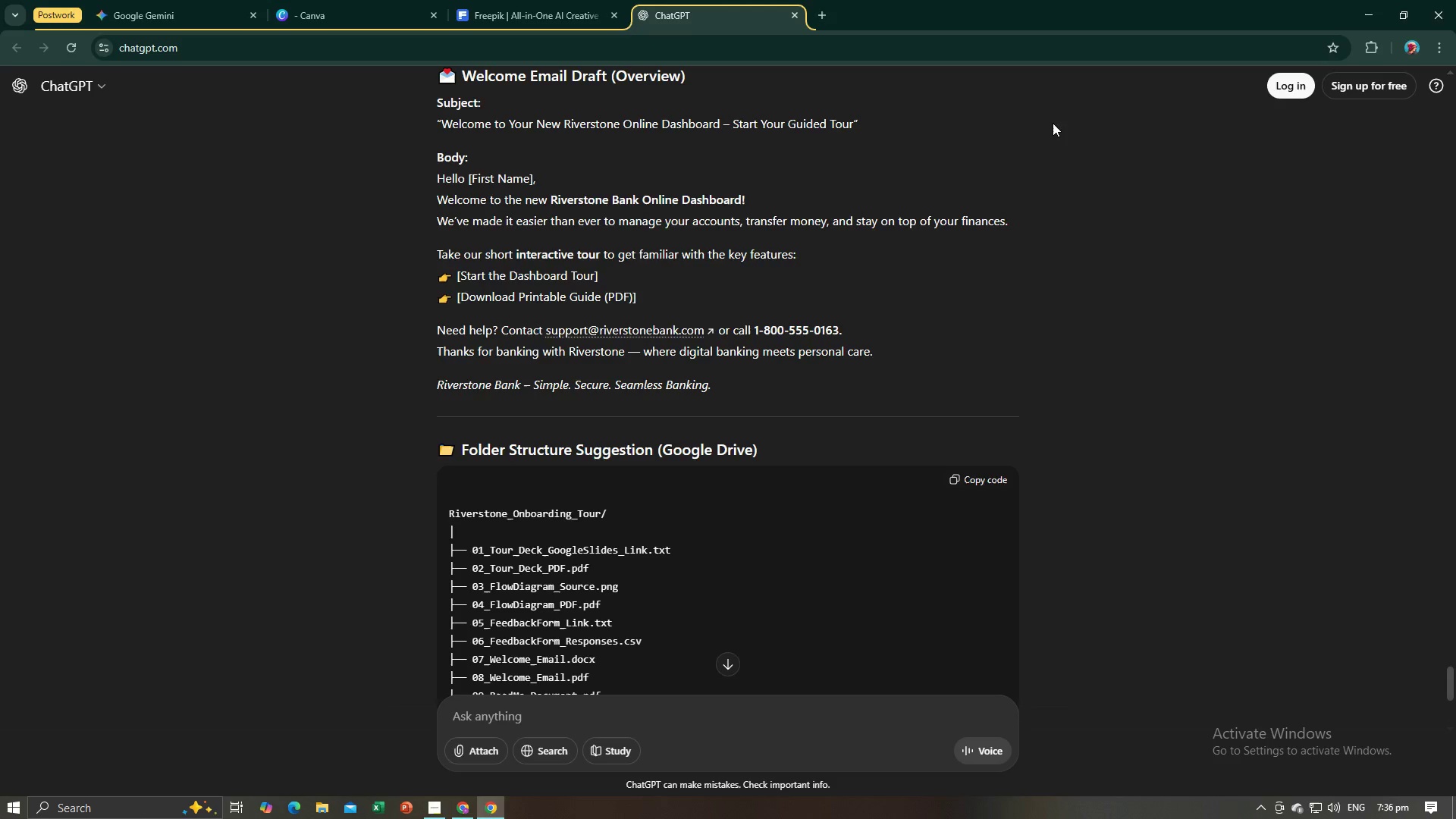 
key(Alt+AltLeft)
 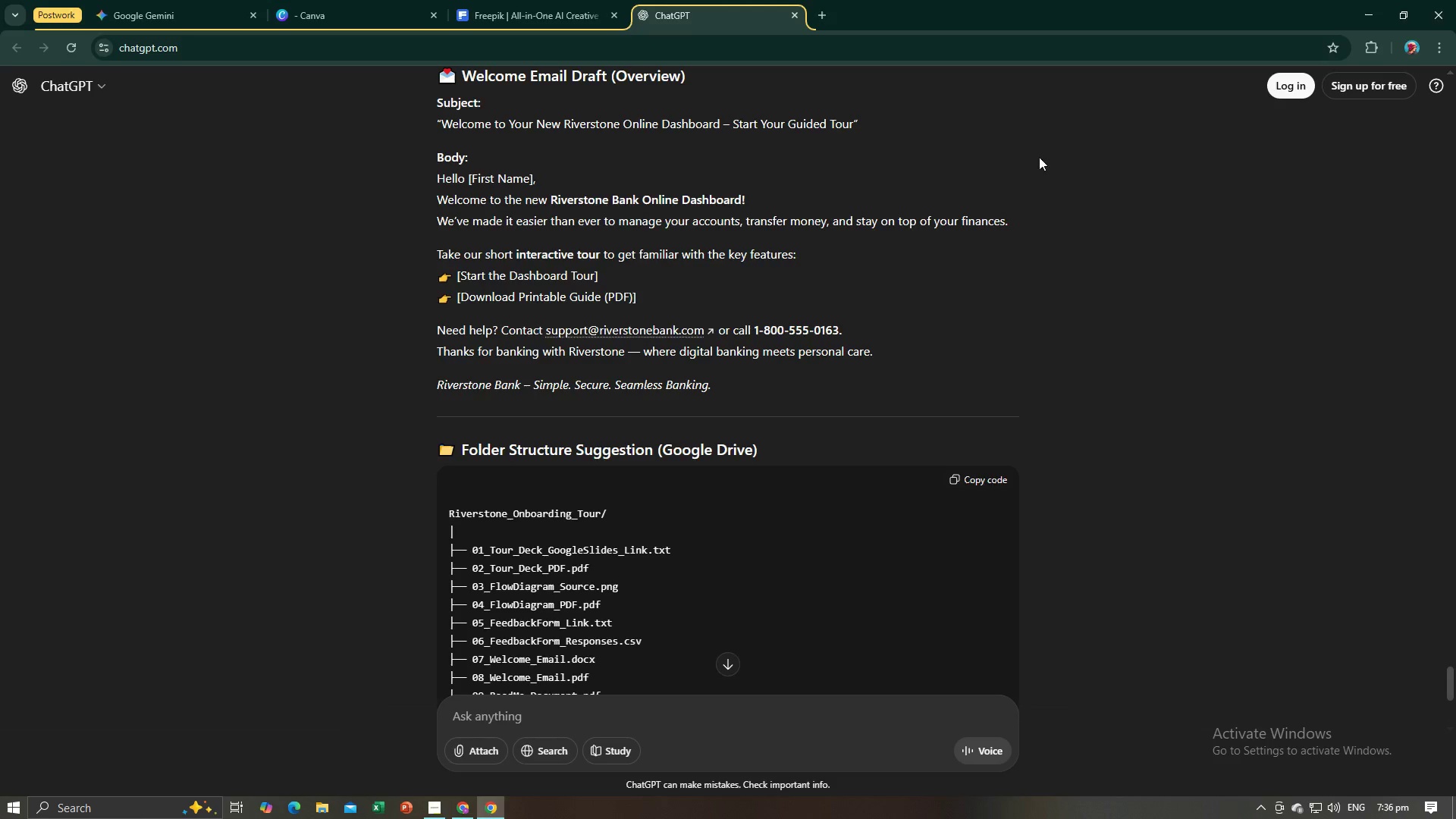 
key(Alt+Tab)
 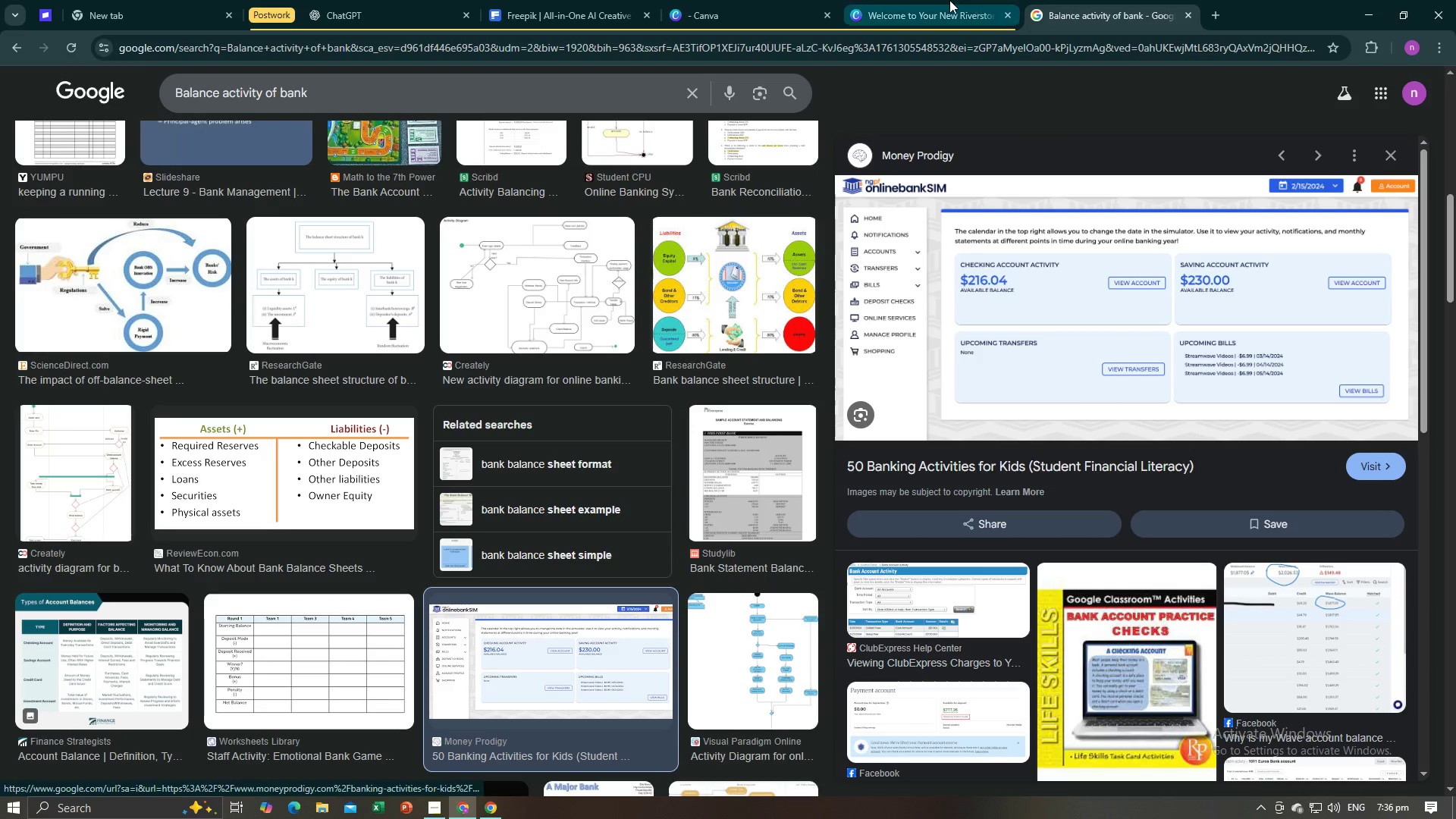 
left_click([946, 0])
 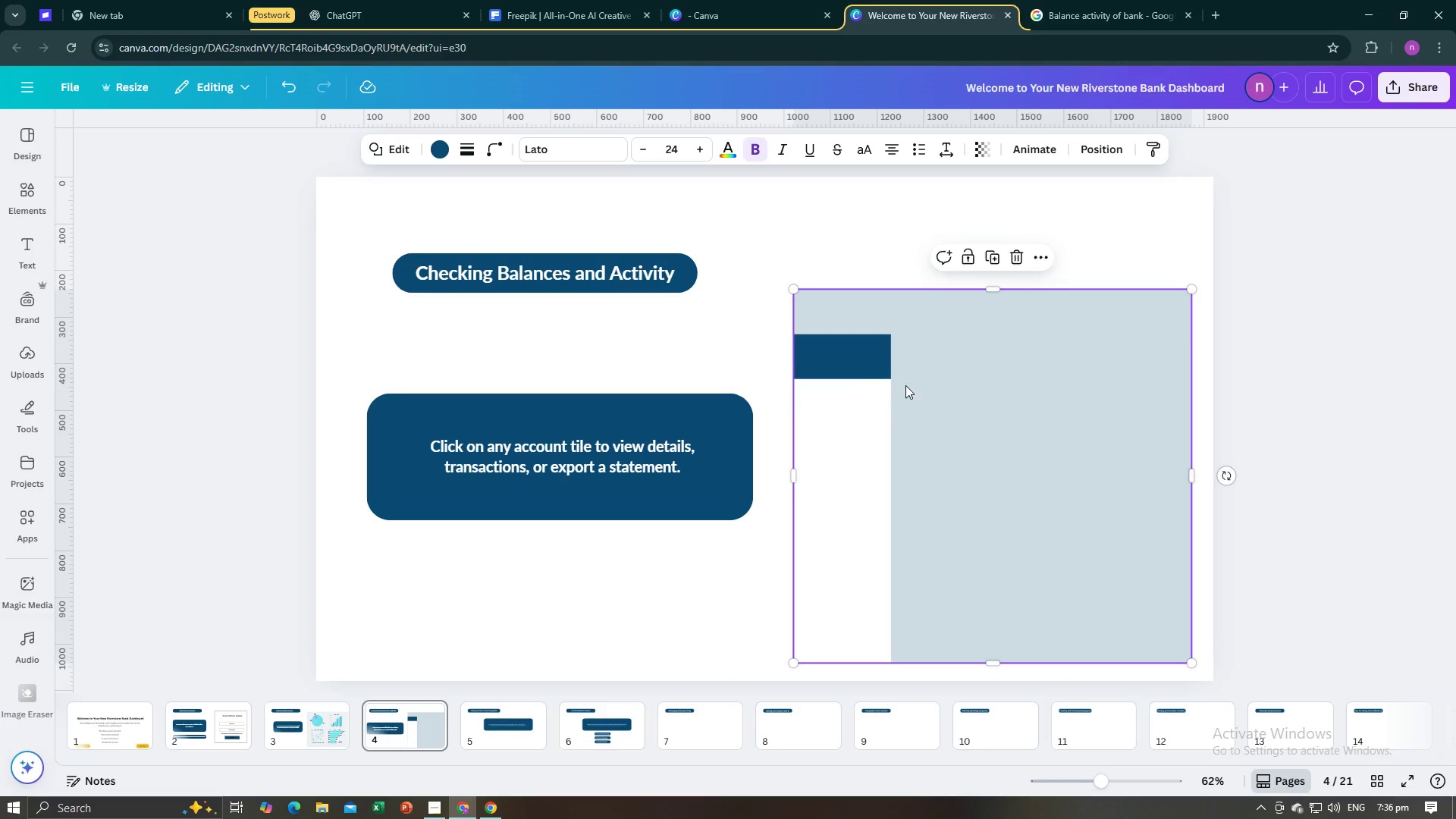 
double_click([853, 367])
 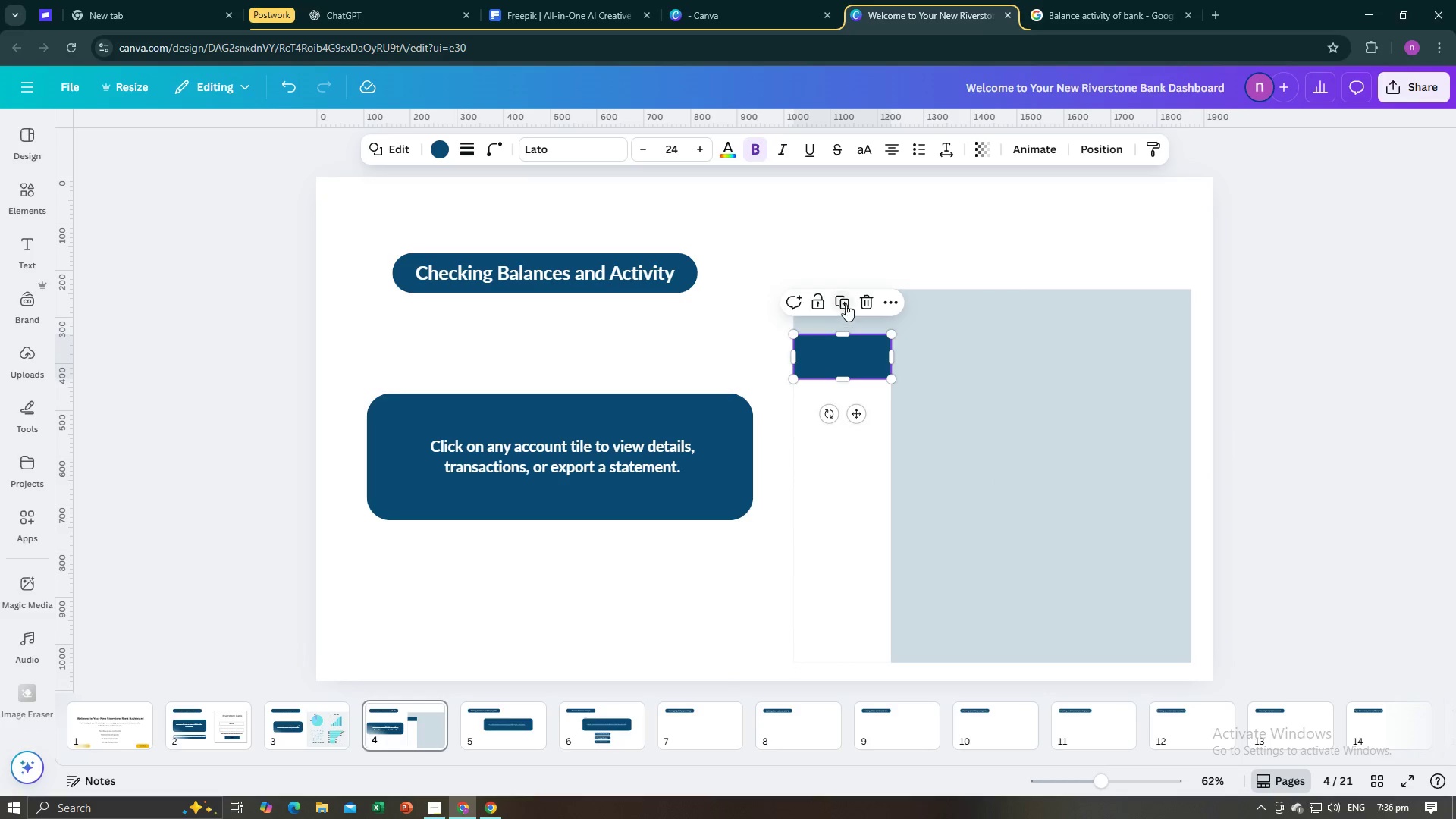 
left_click([847, 303])
 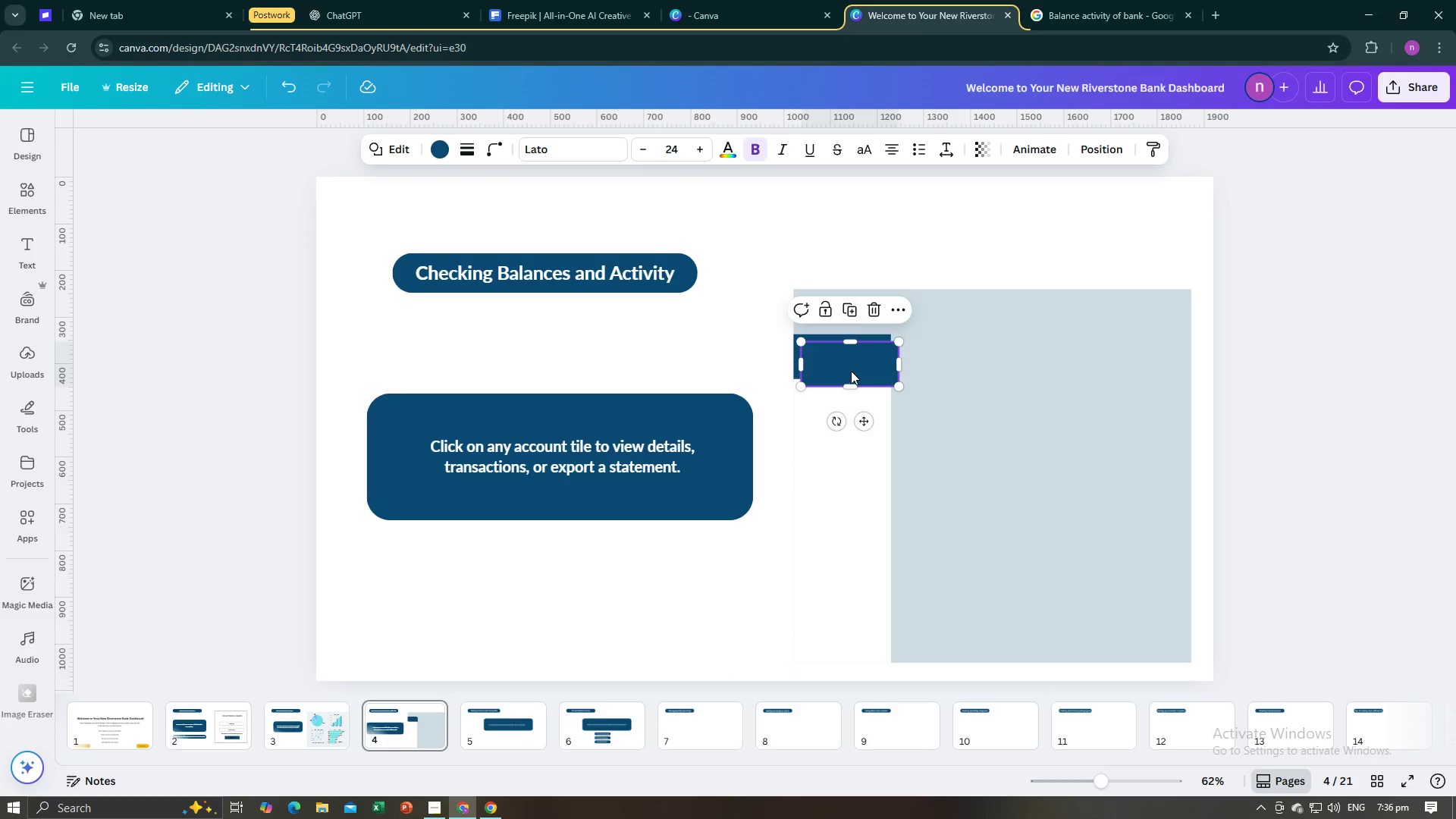 
left_click_drag(start_coordinate=[850, 372], to_coordinate=[842, 410])
 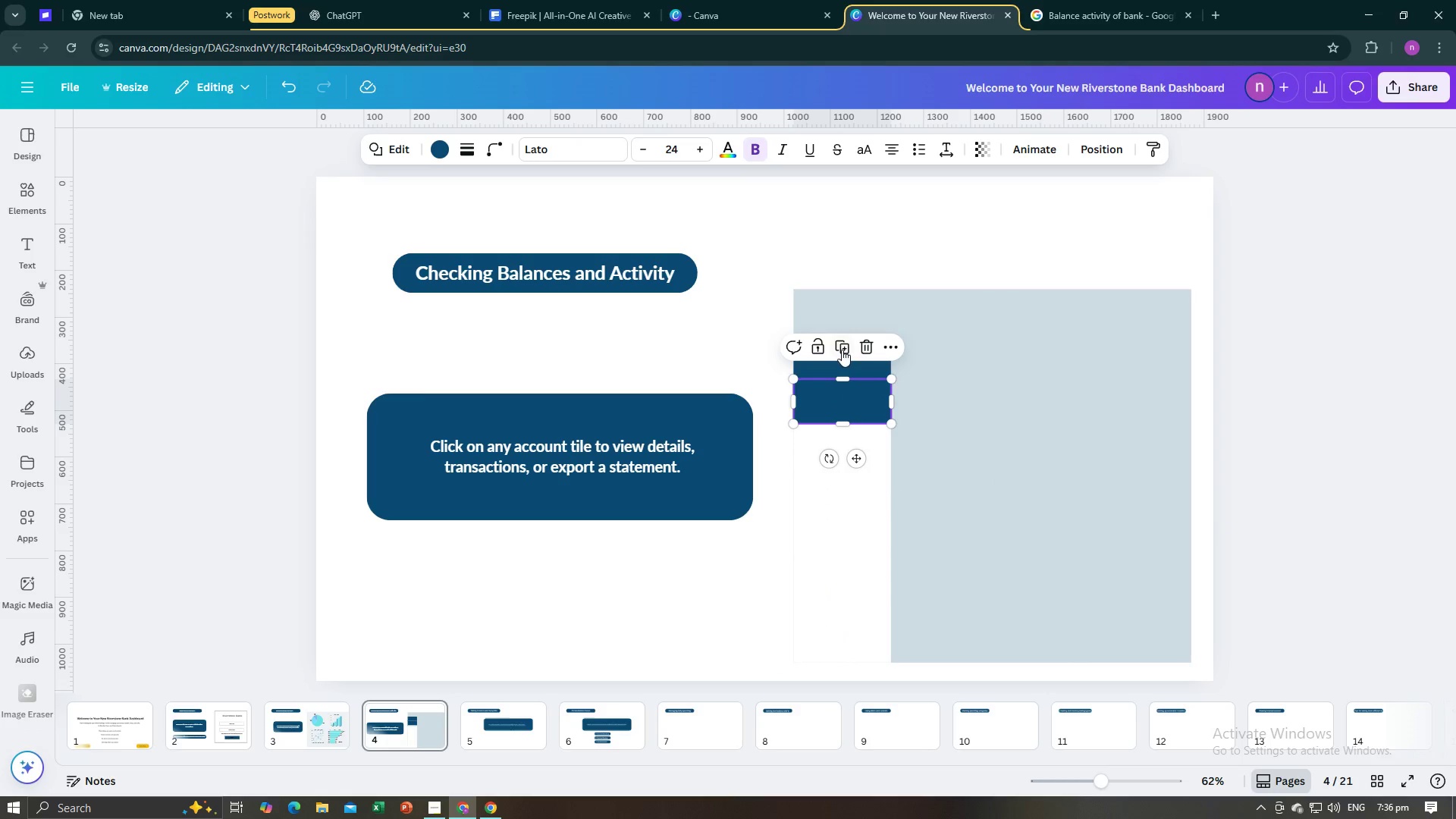 
left_click([843, 342])
 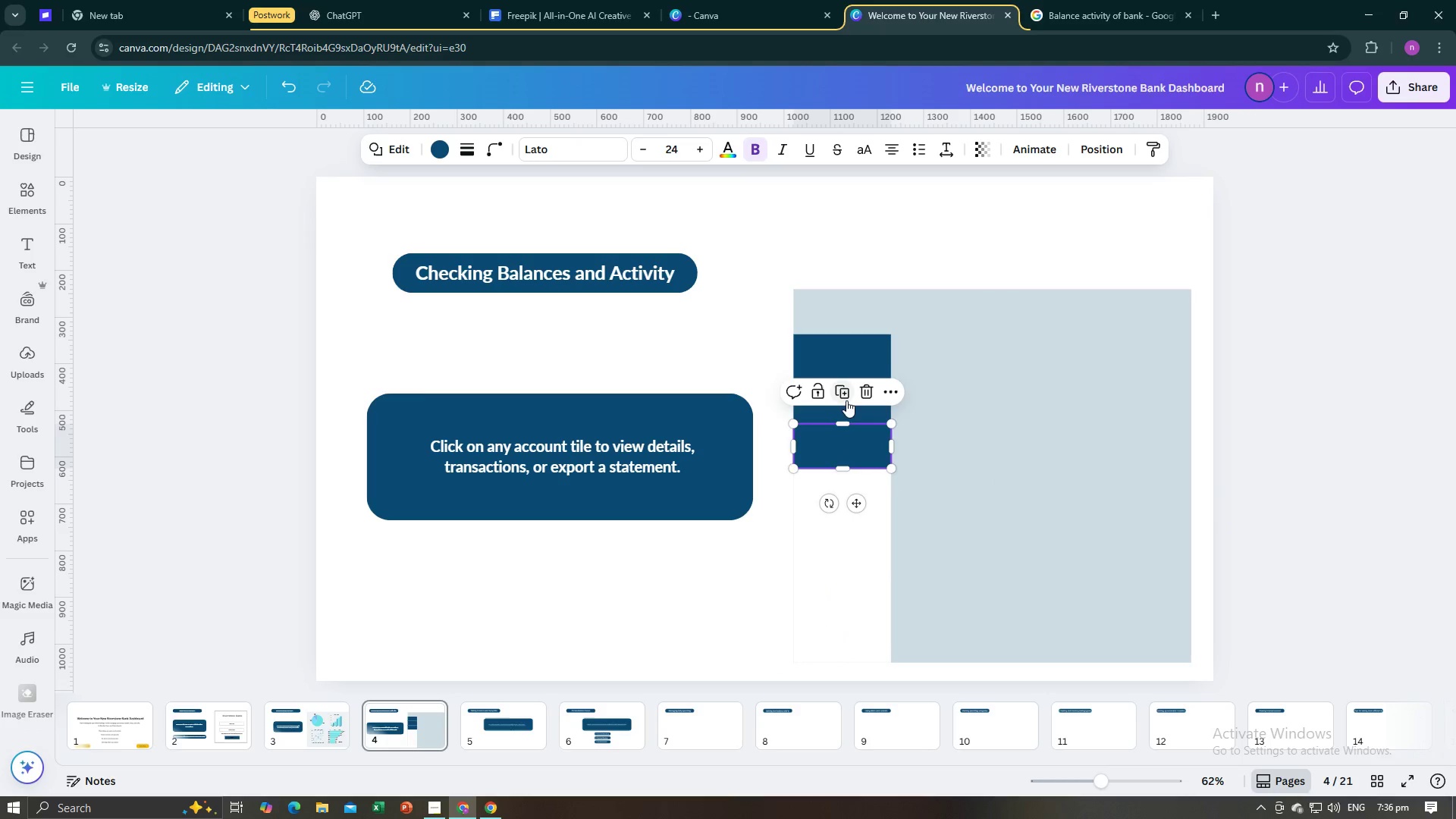 
left_click([843, 391])
 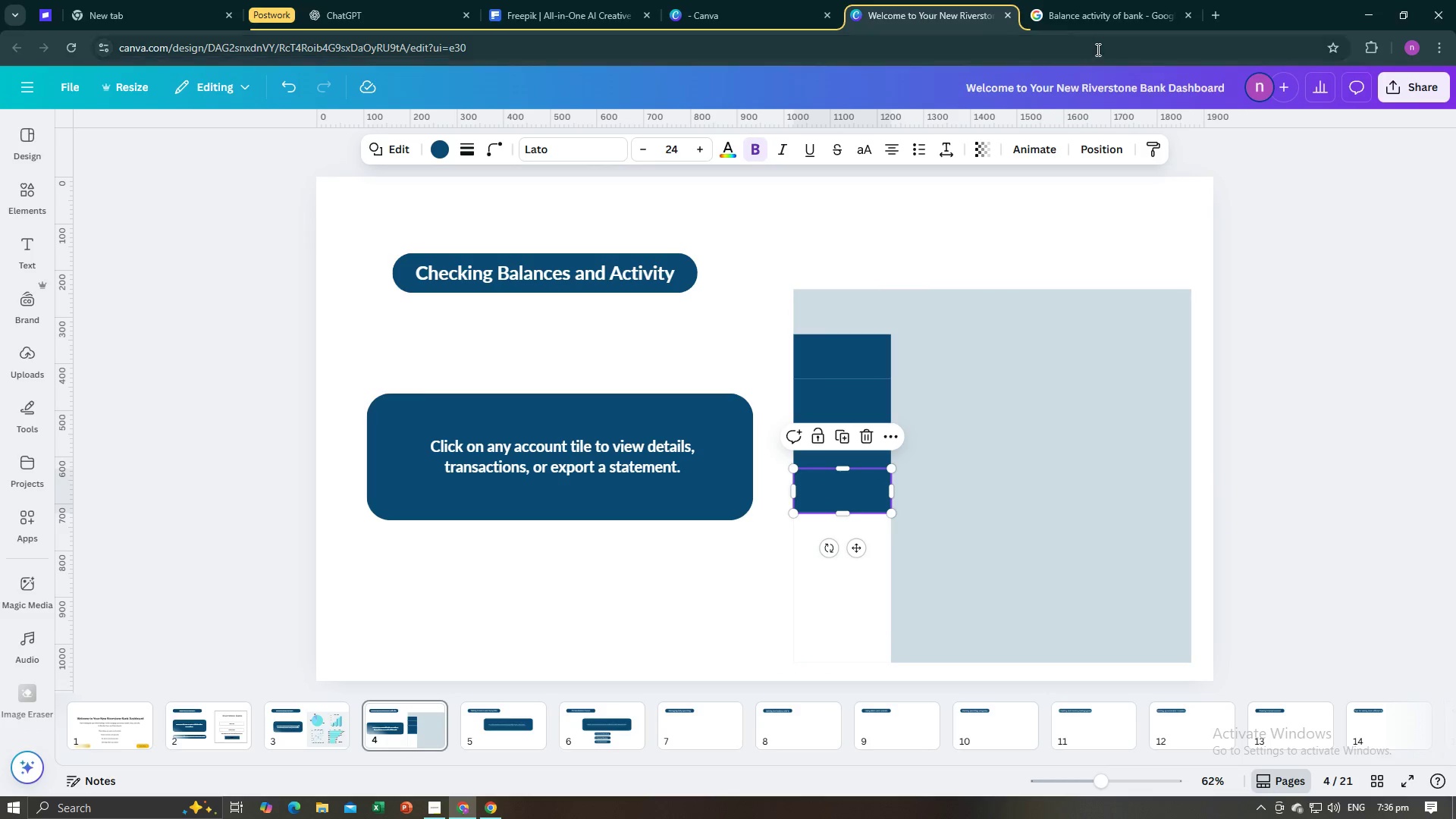 
left_click([1100, 7])
 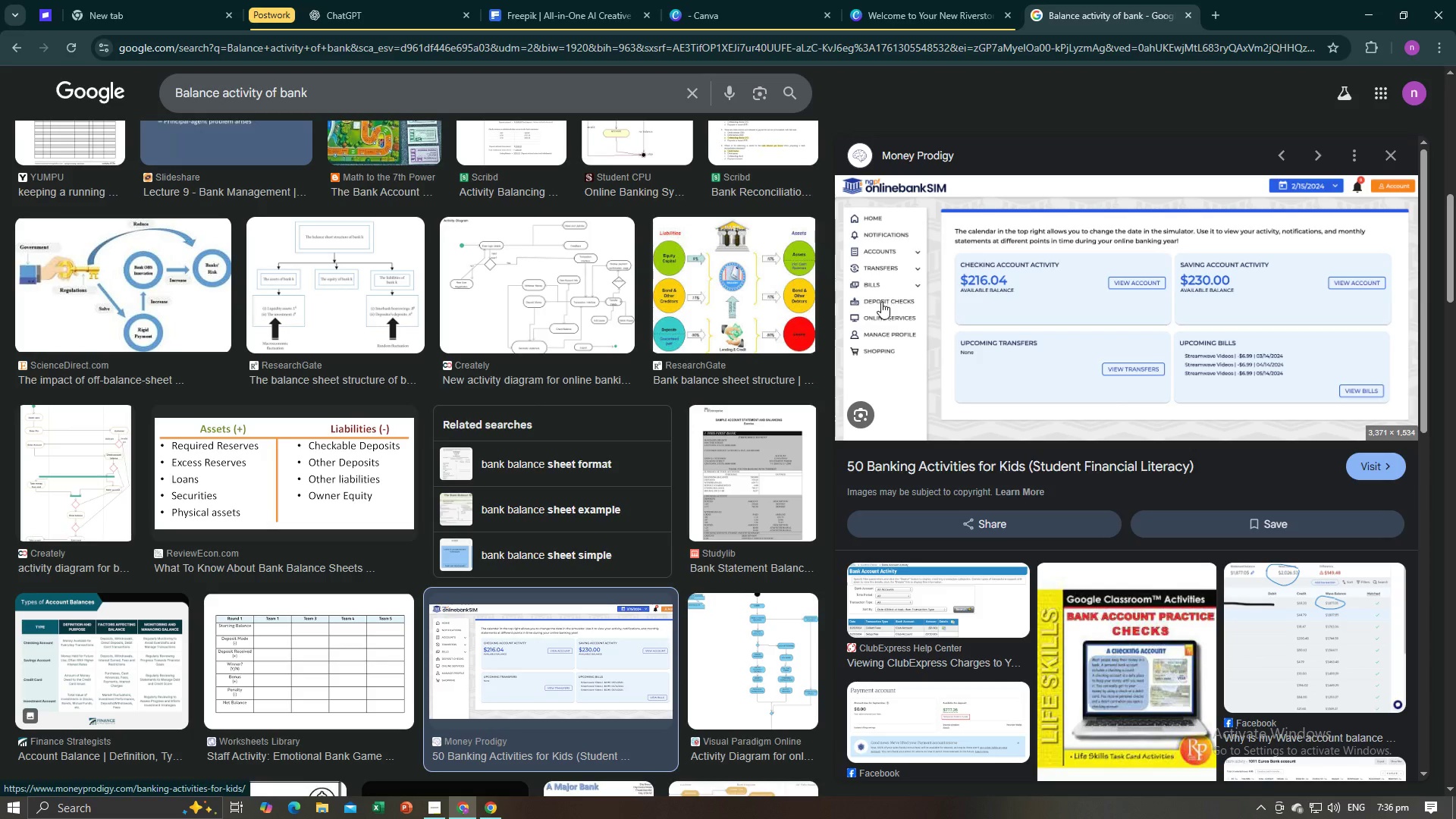 
wait(7.58)
 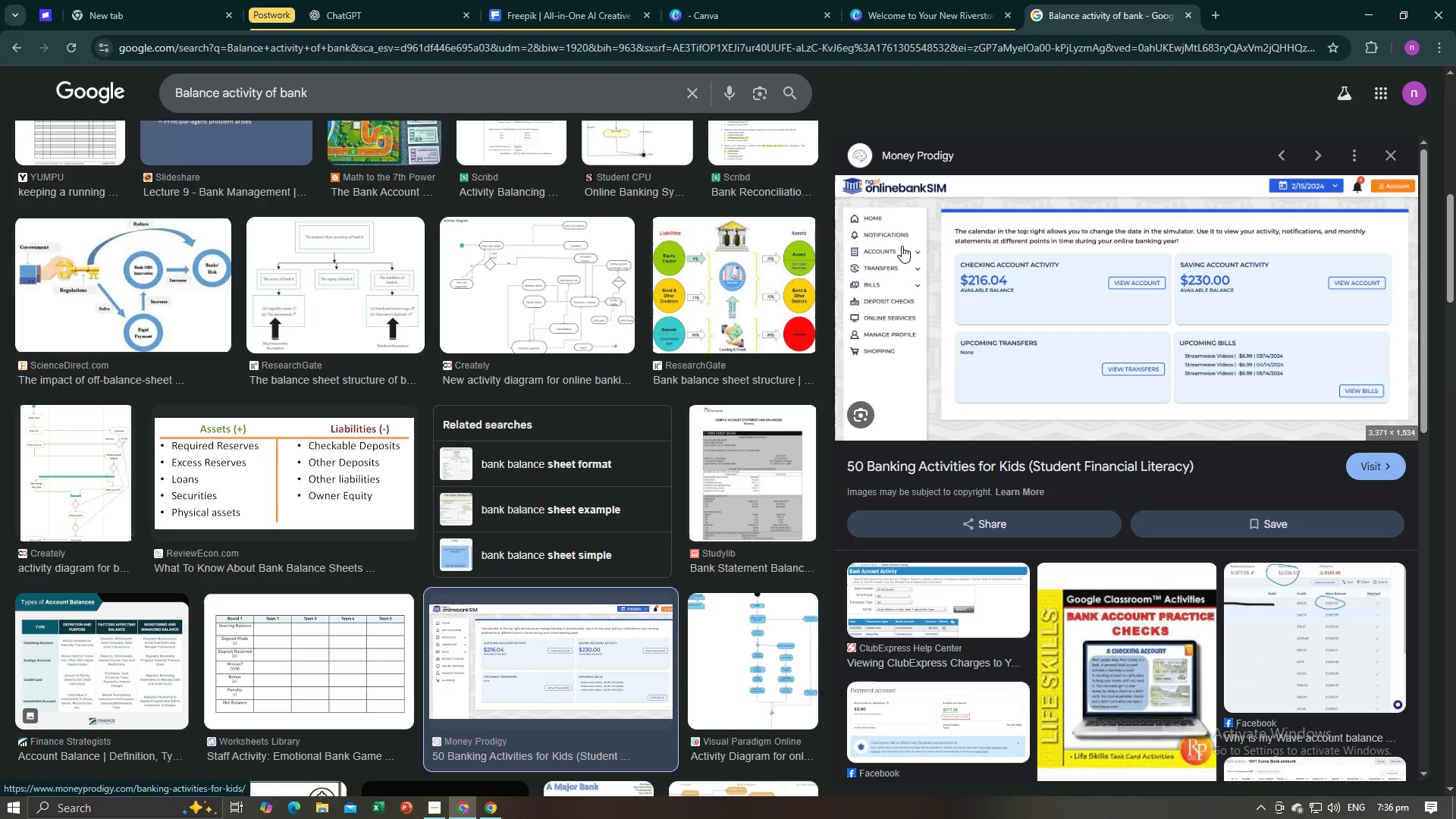 
left_click([956, 0])
 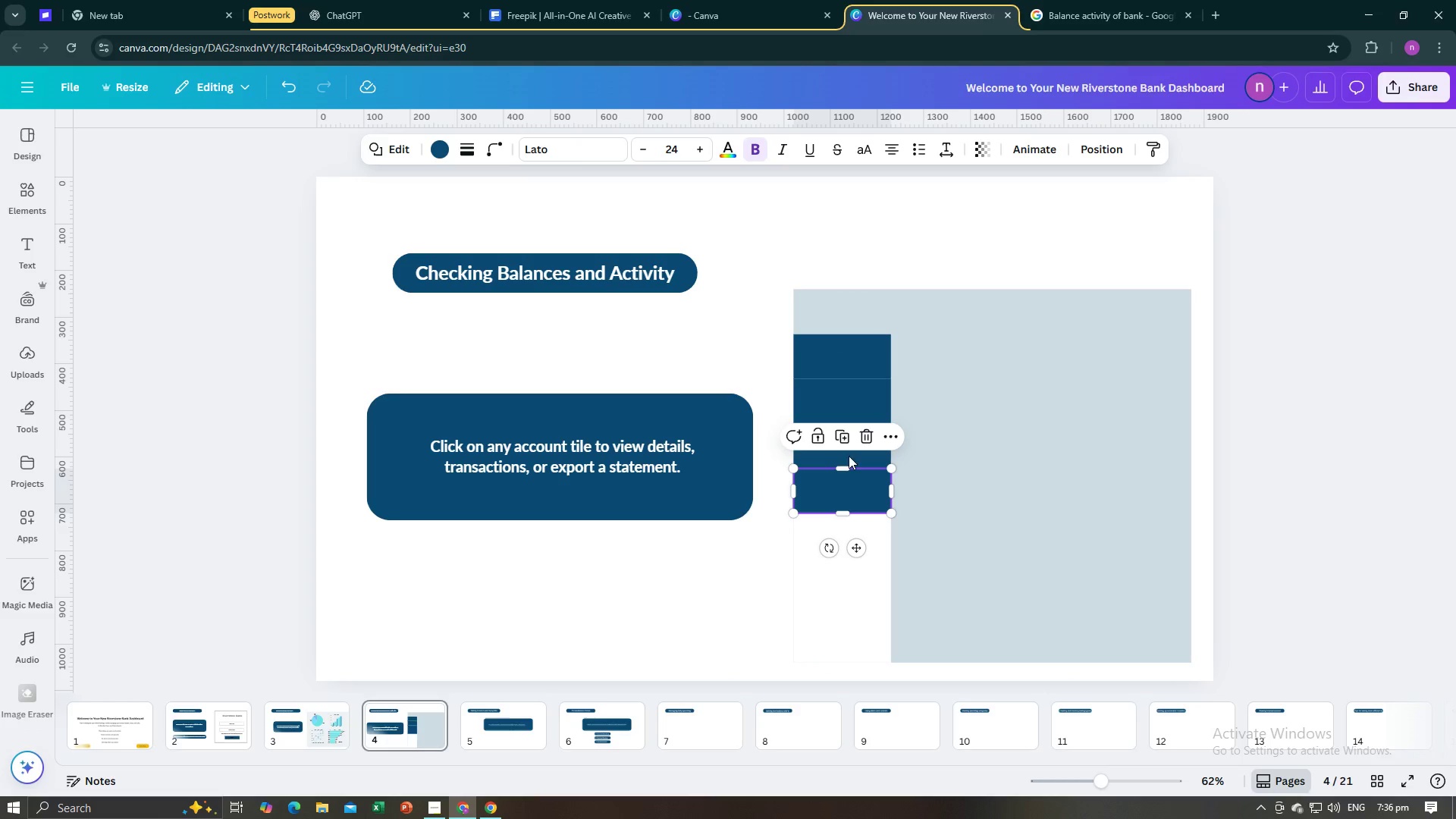 
left_click([841, 438])
 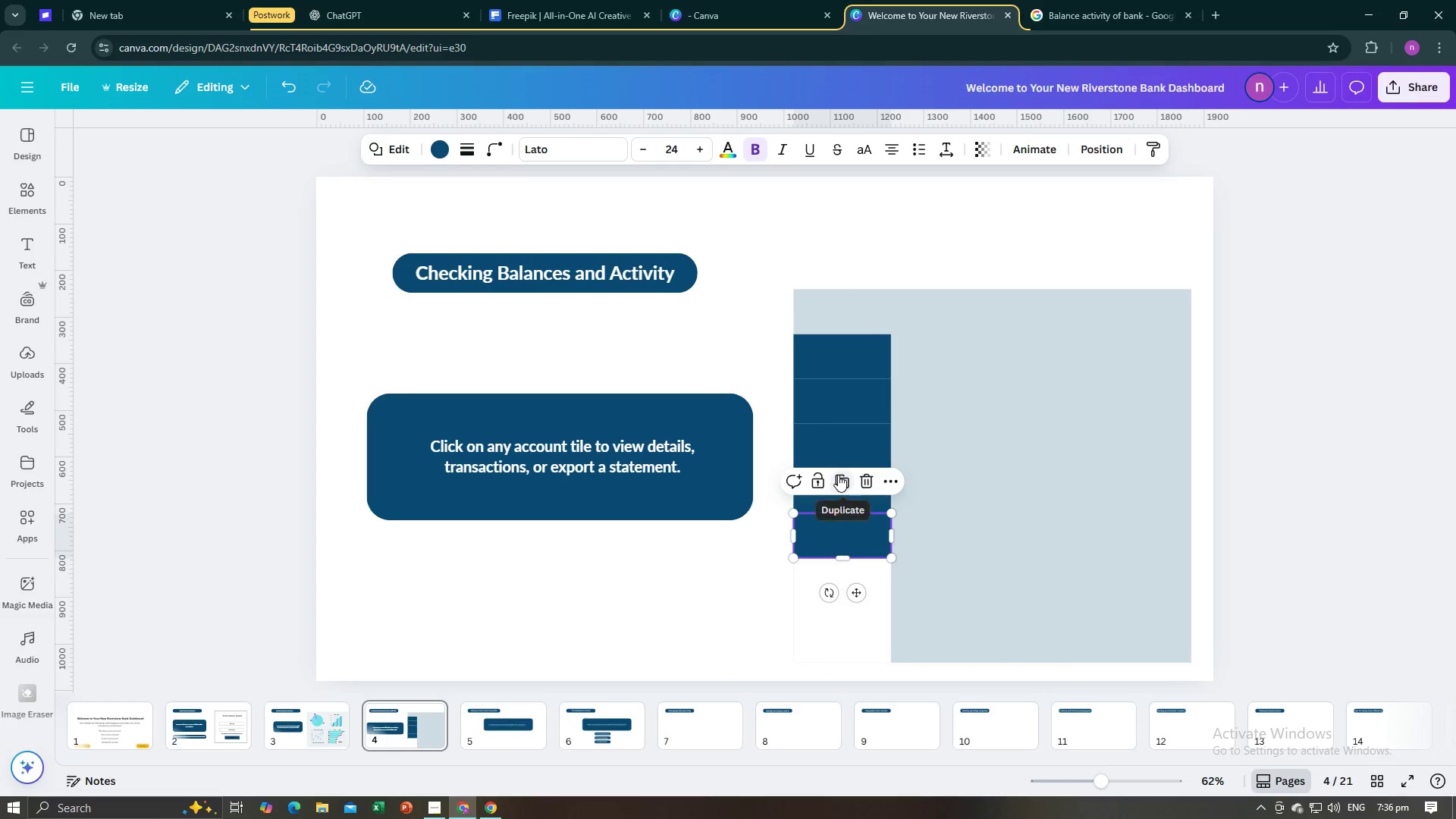 
left_click([838, 475])
 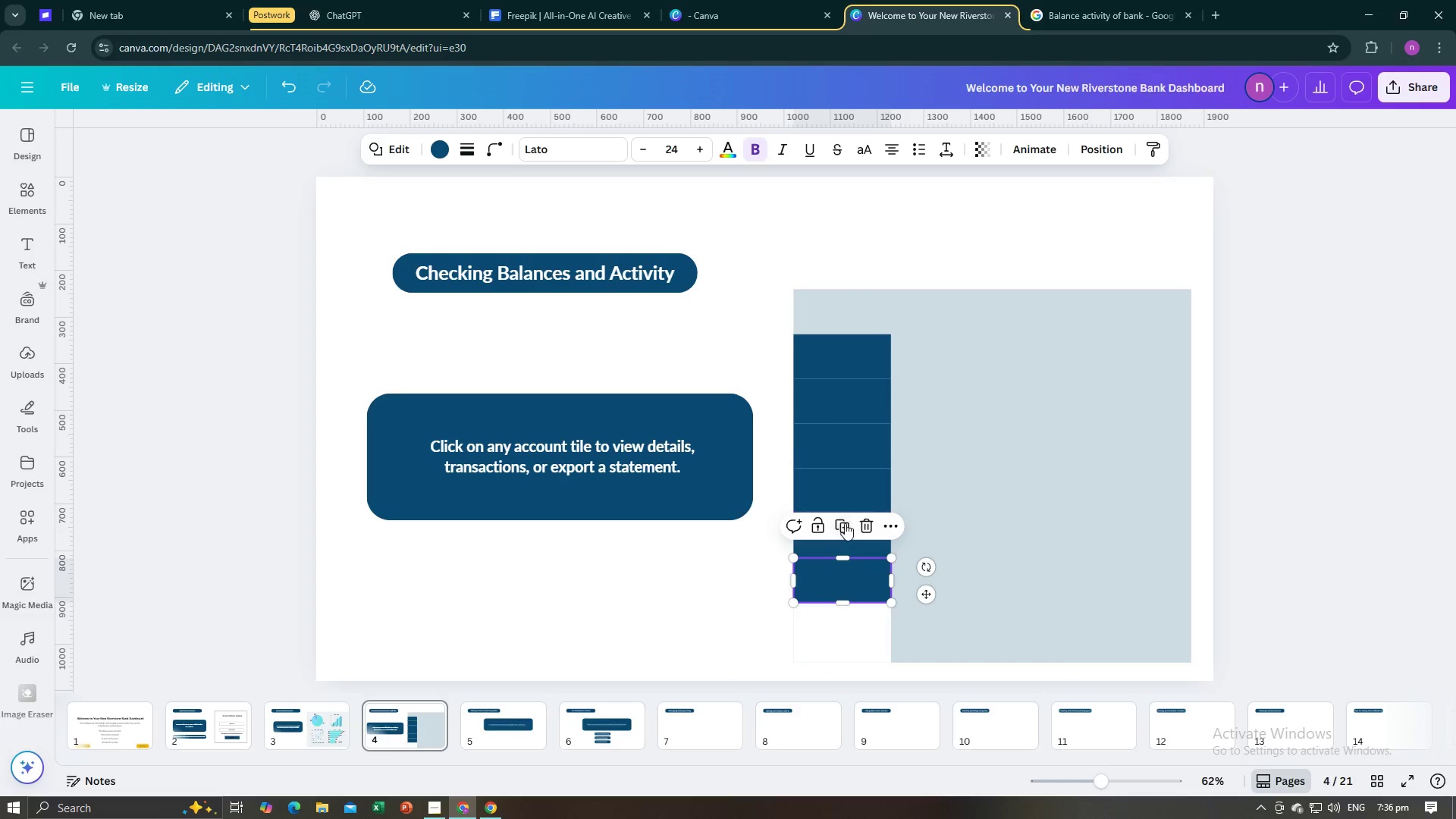 
left_click([845, 525])
 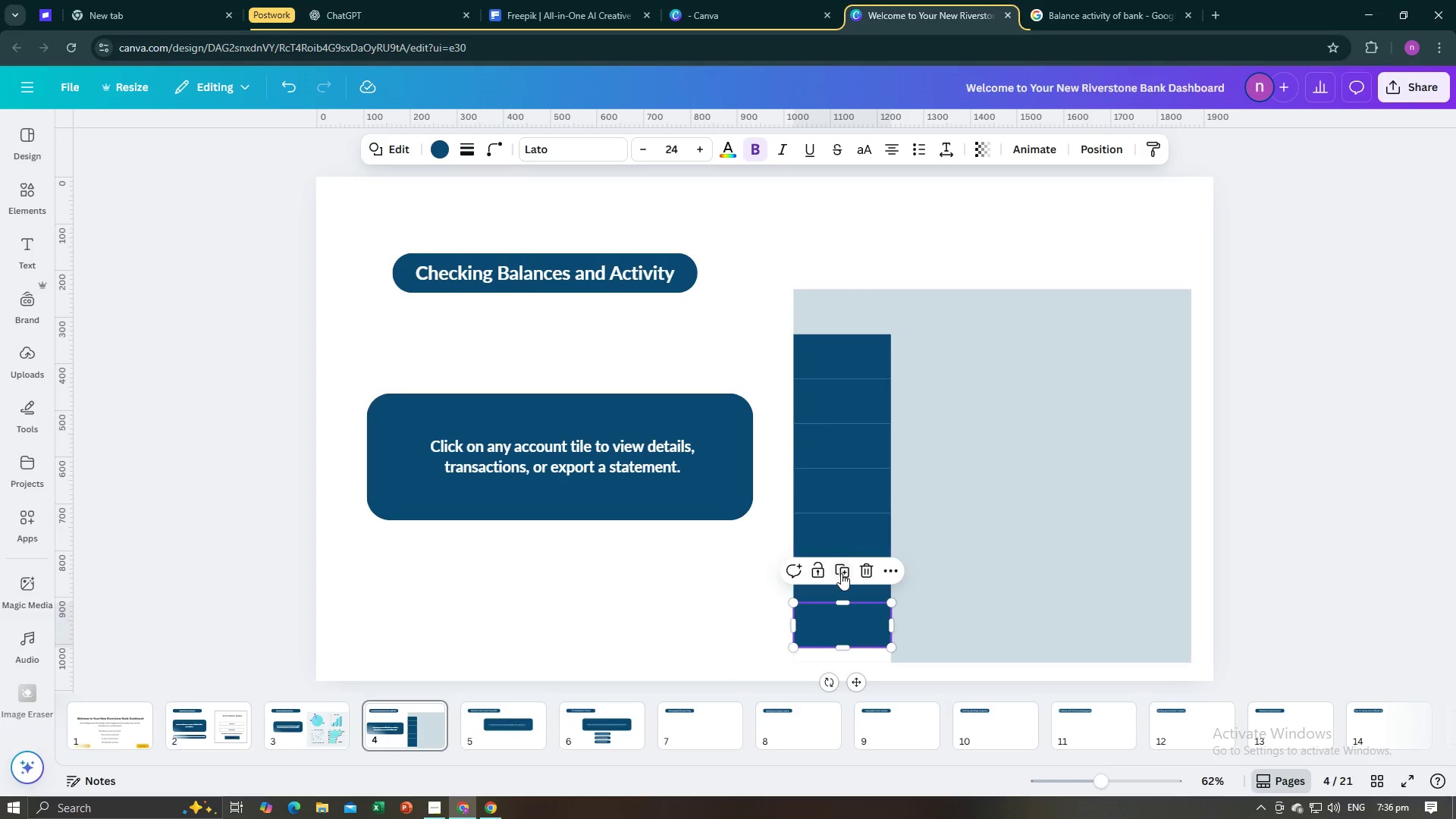 
left_click([841, 573])
 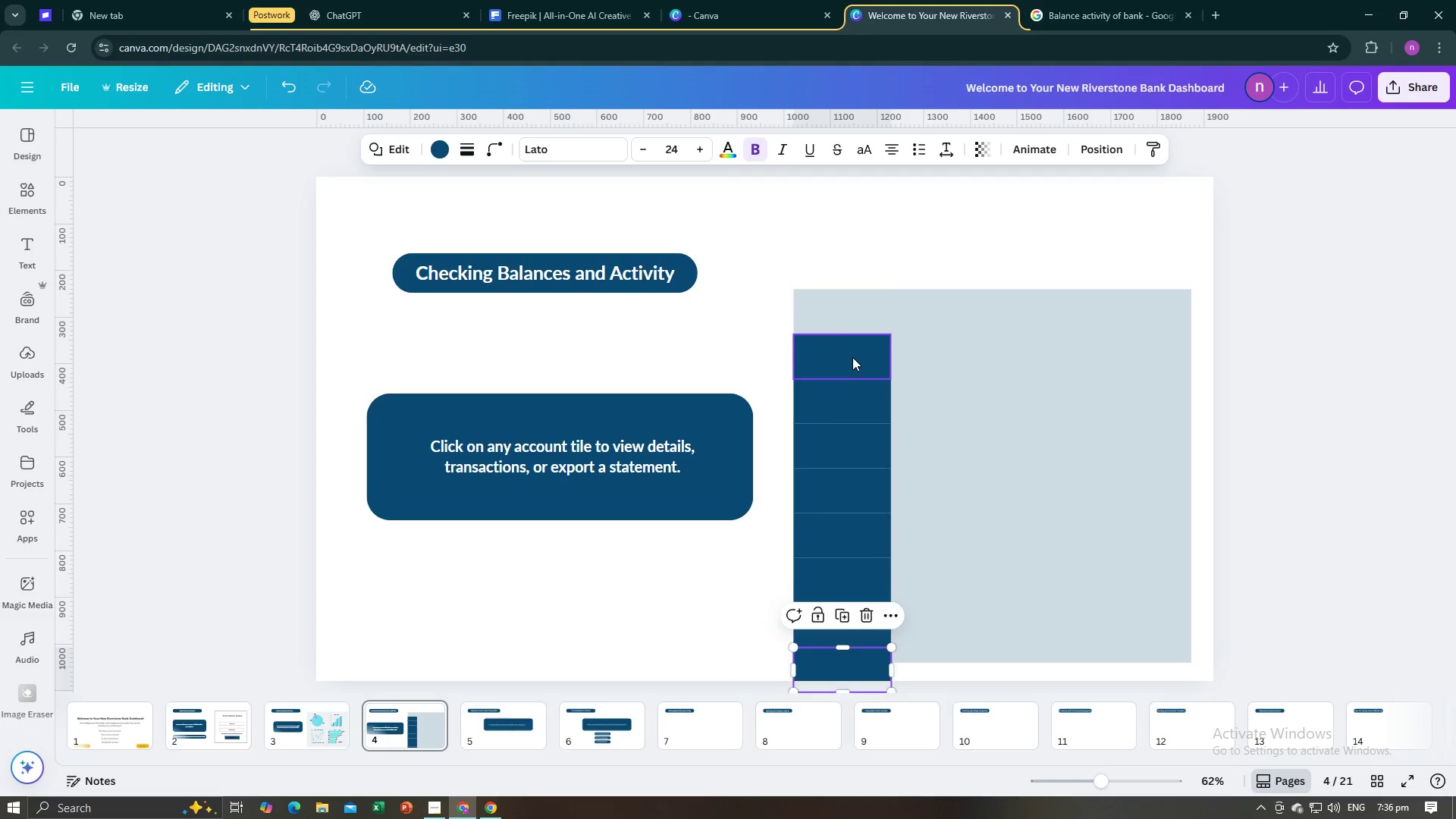 
left_click([852, 357])
 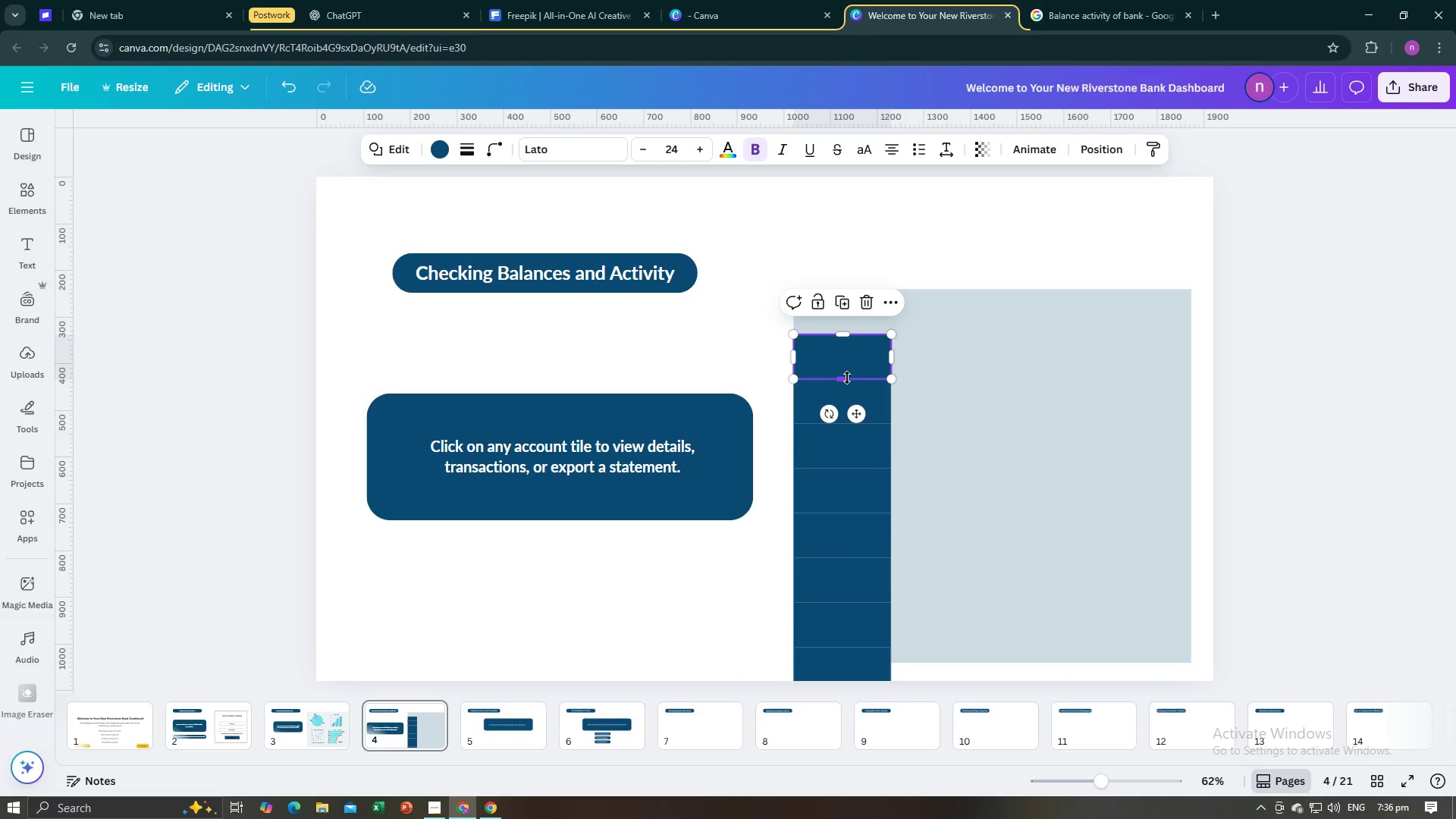 
left_click_drag(start_coordinate=[847, 378], to_coordinate=[847, 366])
 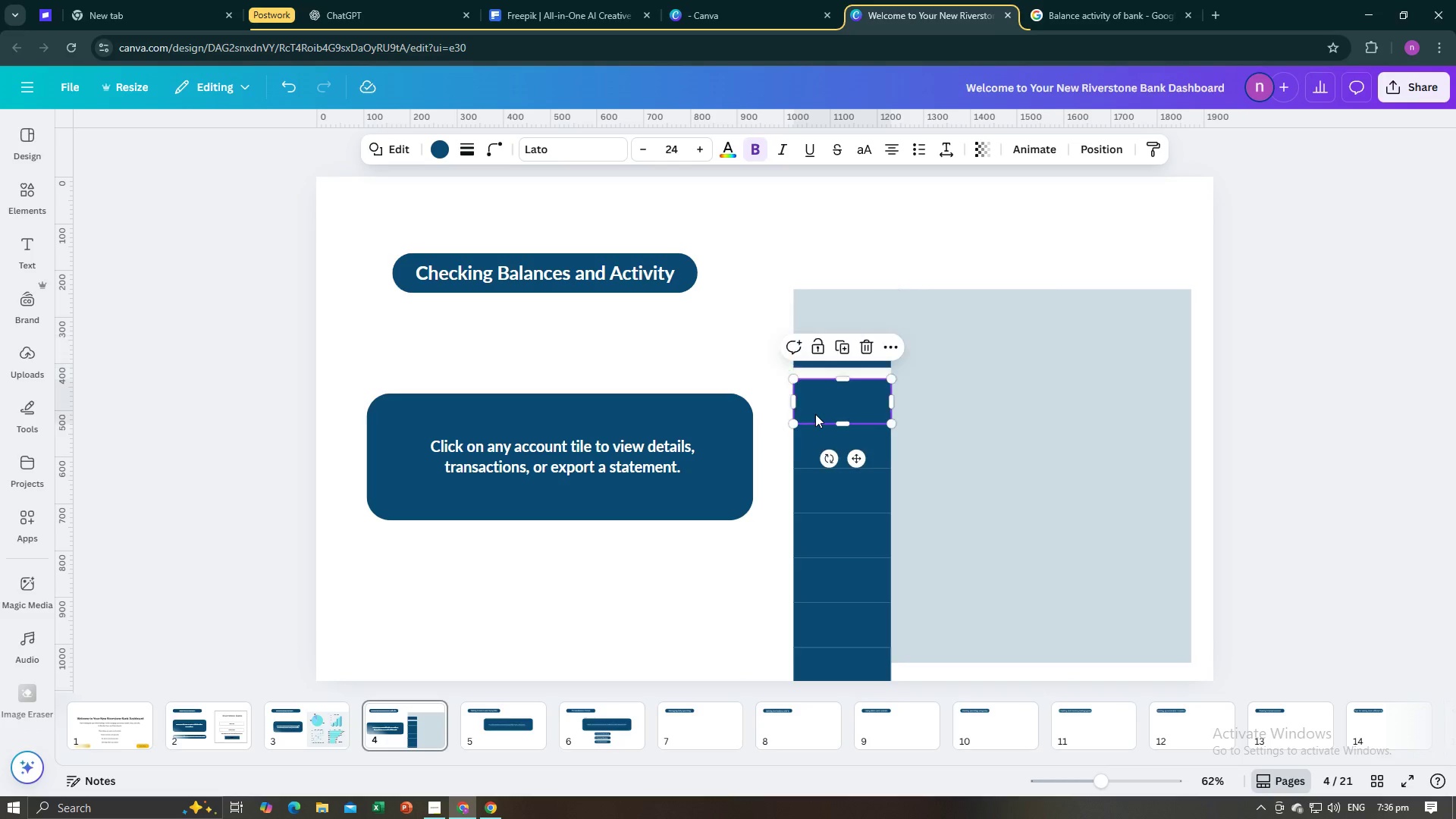 
left_click([815, 414])
 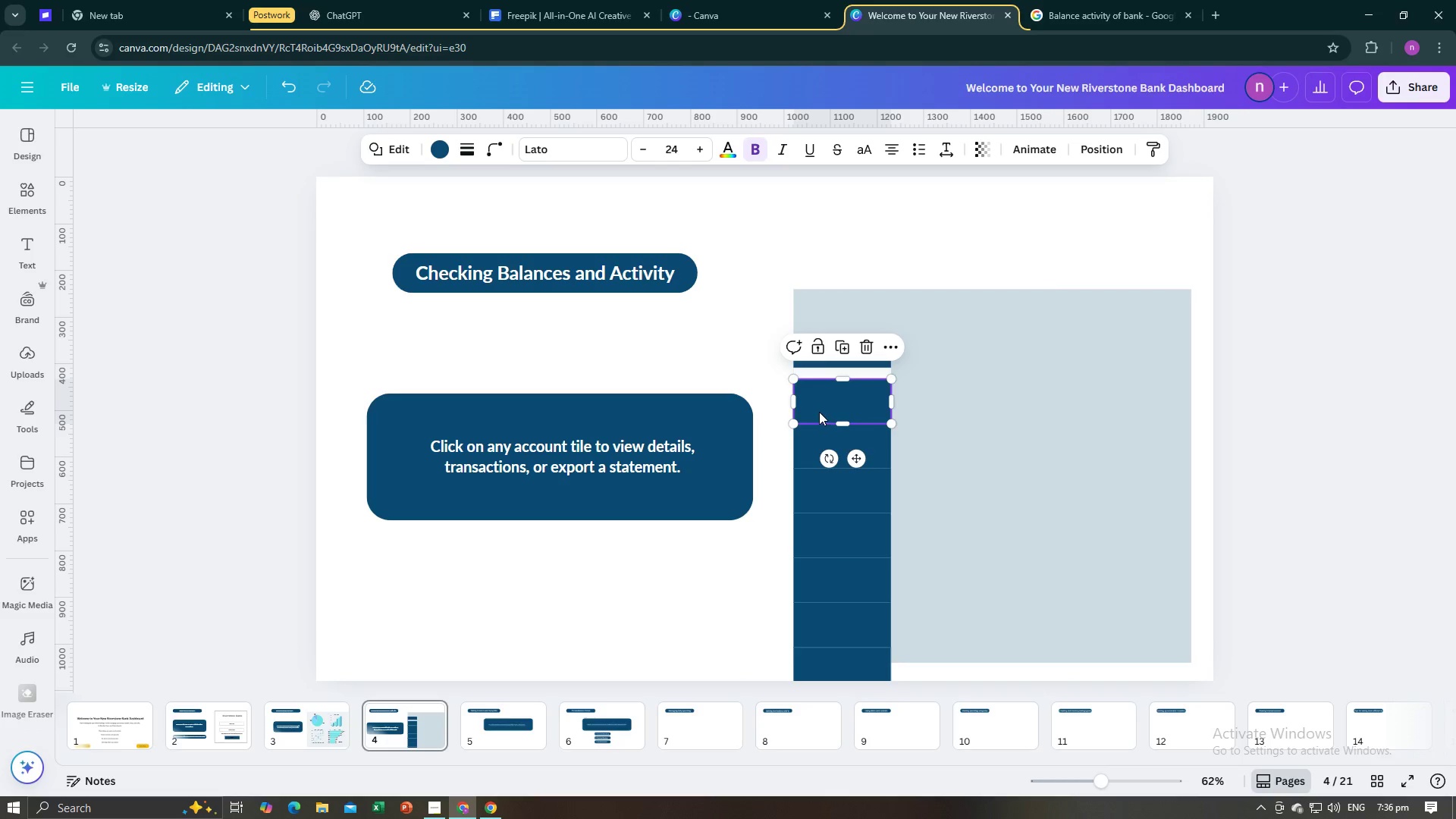 
left_click_drag(start_coordinate=[818, 413], to_coordinate=[819, 402])
 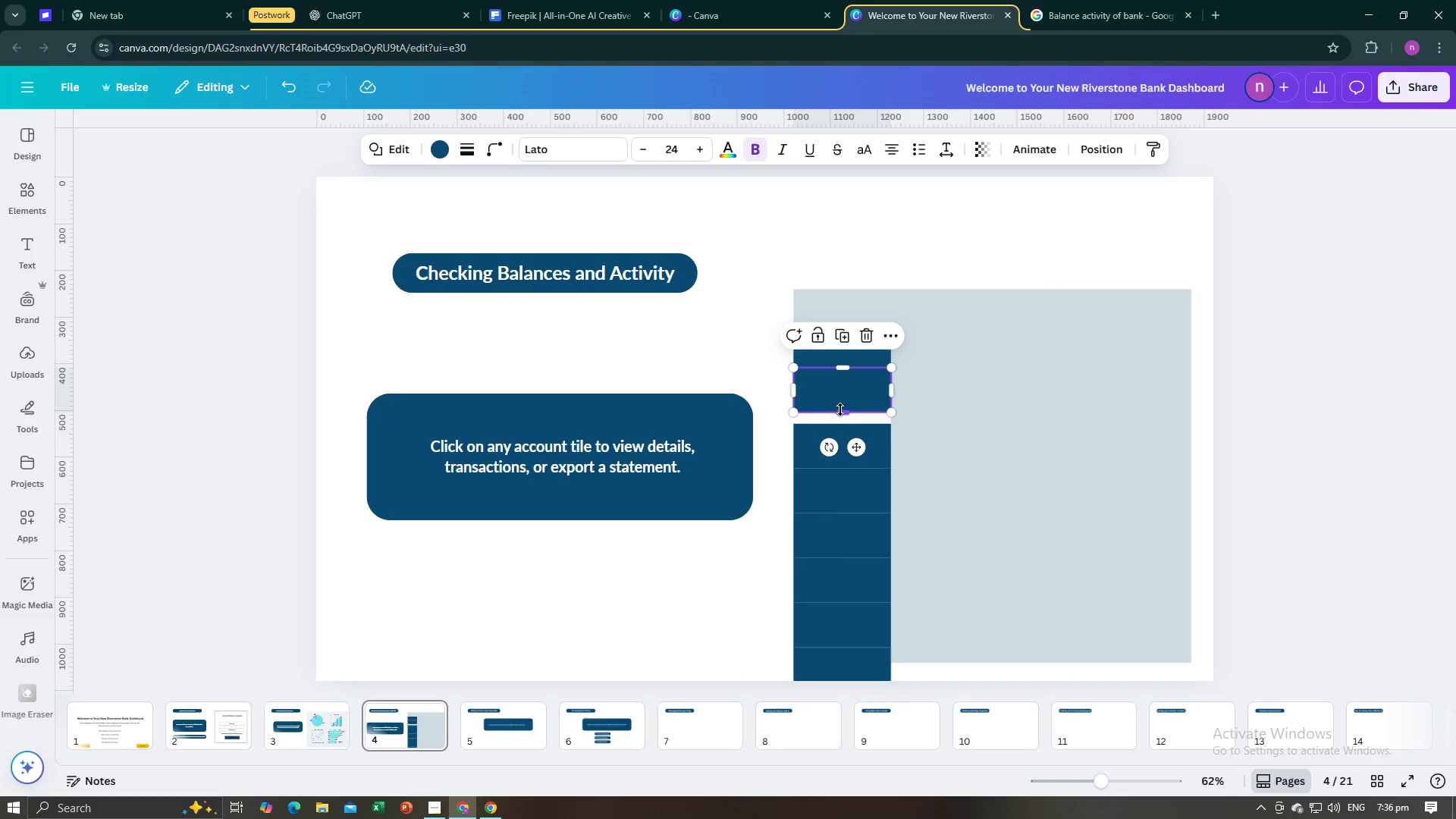 
left_click_drag(start_coordinate=[840, 410], to_coordinate=[844, 397])
 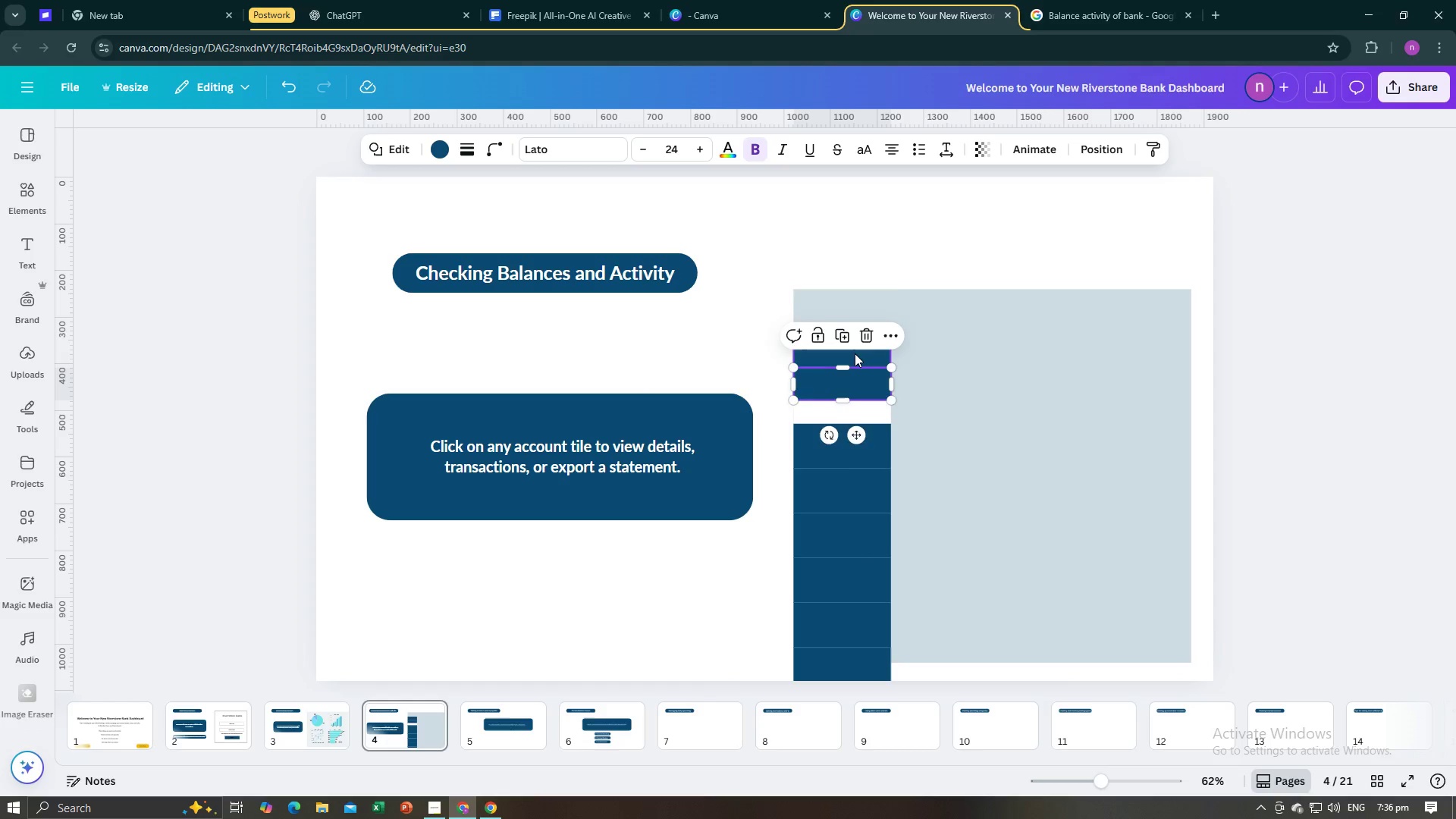 
left_click([855, 353])
 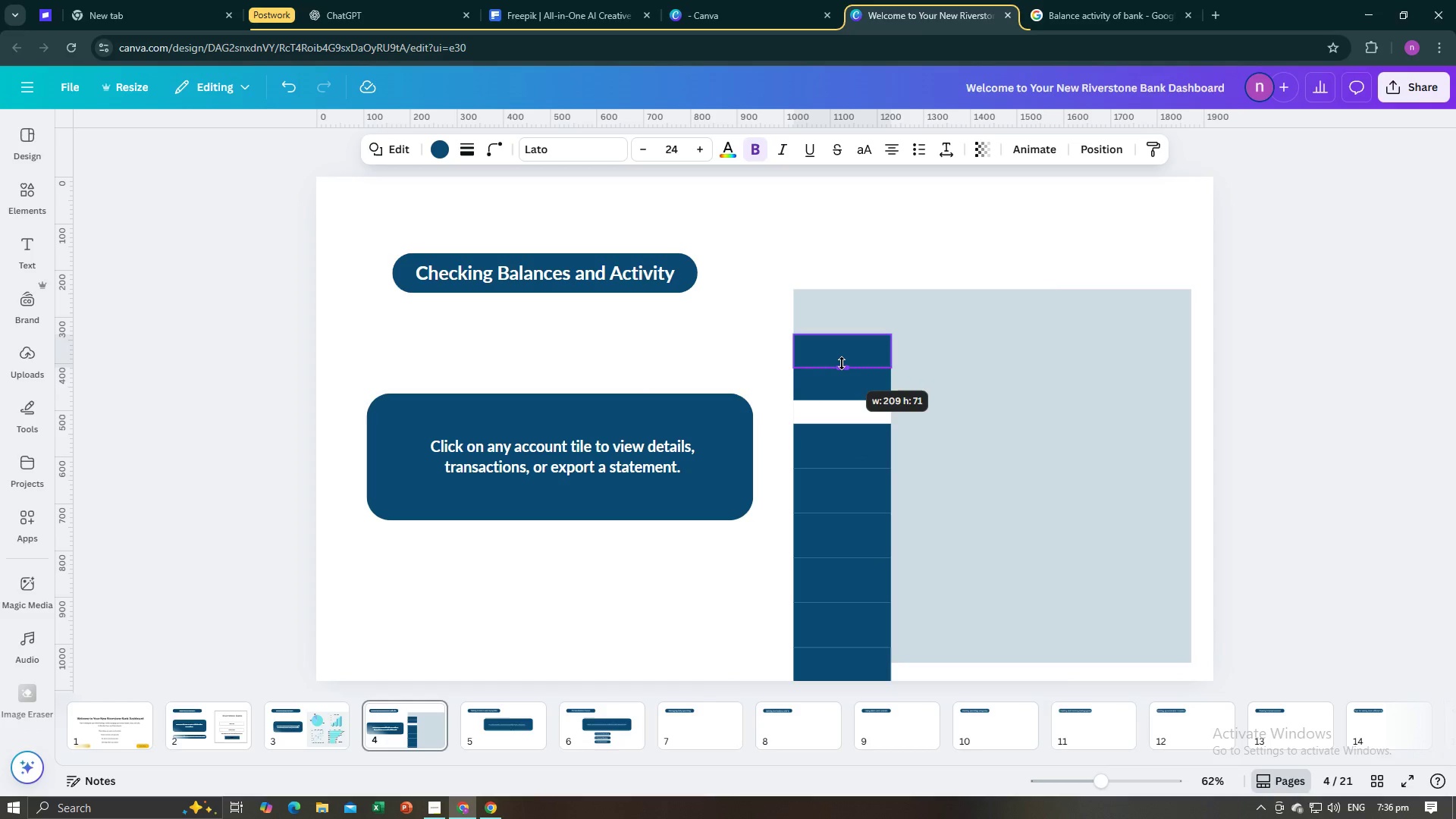 
left_click([843, 378])
 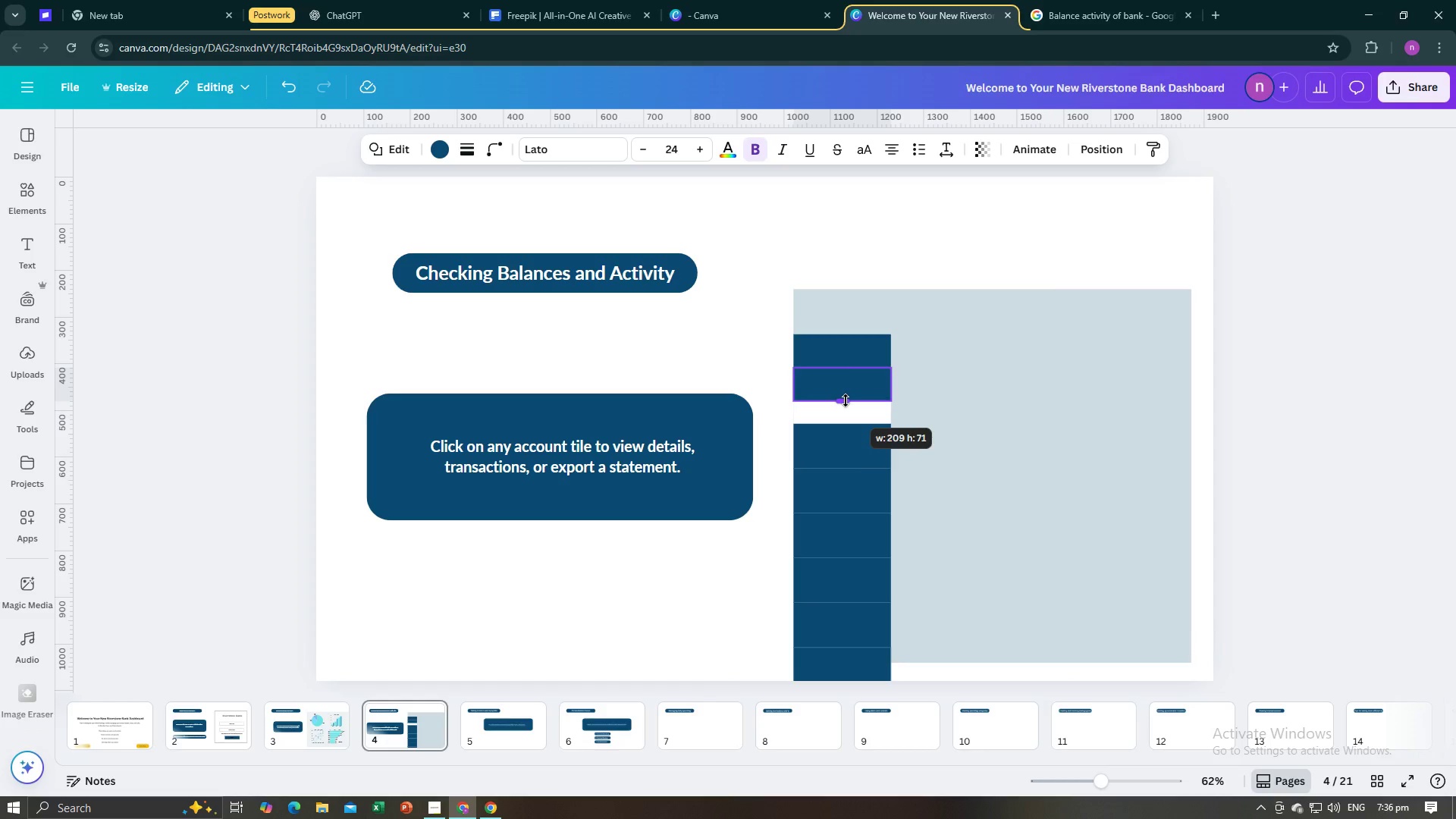 
left_click([879, 442])
 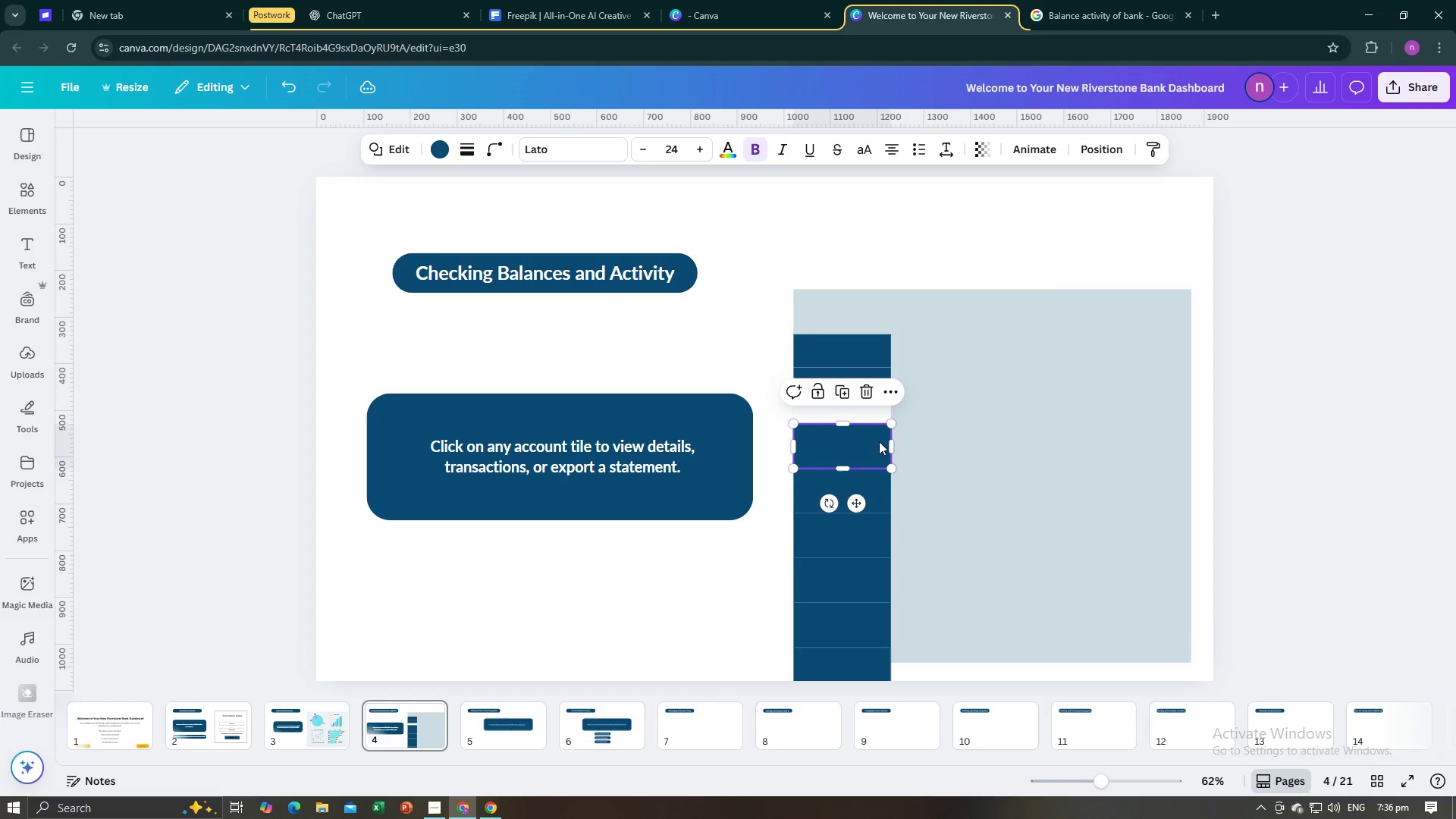 
left_click_drag(start_coordinate=[879, 446], to_coordinate=[879, 425])
 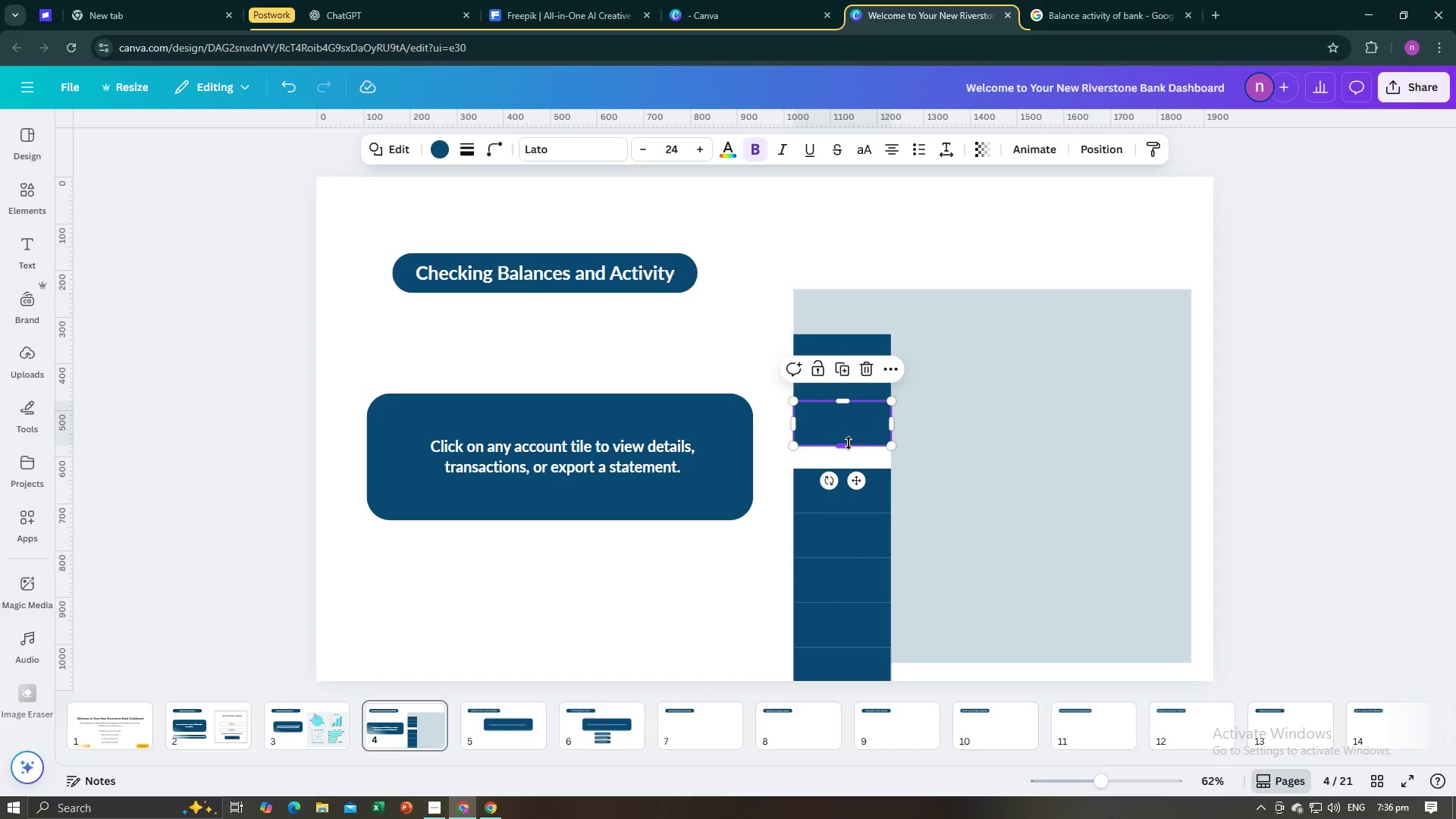 
left_click_drag(start_coordinate=[846, 444], to_coordinate=[846, 435])
 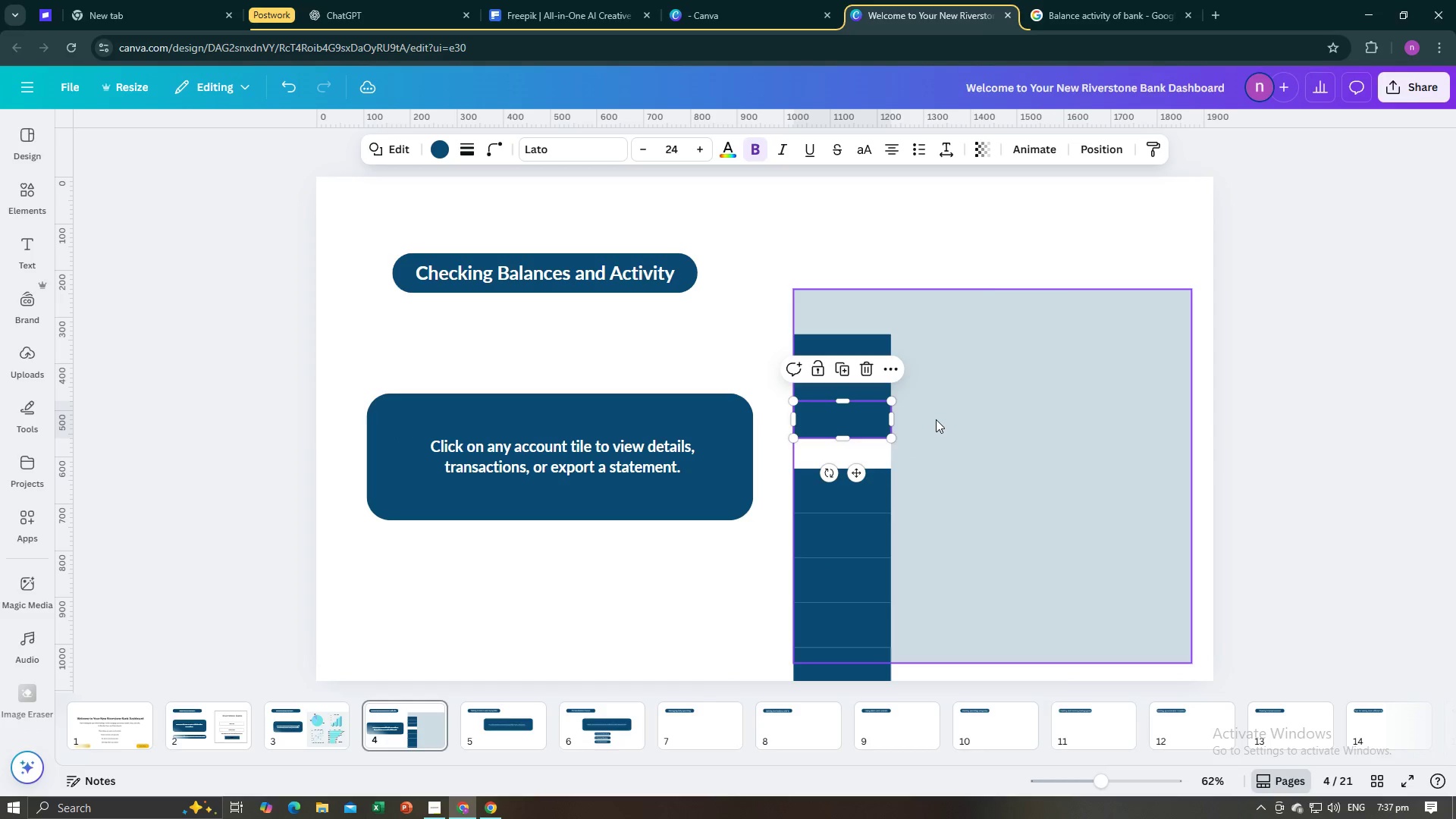 
left_click([936, 419])
 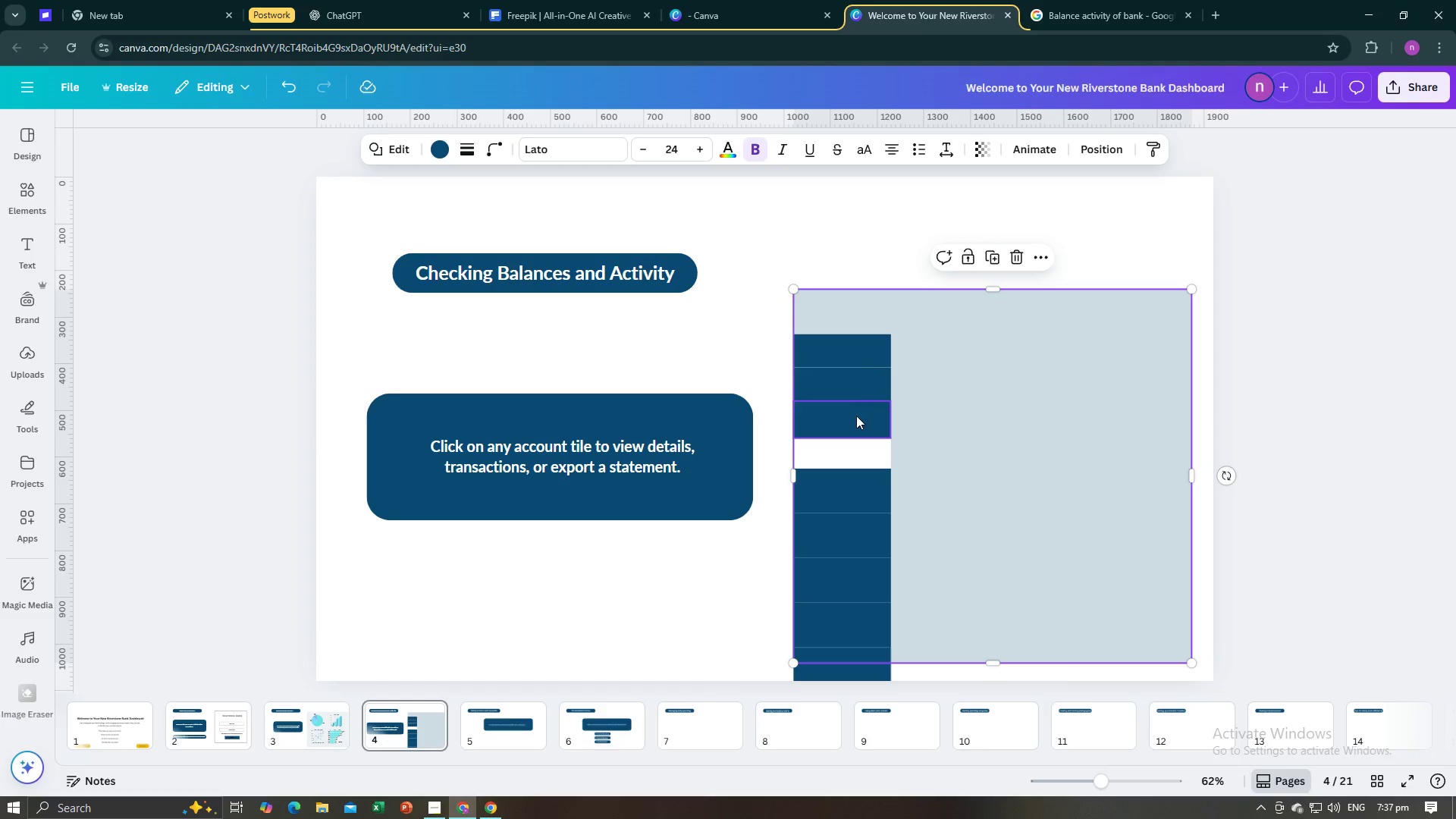 
left_click([856, 416])
 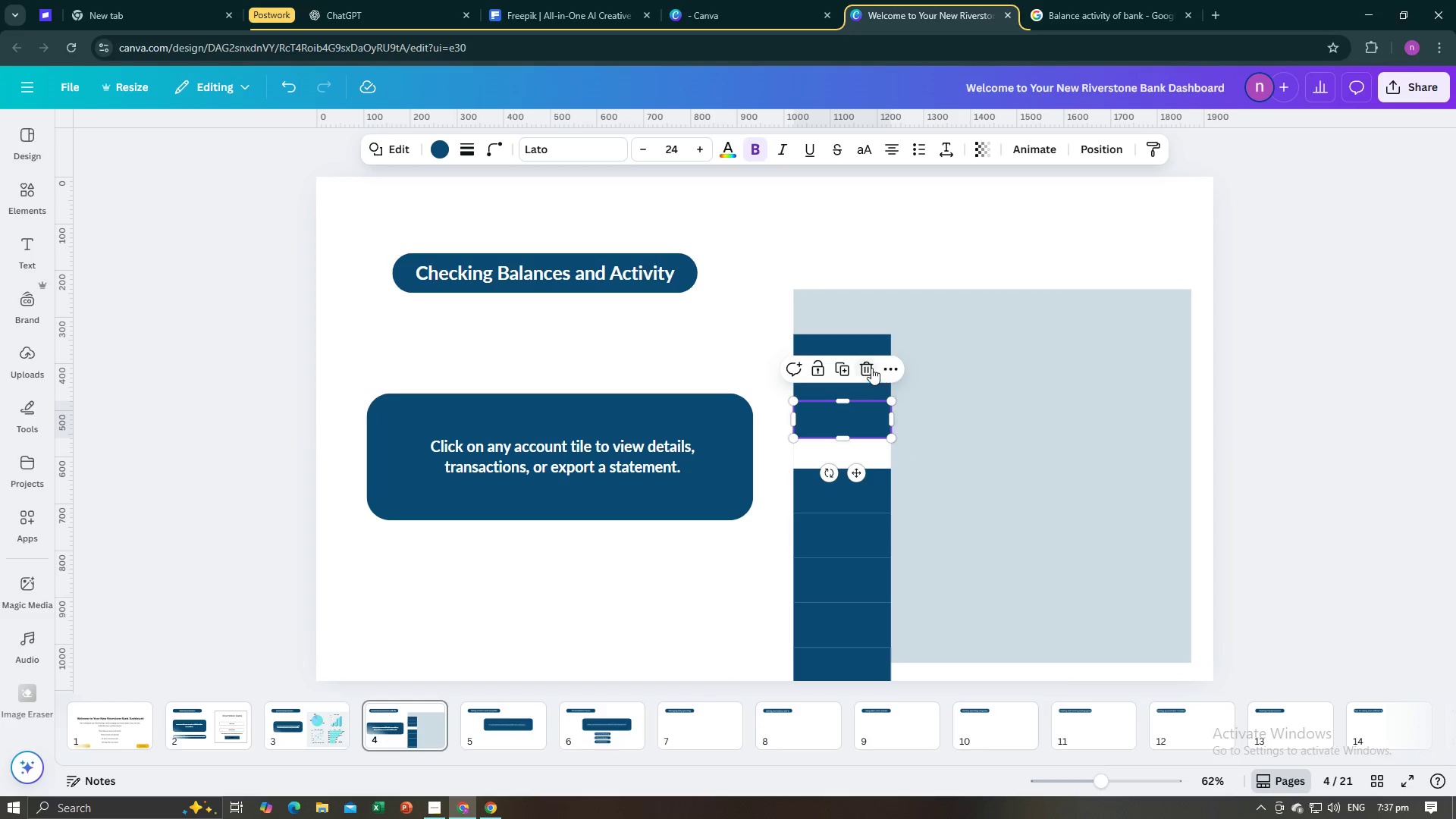 
left_click([870, 368])
 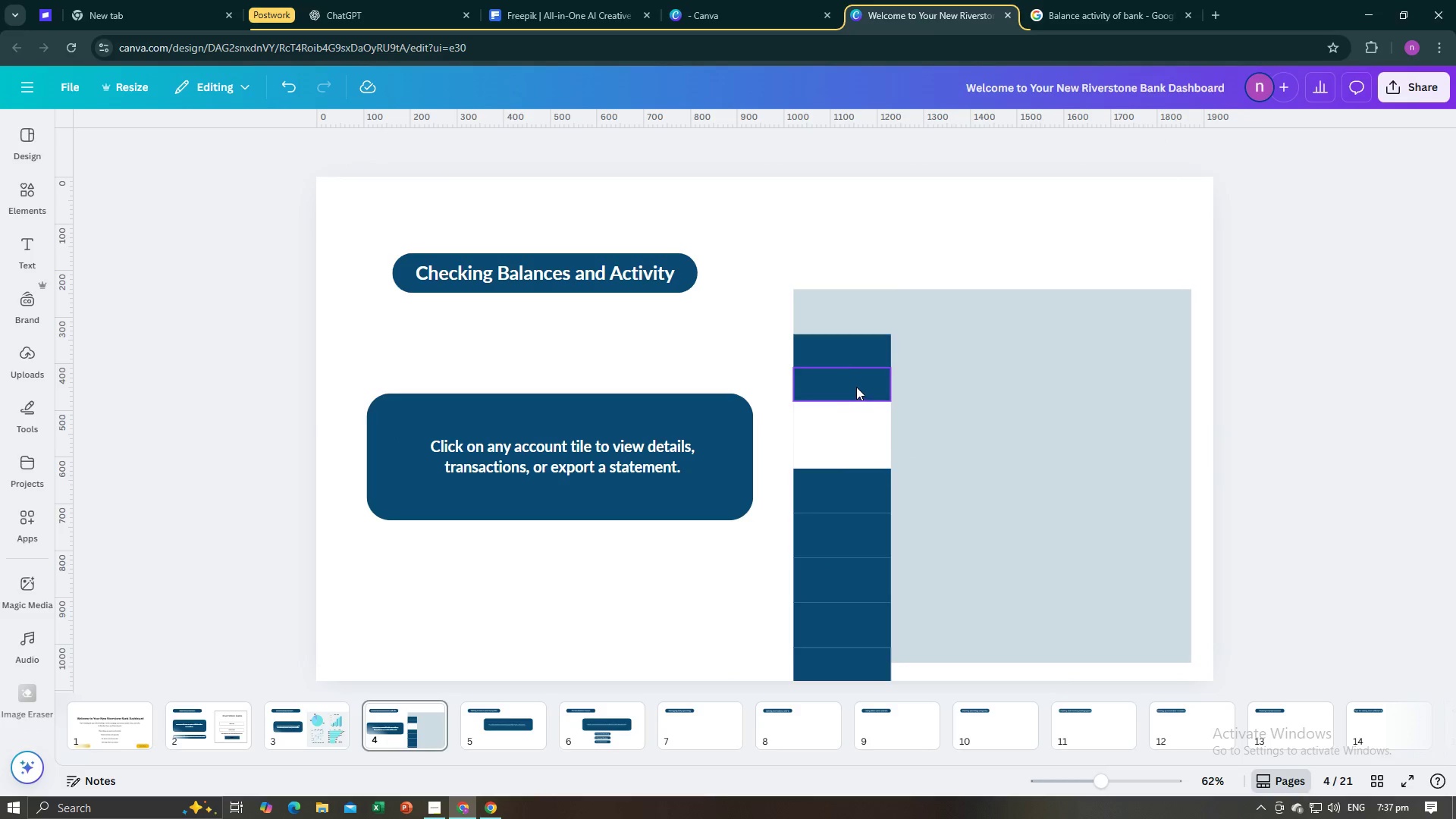 
left_click([856, 387])
 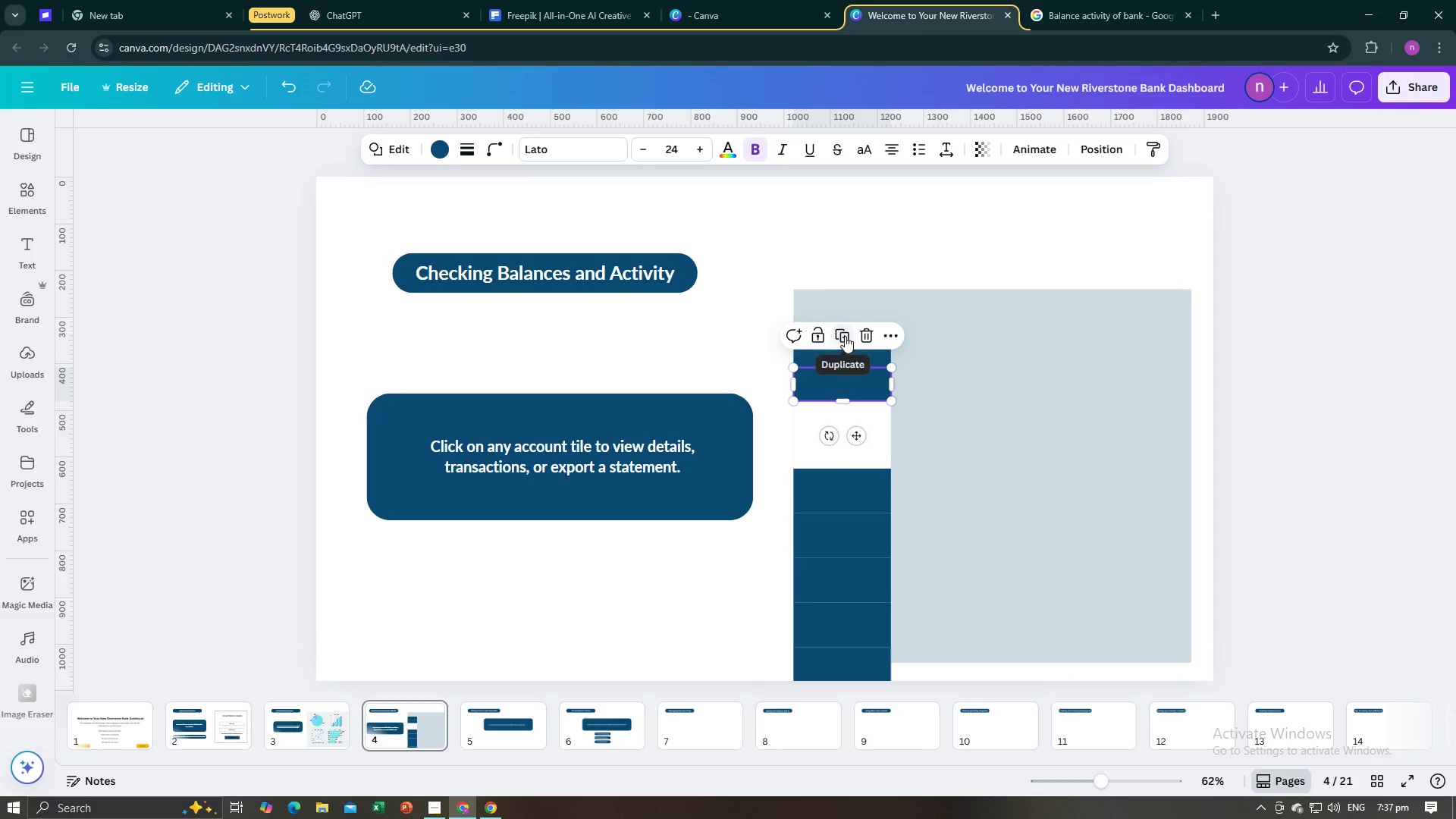 
left_click([845, 336])
 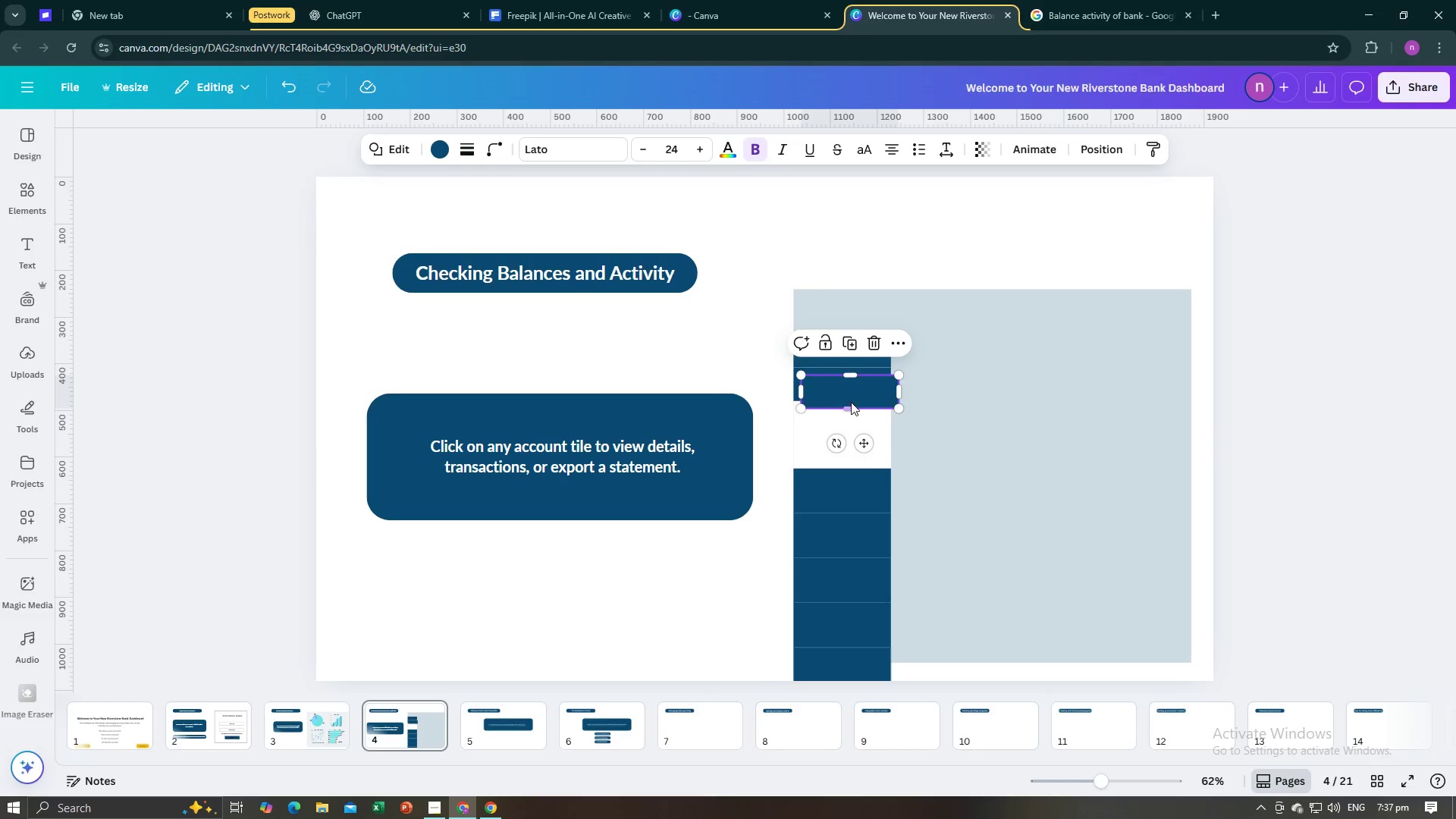 
left_click([851, 402])
 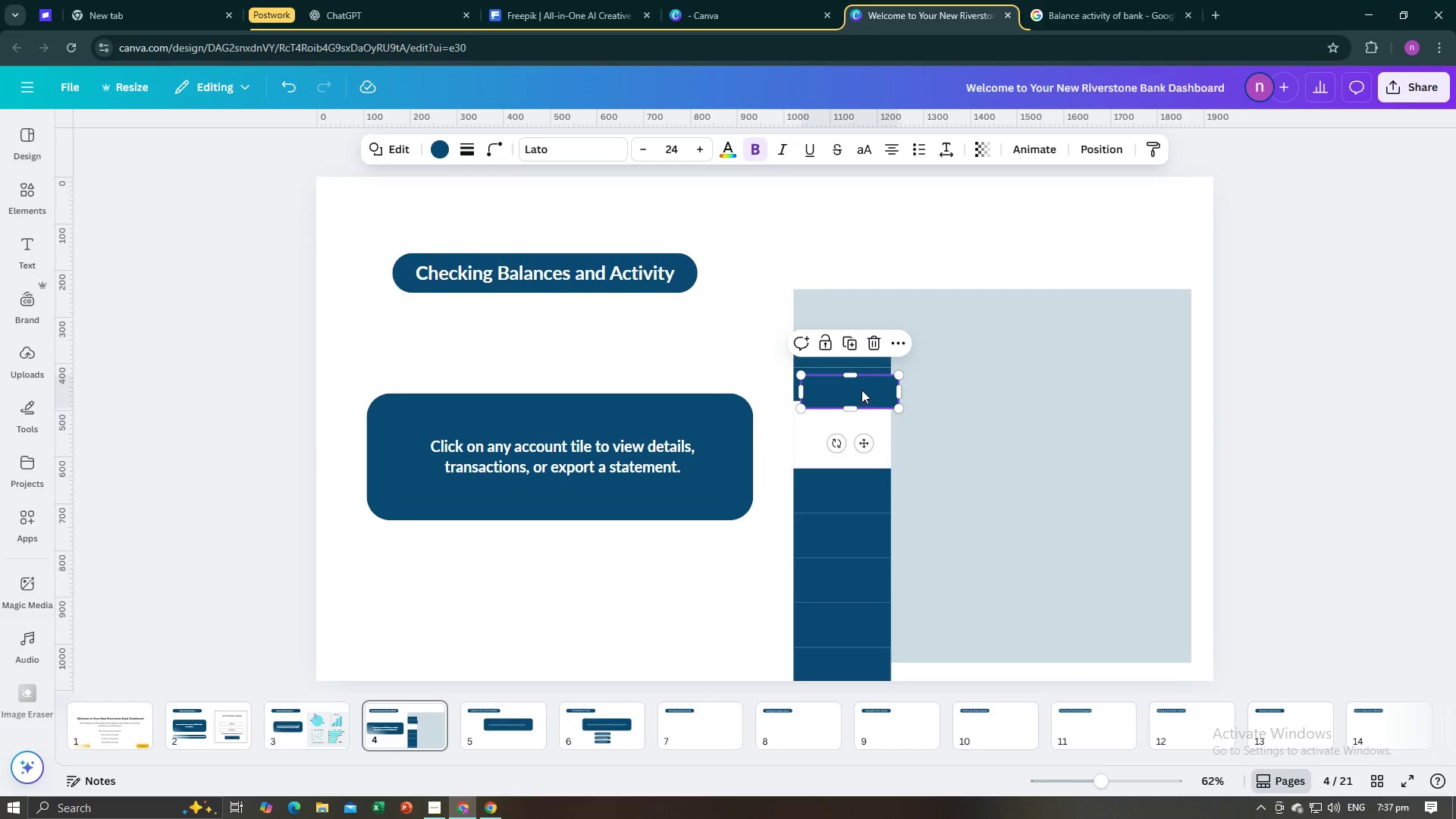 
left_click_drag(start_coordinate=[863, 388], to_coordinate=[855, 415])
 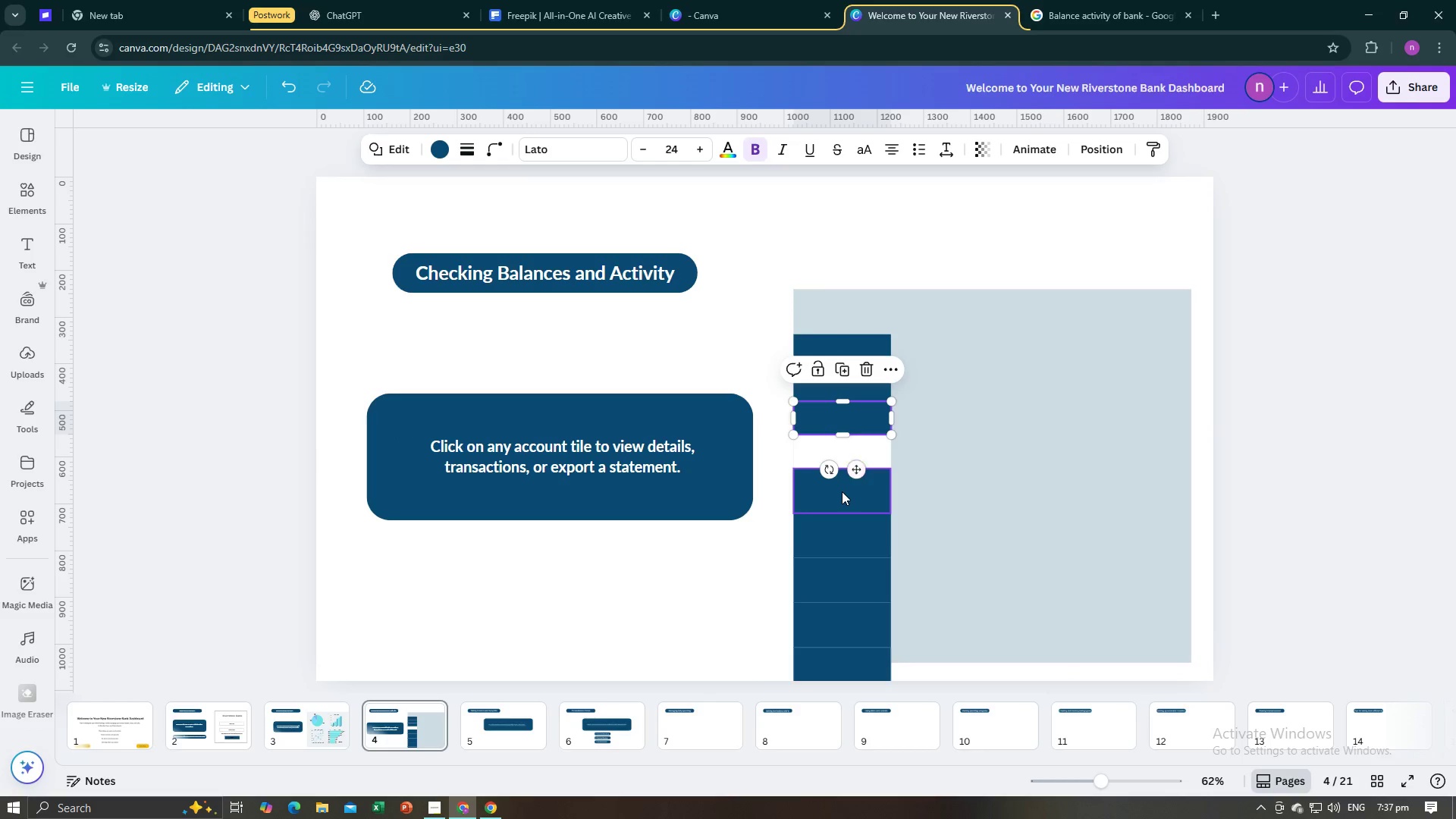 
left_click([842, 491])
 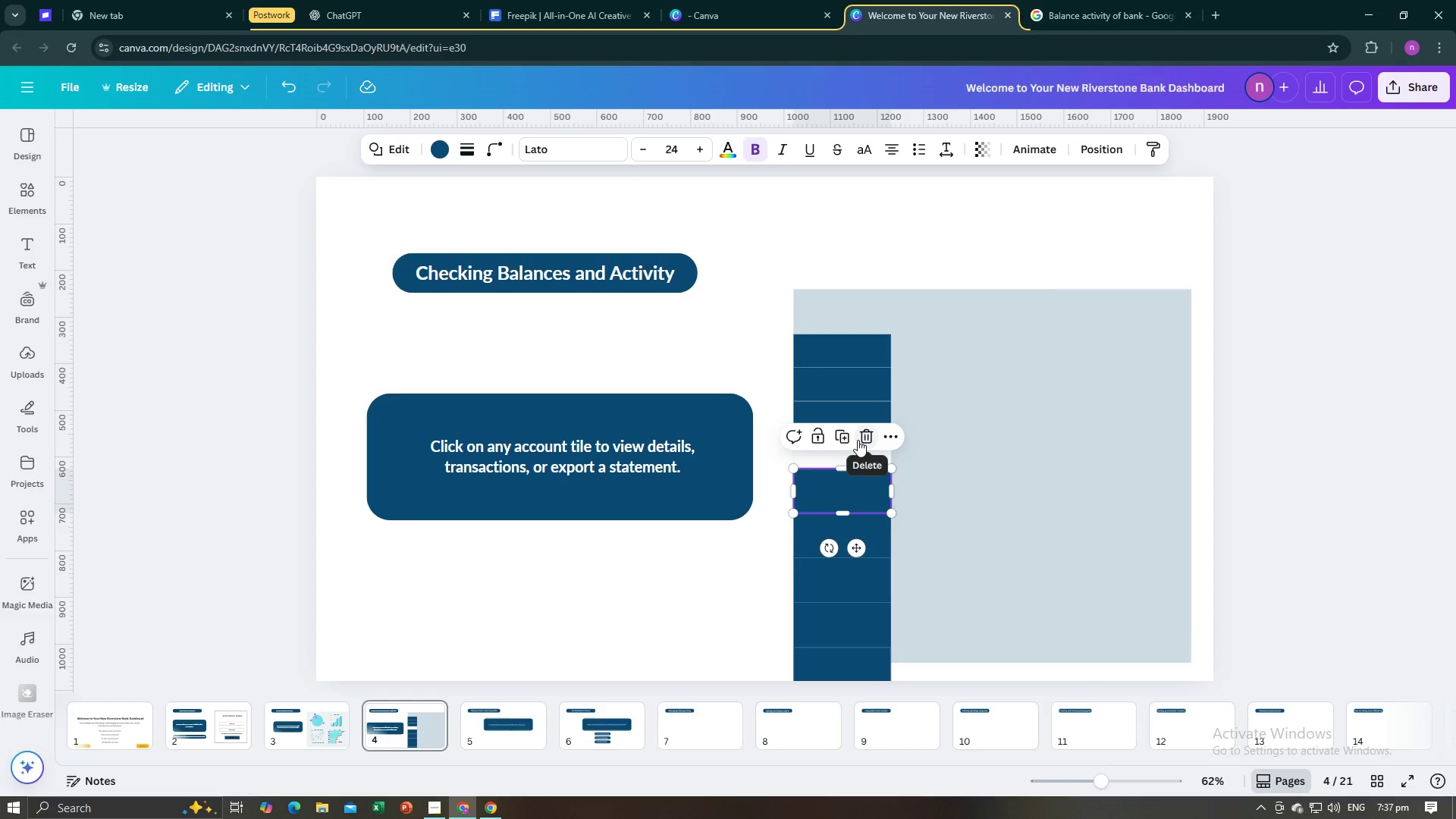 
left_click([861, 438])
 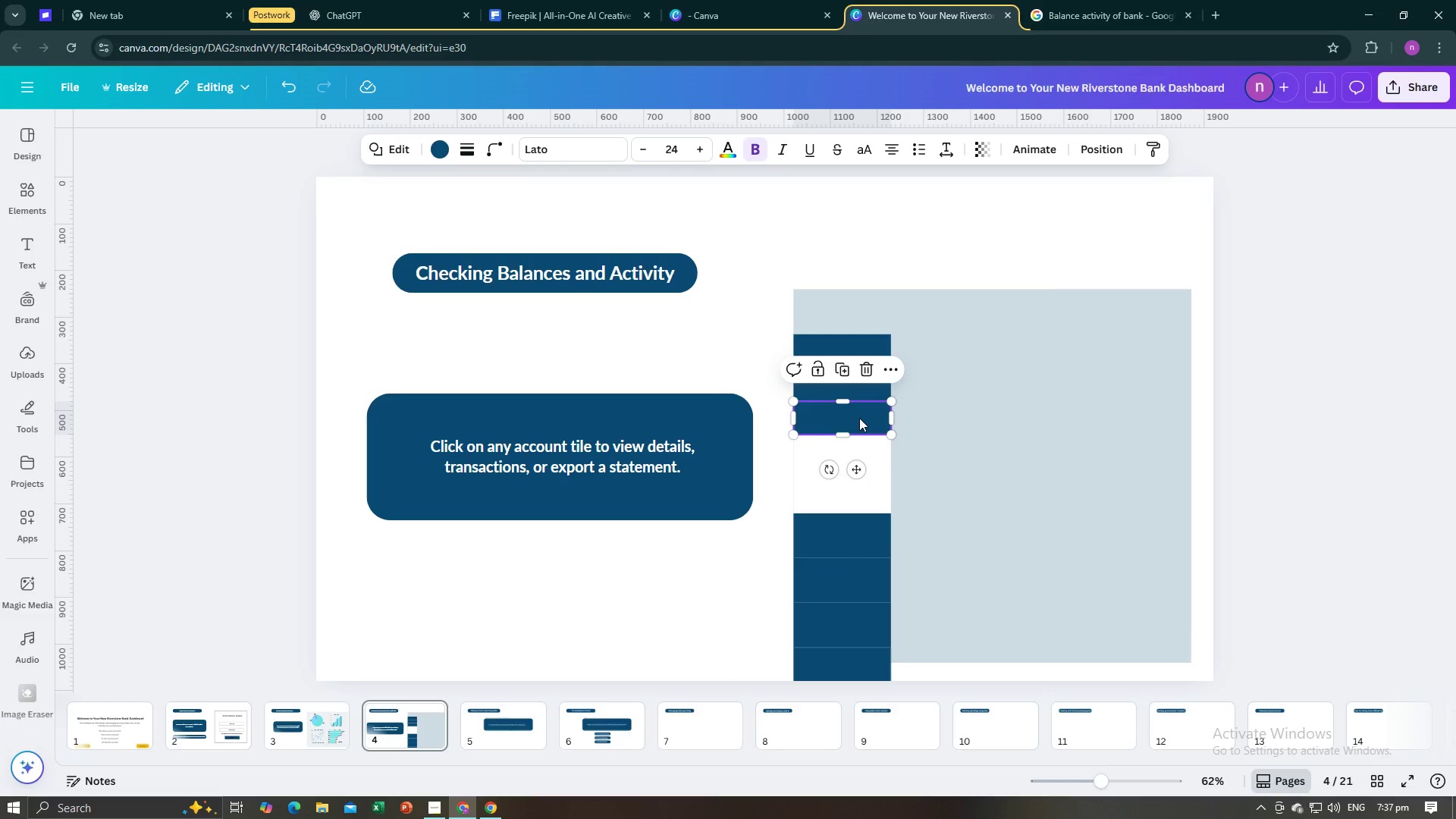 
left_click([859, 418])
 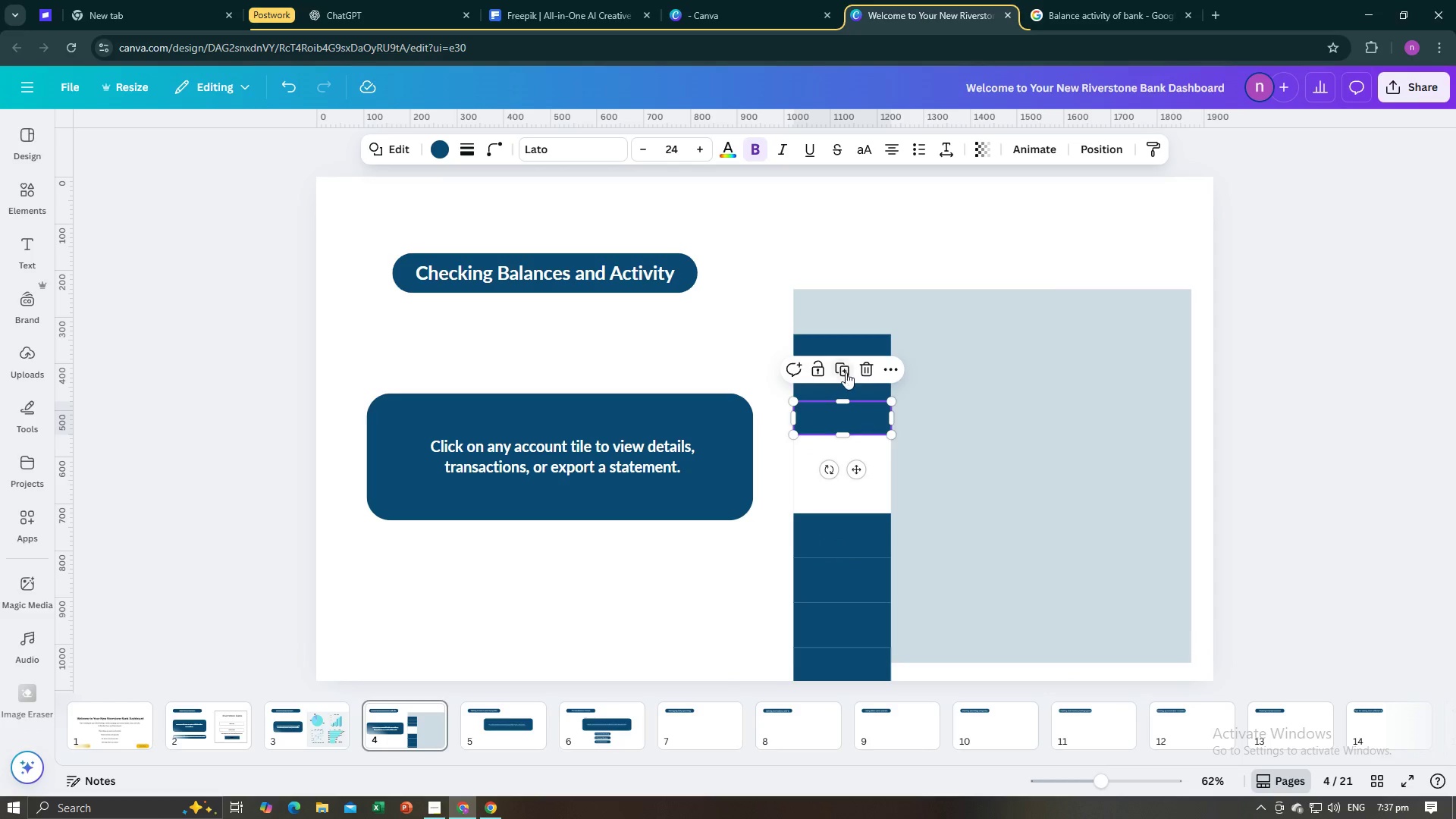 
left_click([846, 372])
 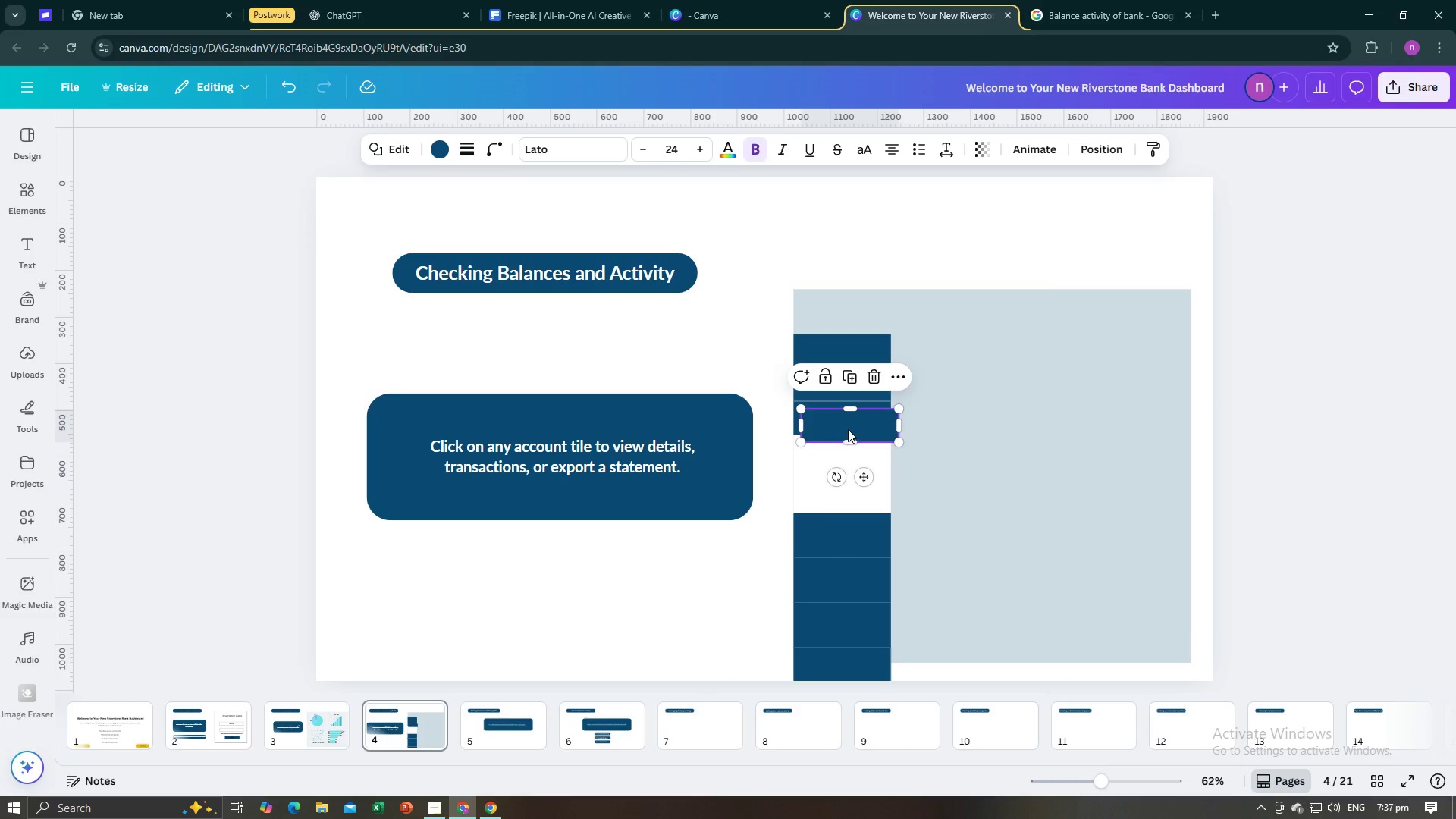 
left_click_drag(start_coordinate=[852, 425], to_coordinate=[846, 452])
 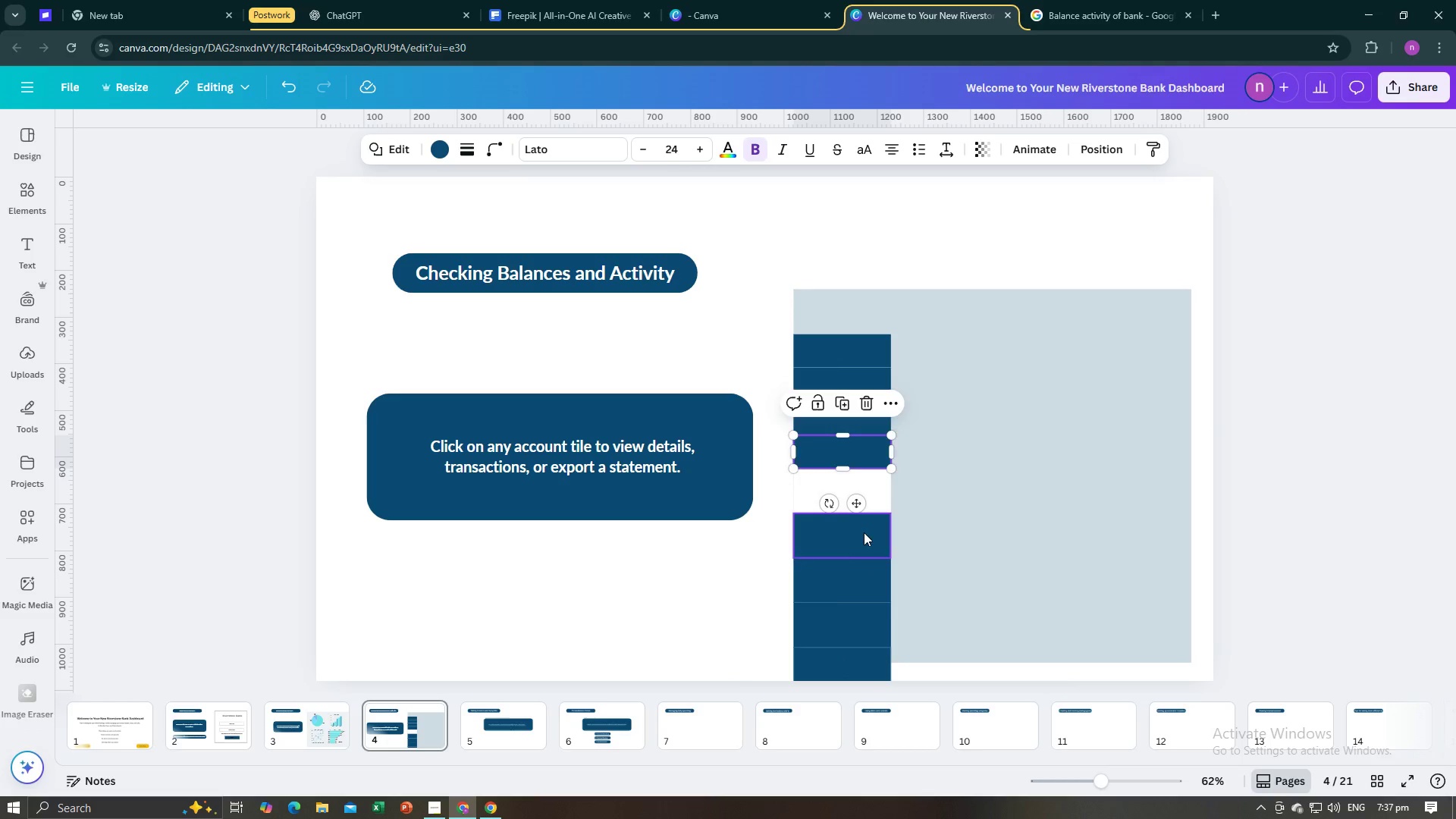 
left_click([864, 533])
 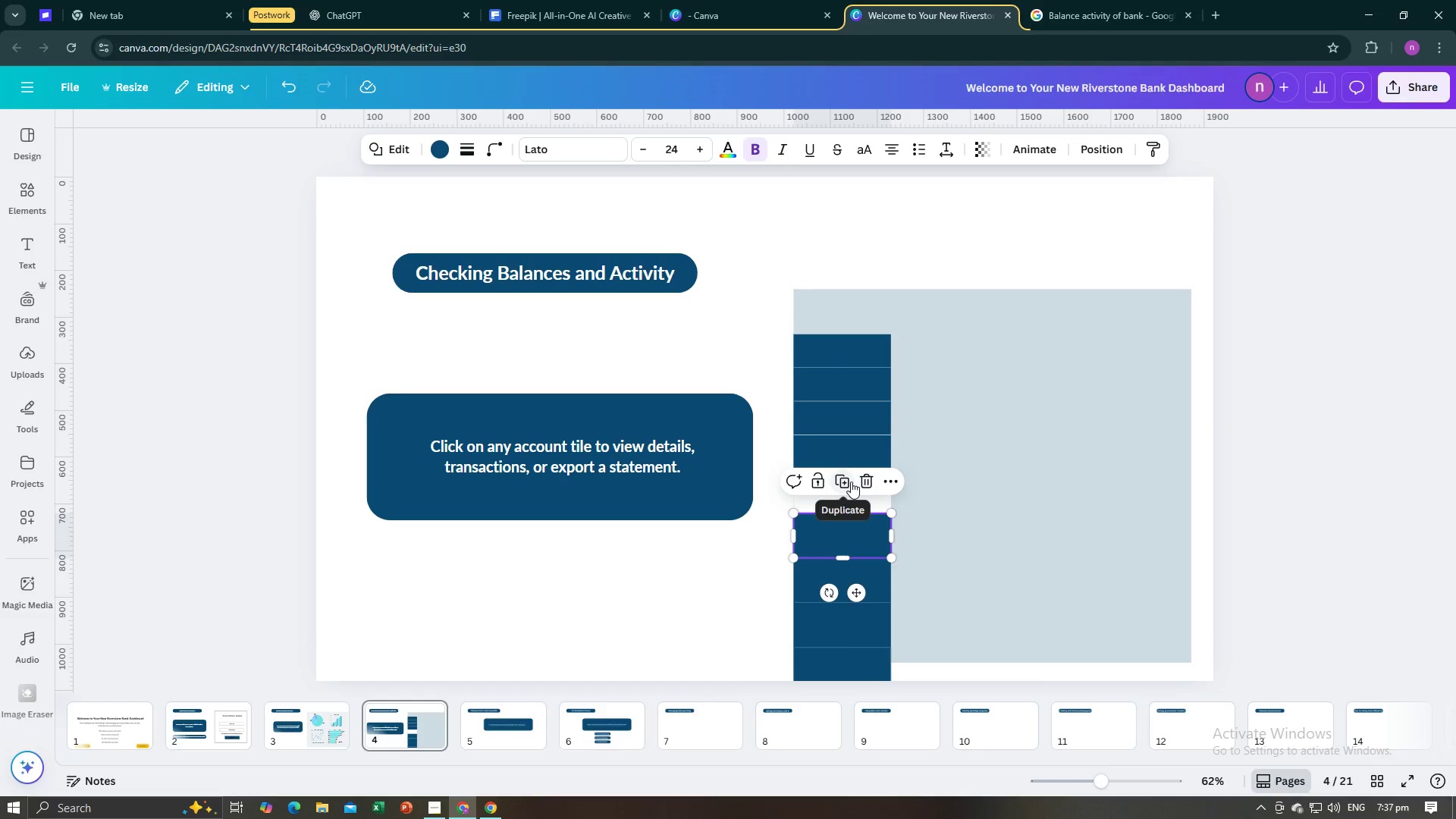 
left_click([868, 478])
 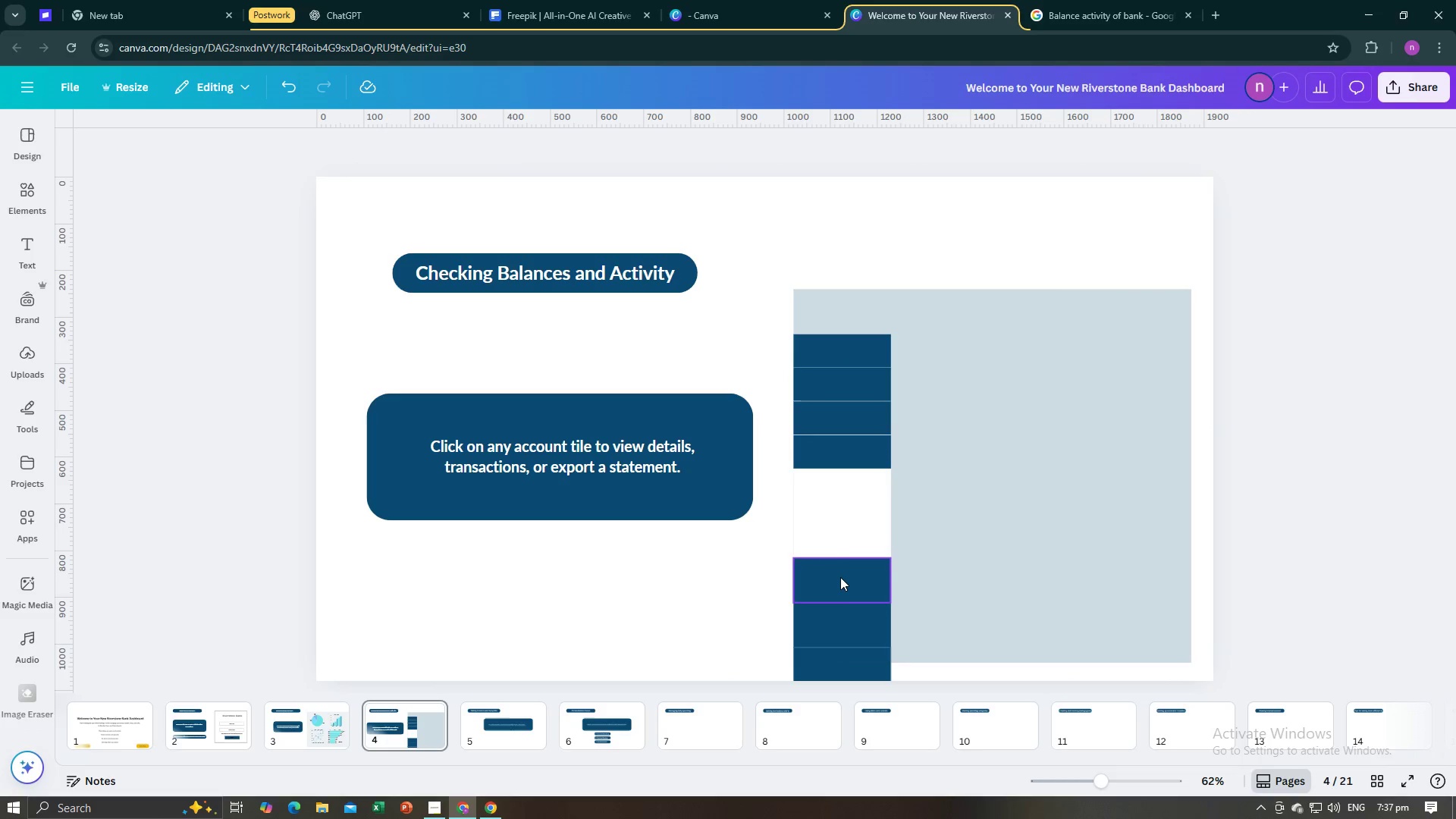 
left_click([839, 578])
 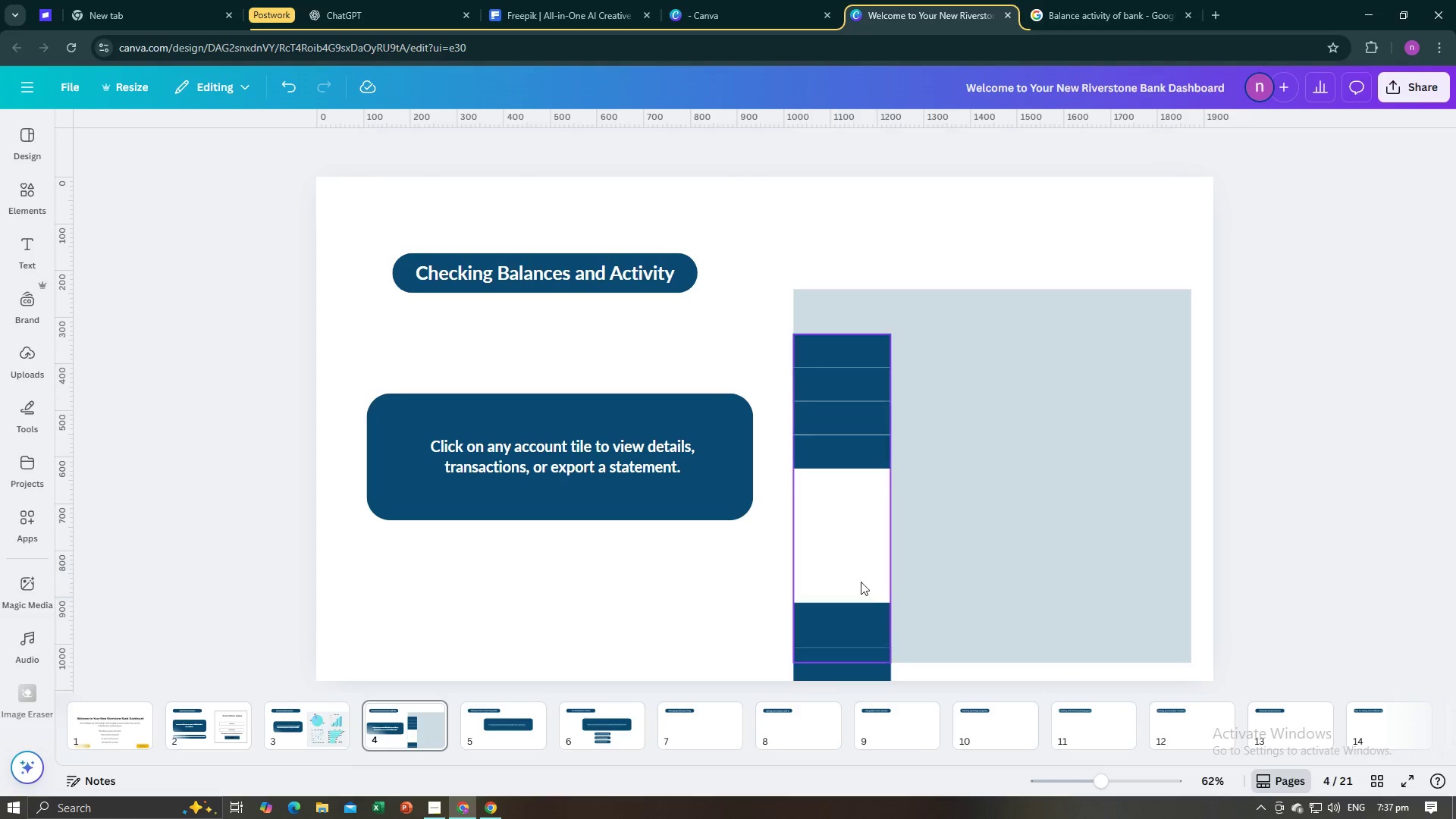 
left_click([859, 611])
 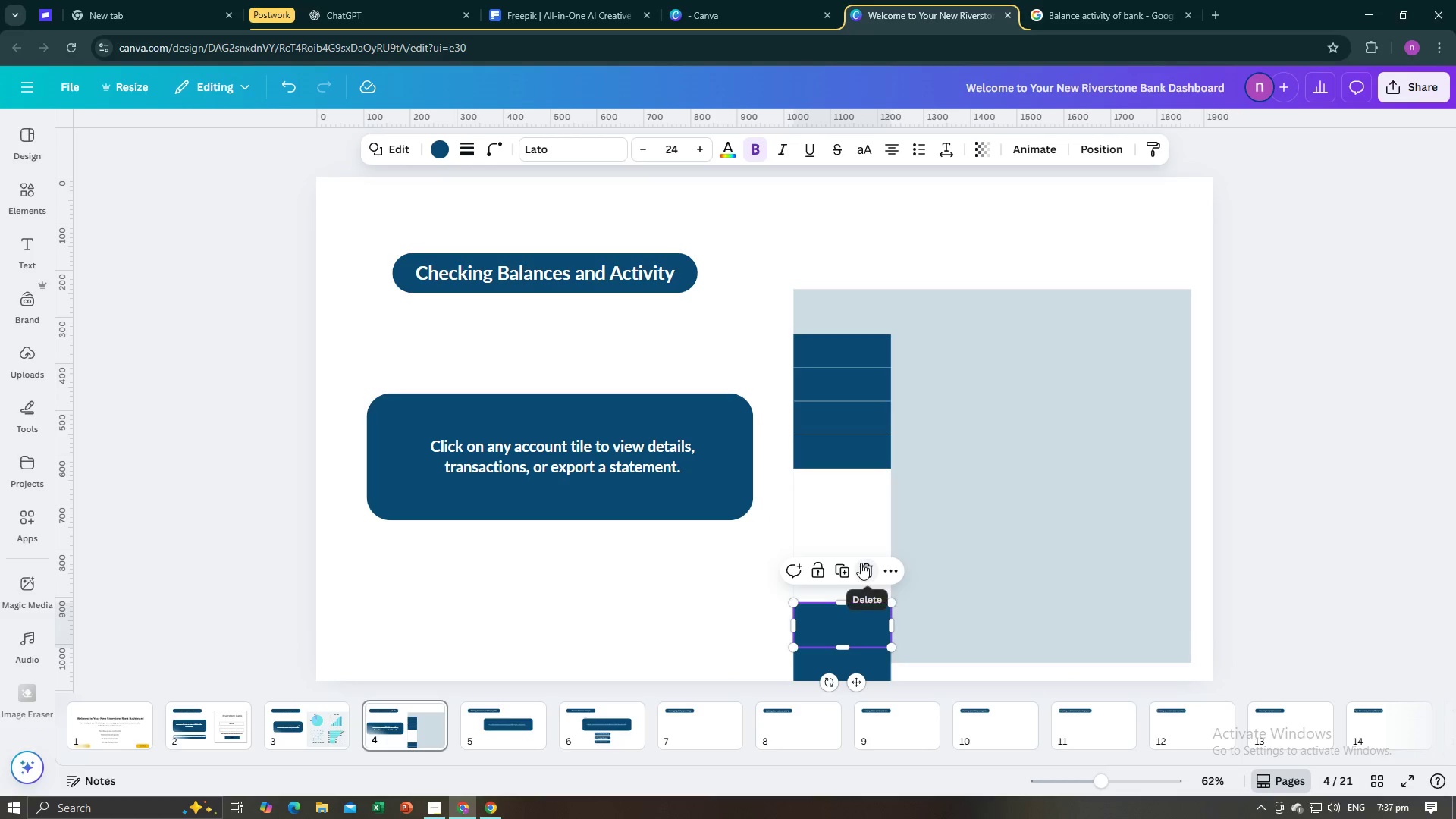 
left_click([861, 563])
 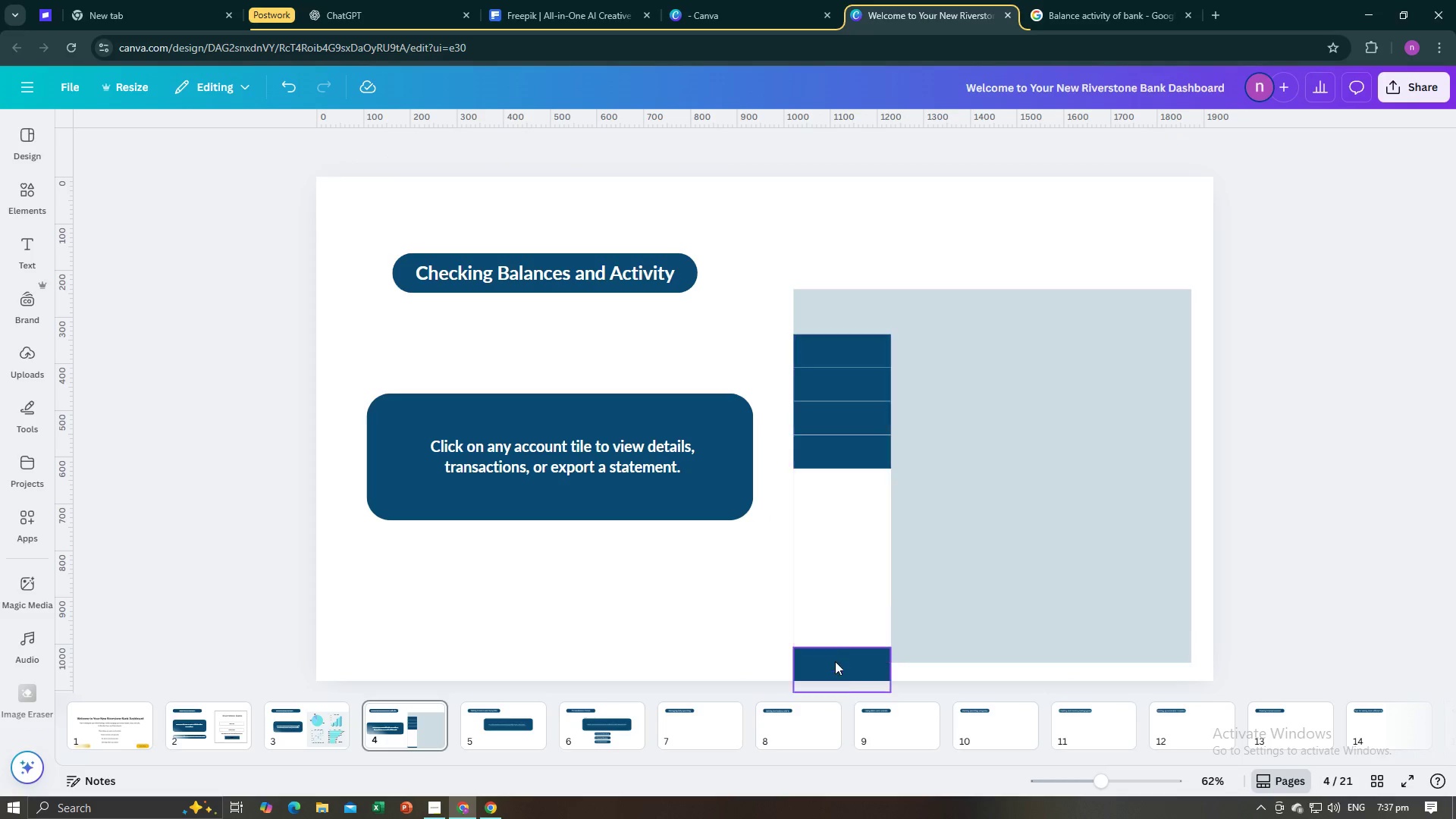 
left_click([835, 661])
 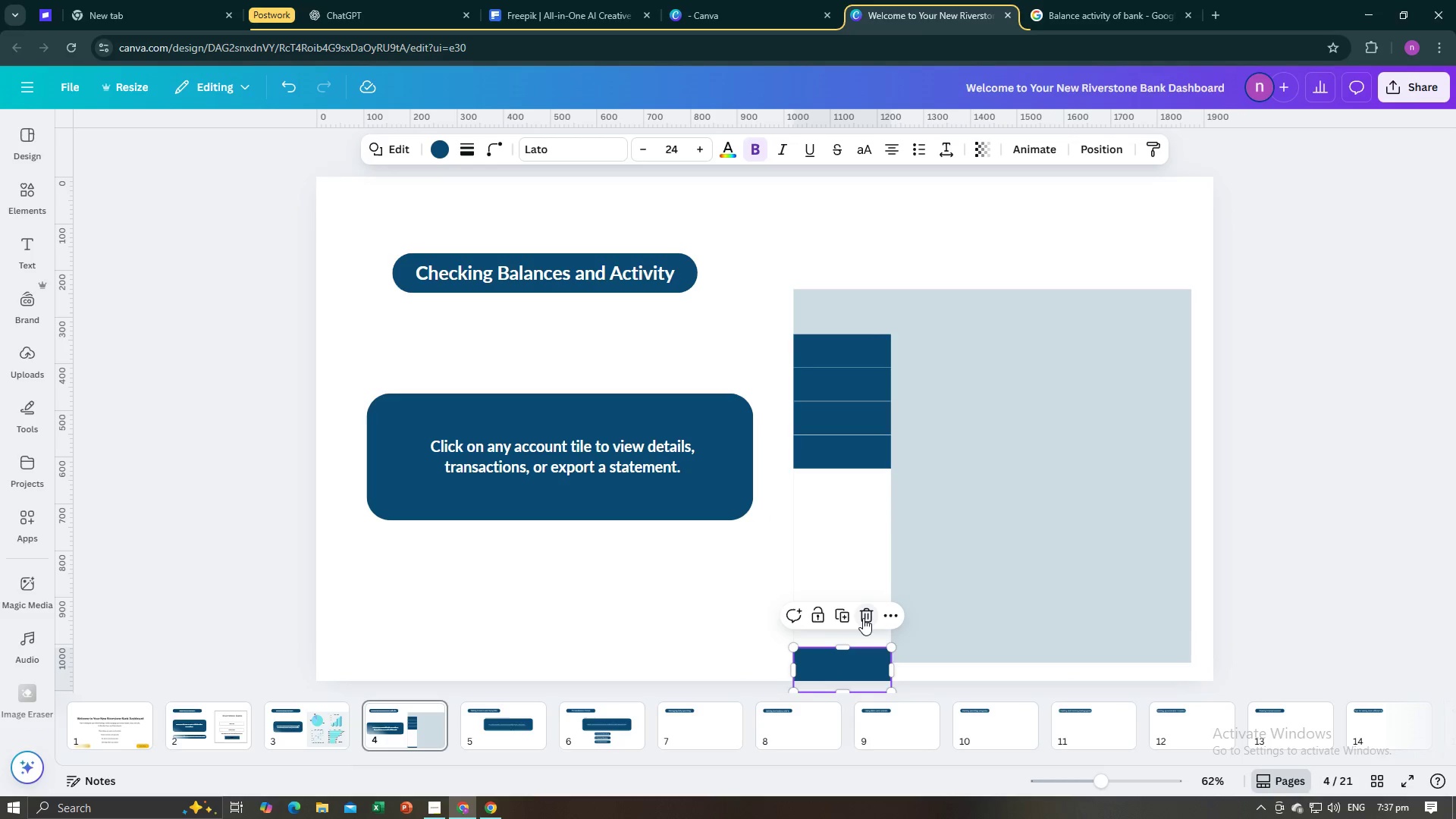 
left_click([864, 620])
 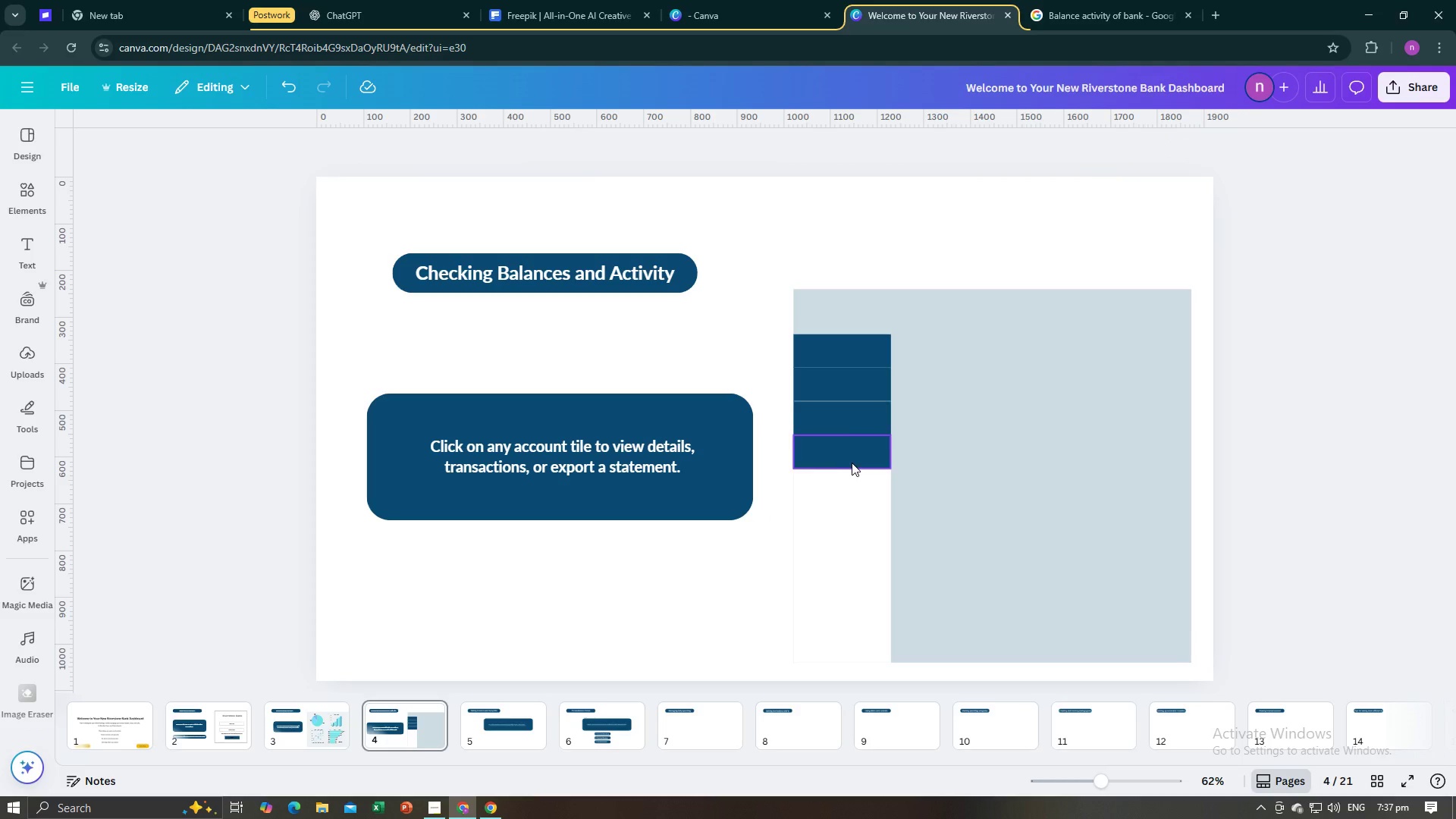 
left_click([852, 463])
 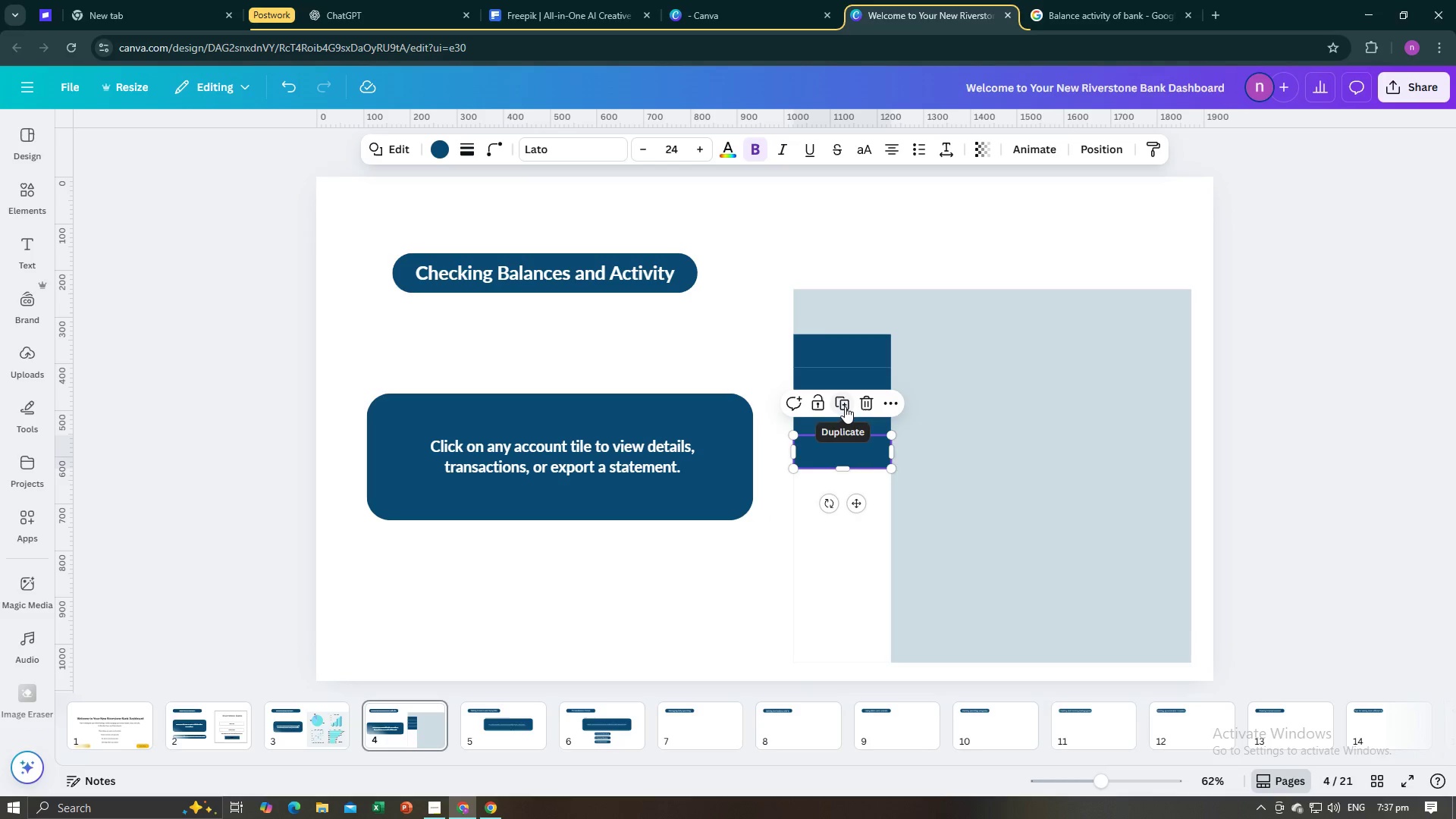 
left_click([844, 403])
 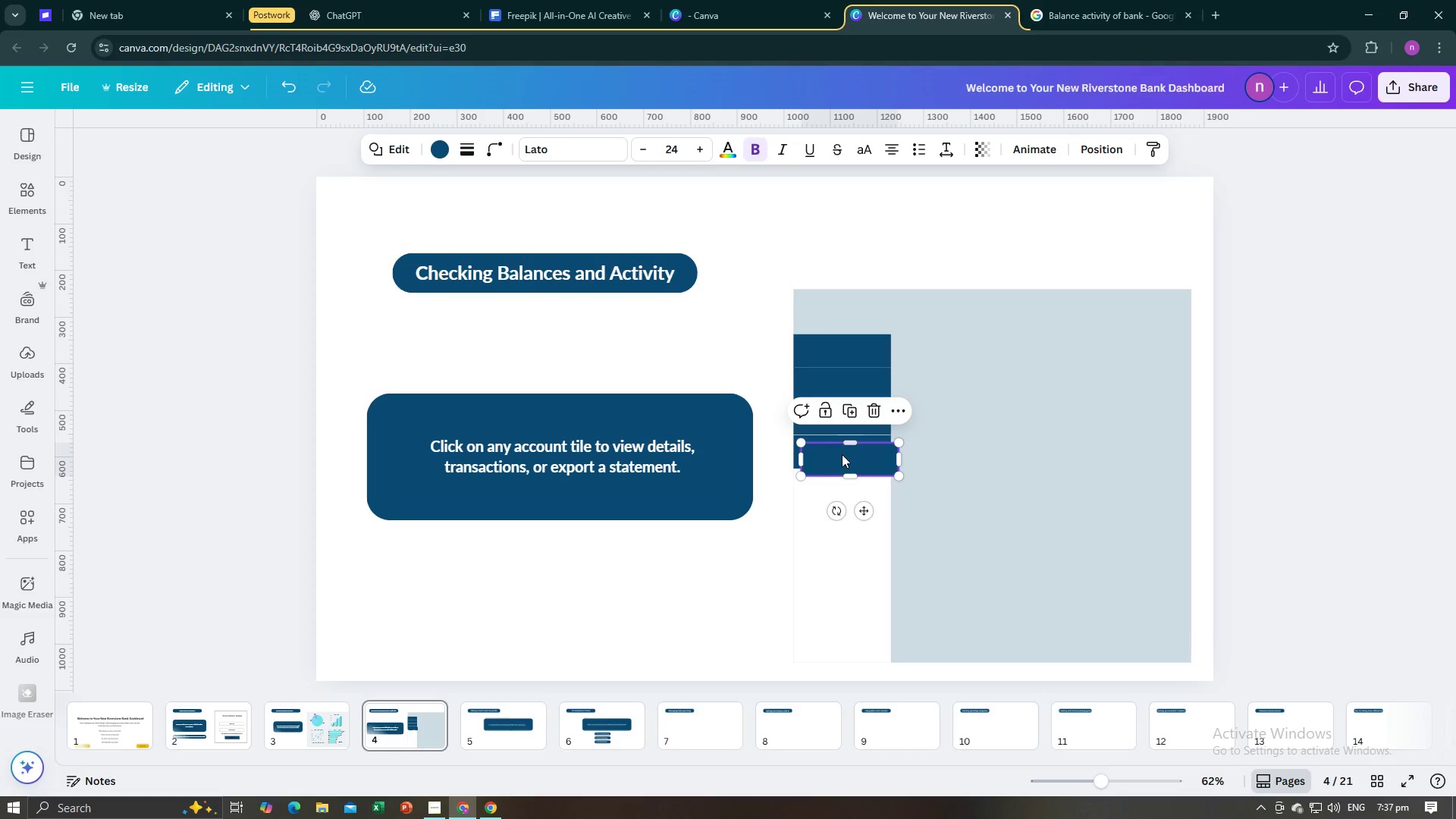 
left_click_drag(start_coordinate=[842, 454], to_coordinate=[838, 480])
 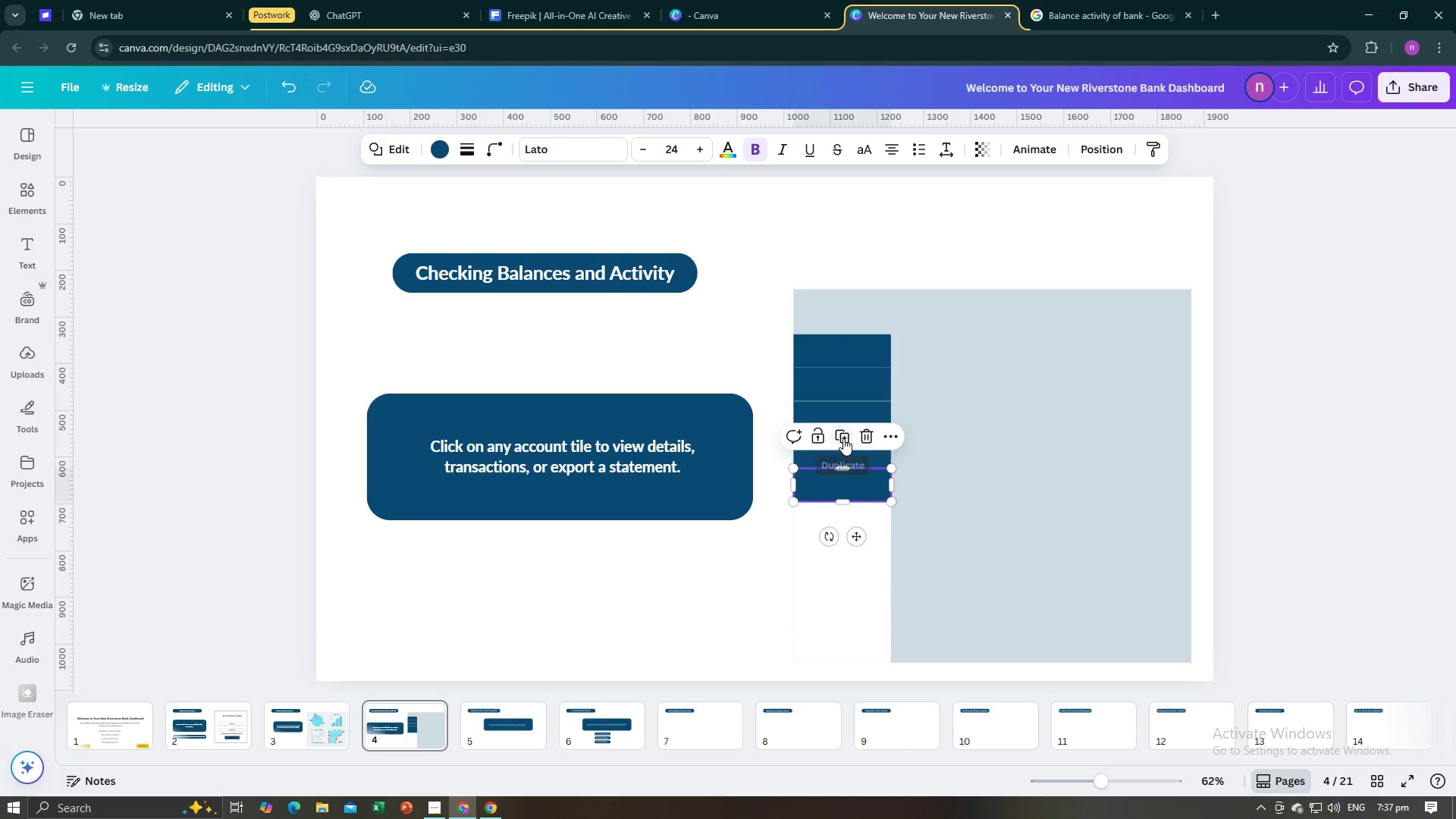 
left_click([843, 438])
 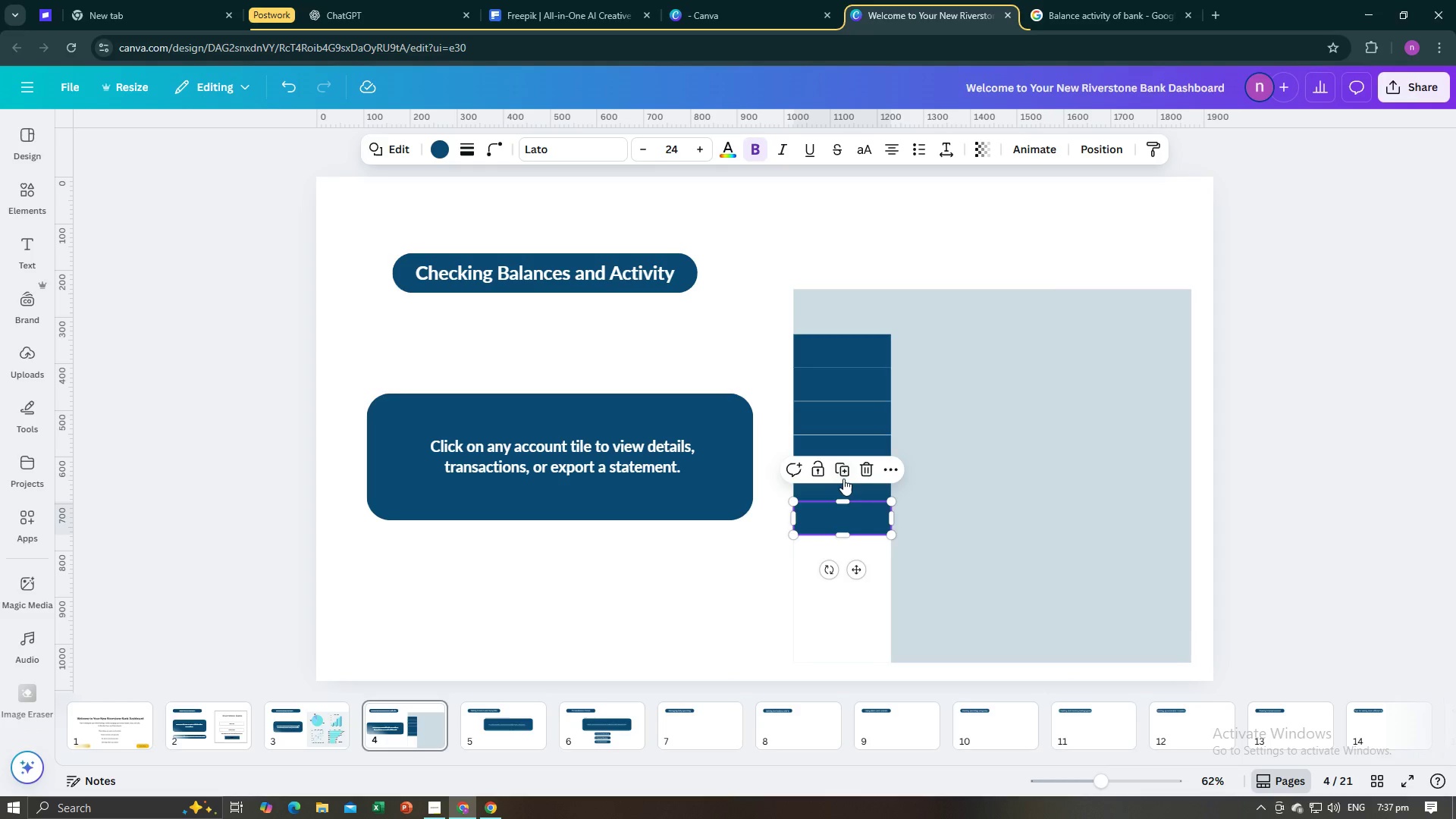 
left_click([843, 463])
 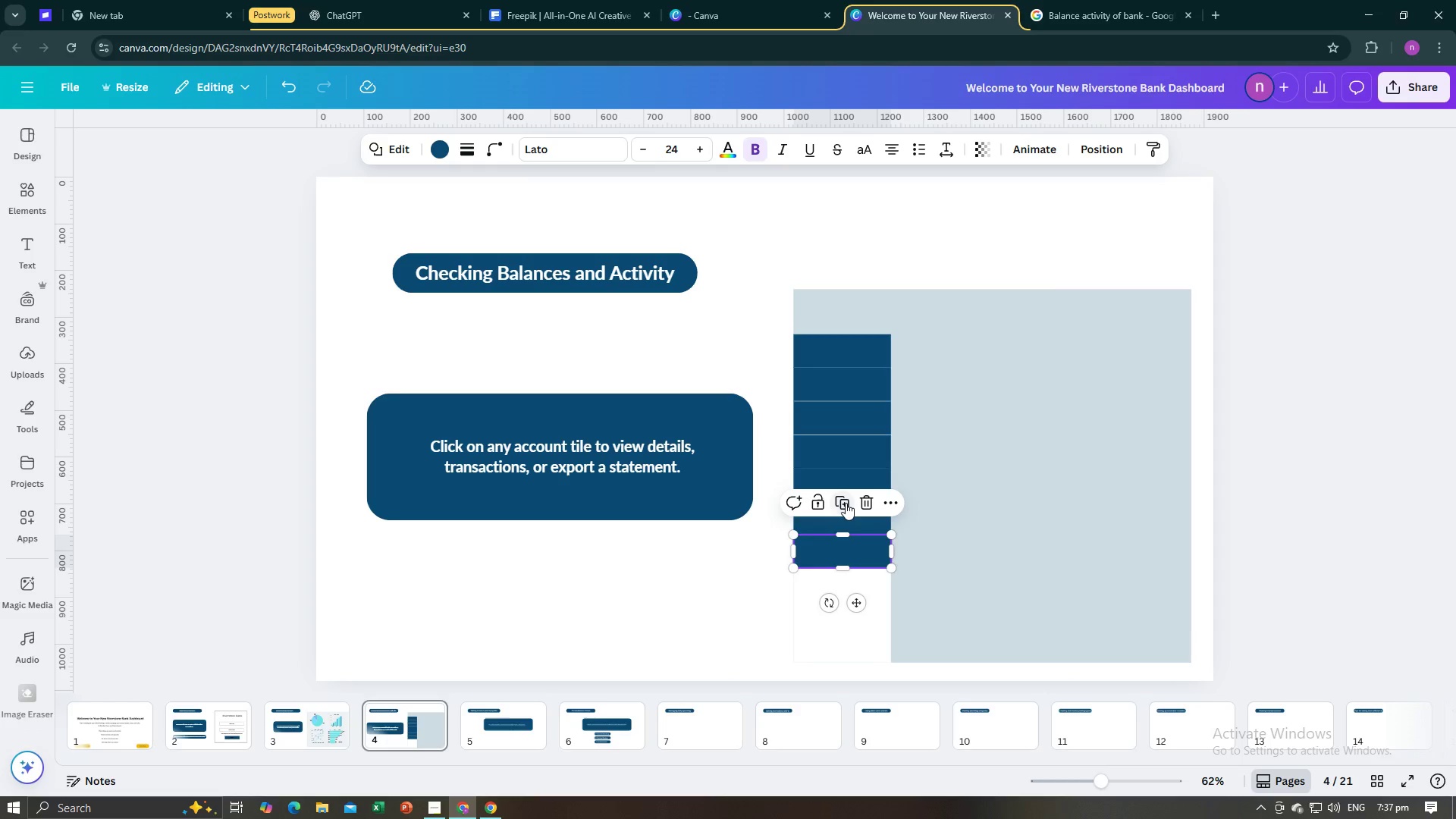 
left_click([846, 503])
 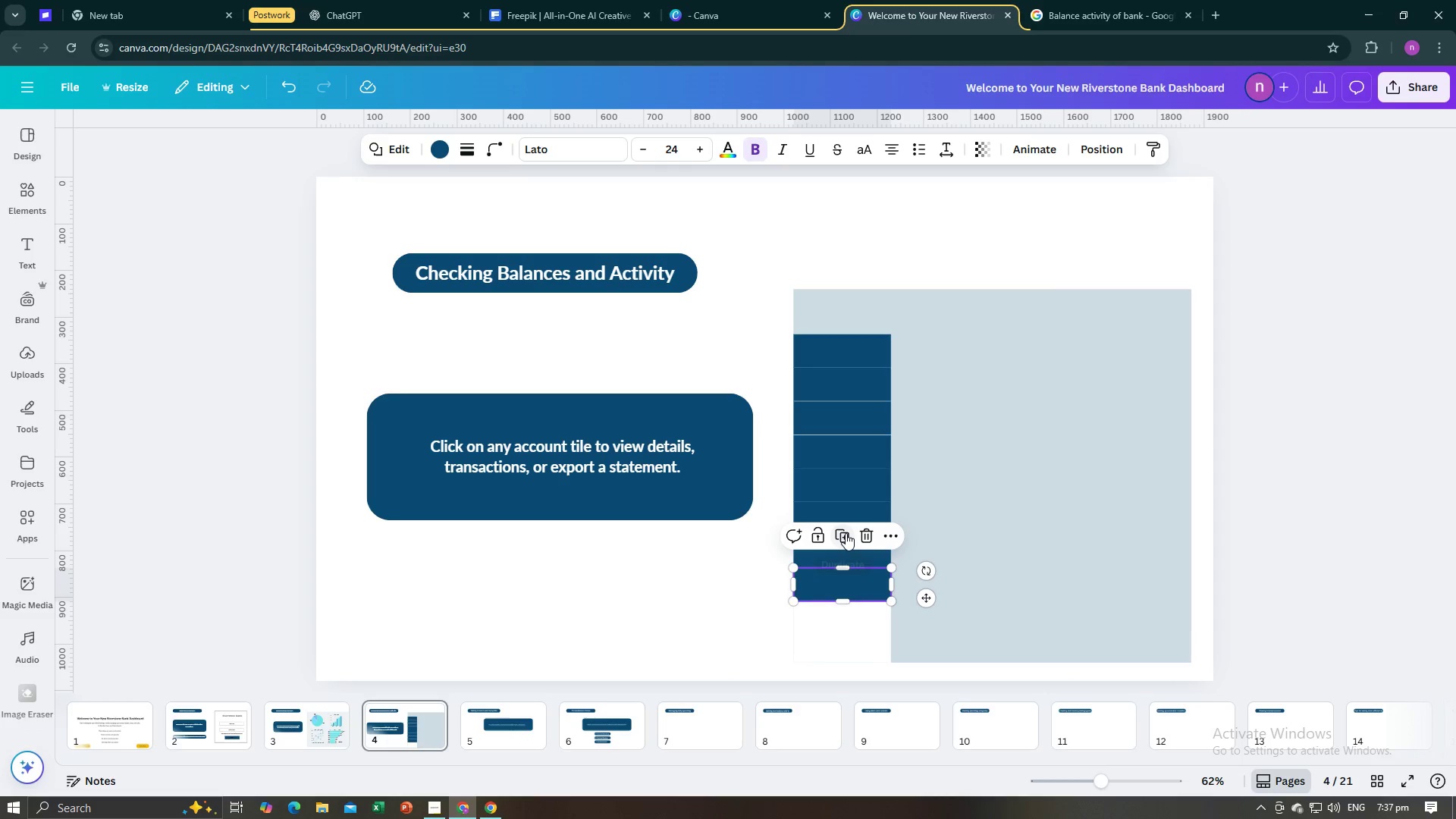 
left_click([846, 533])
 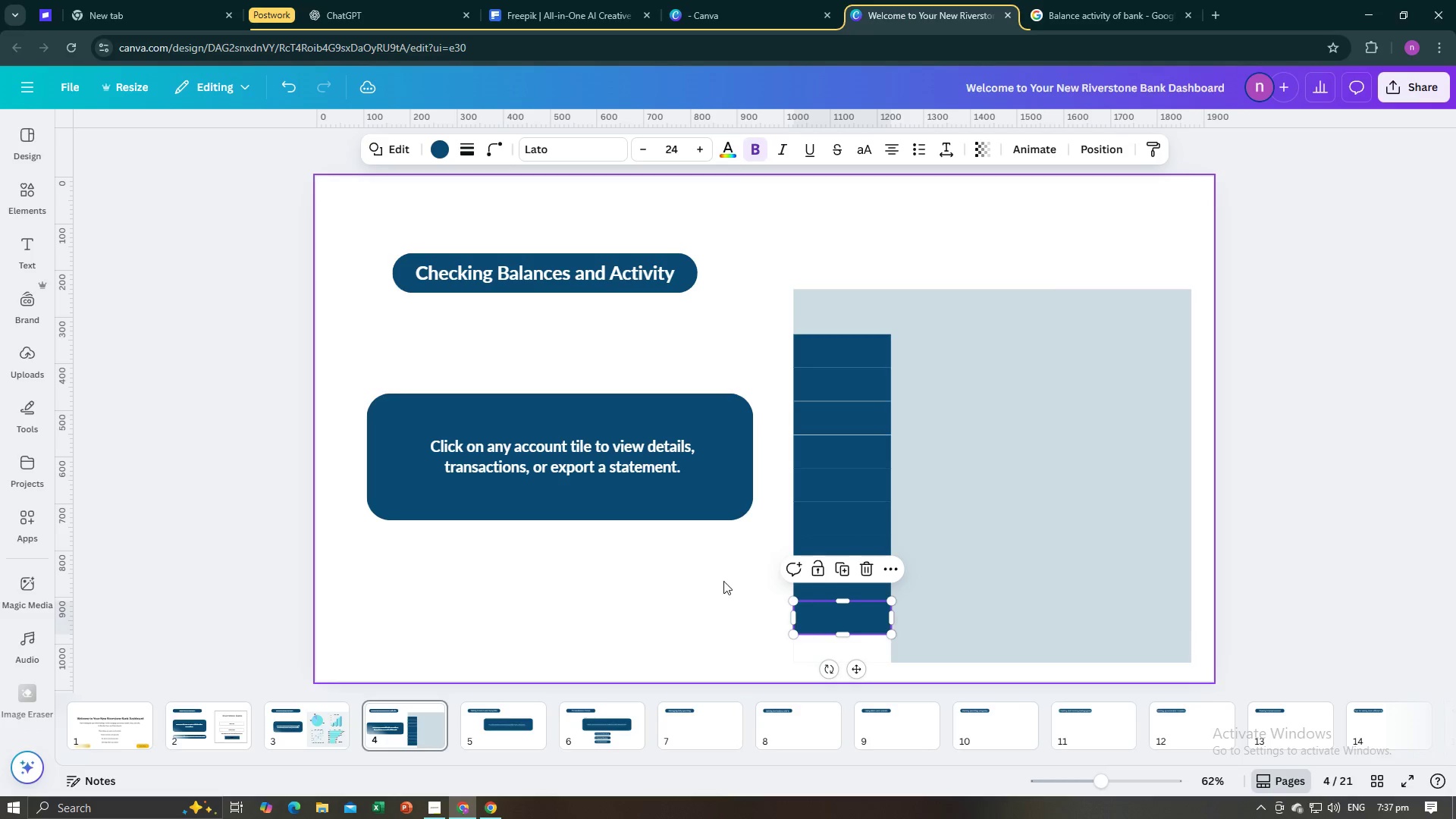 
left_click([718, 588])
 